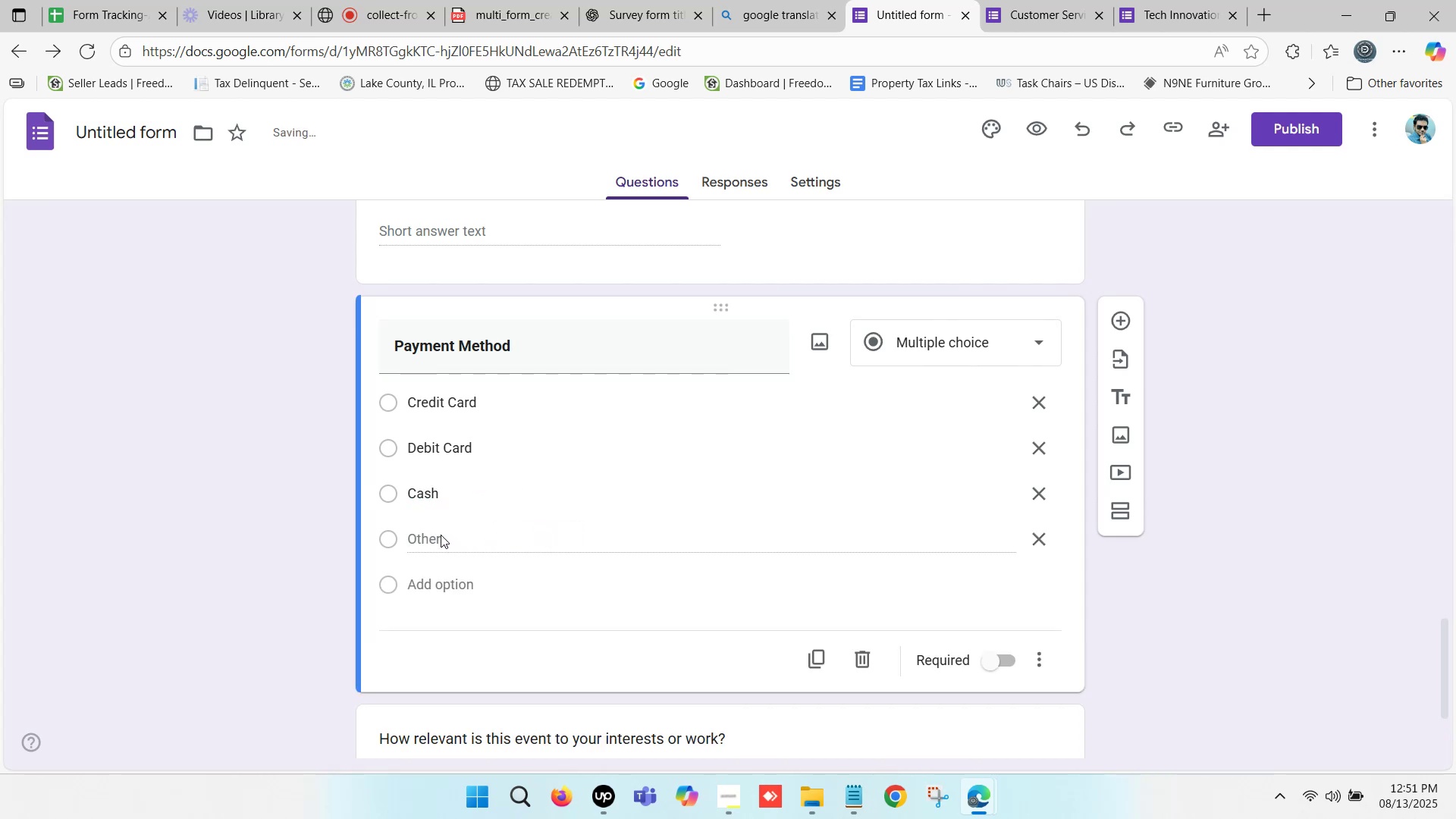 
left_click([441, 532])
 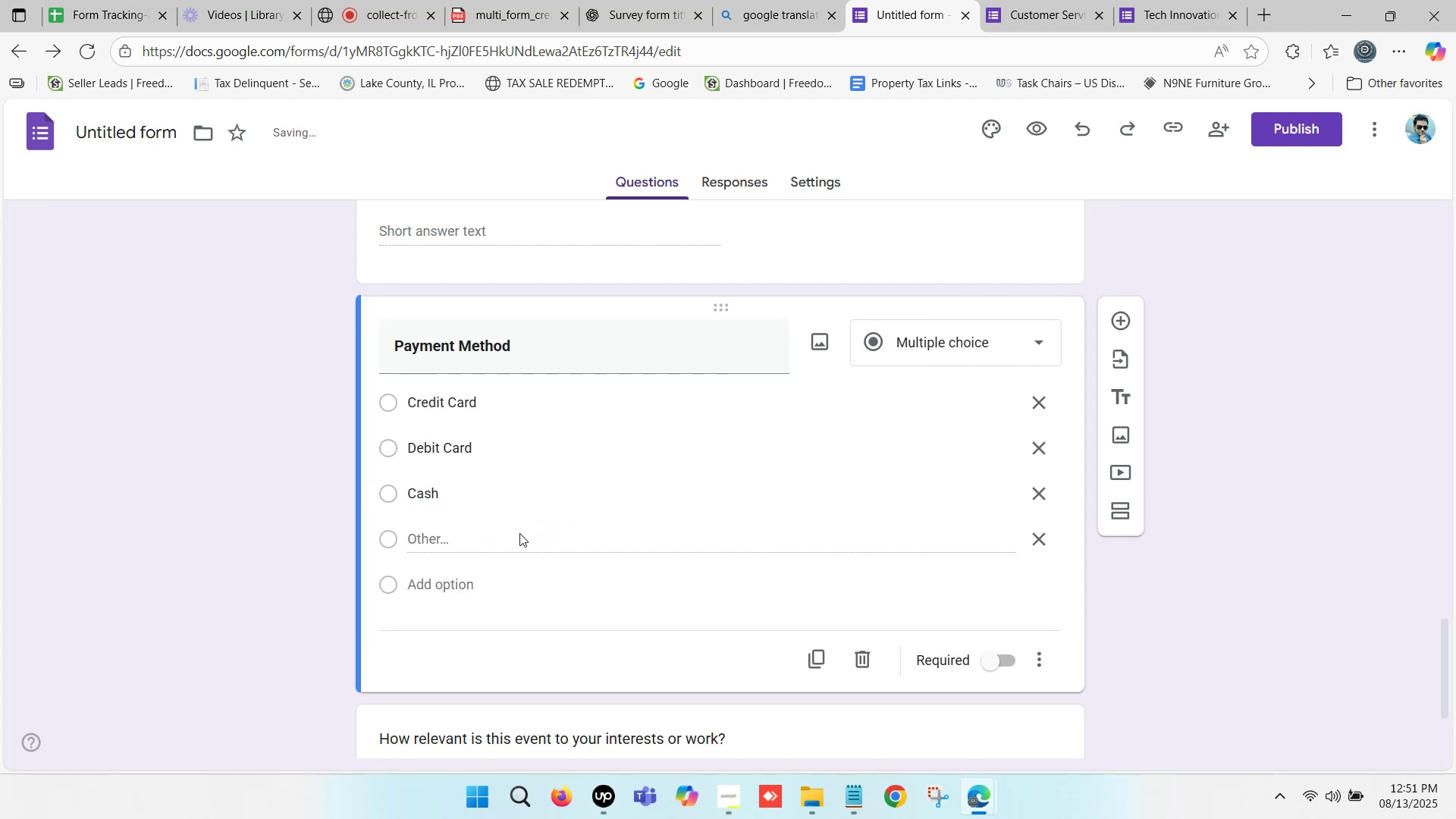 
left_click([522, 533])
 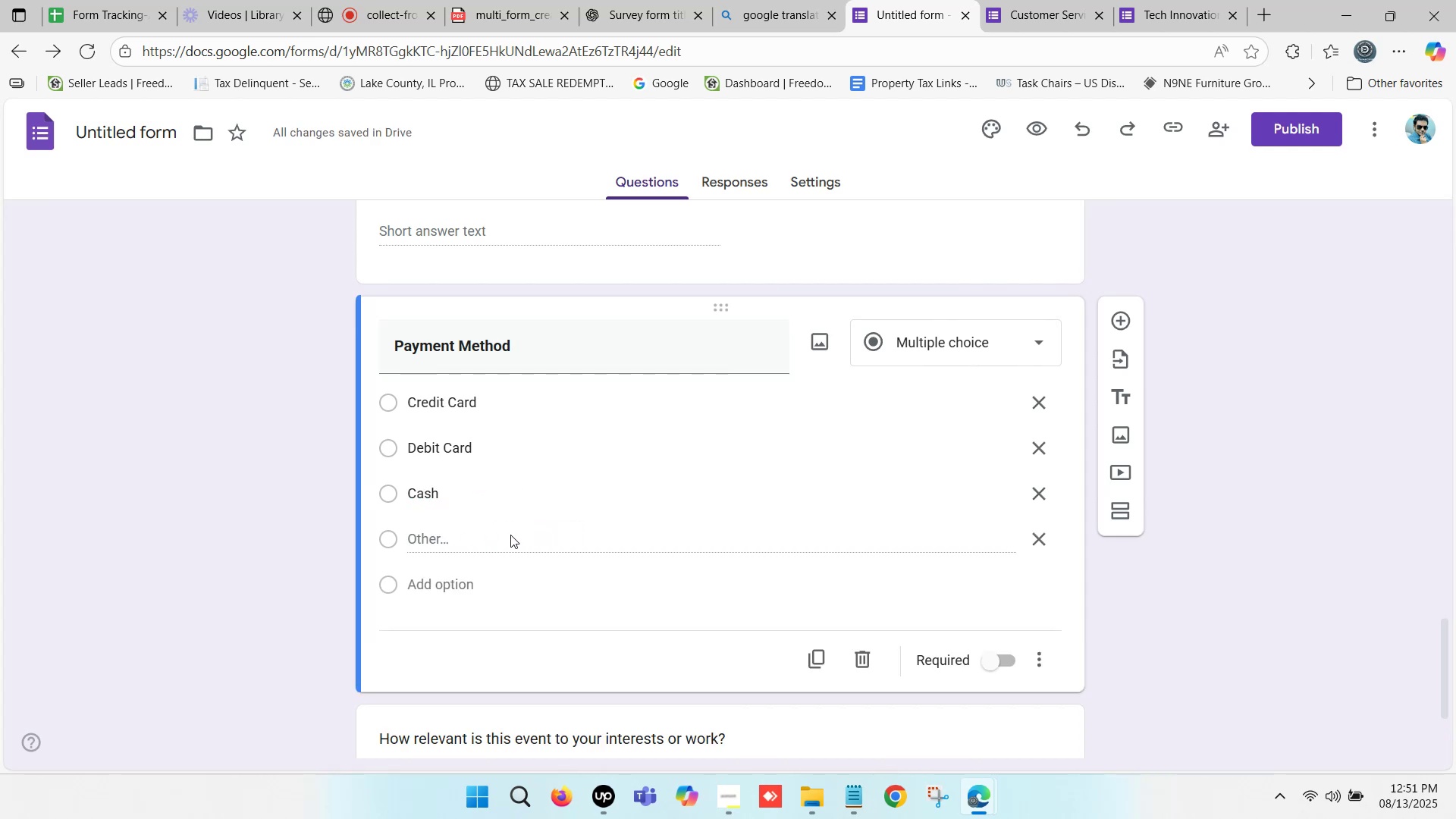 
left_click([469, 540])
 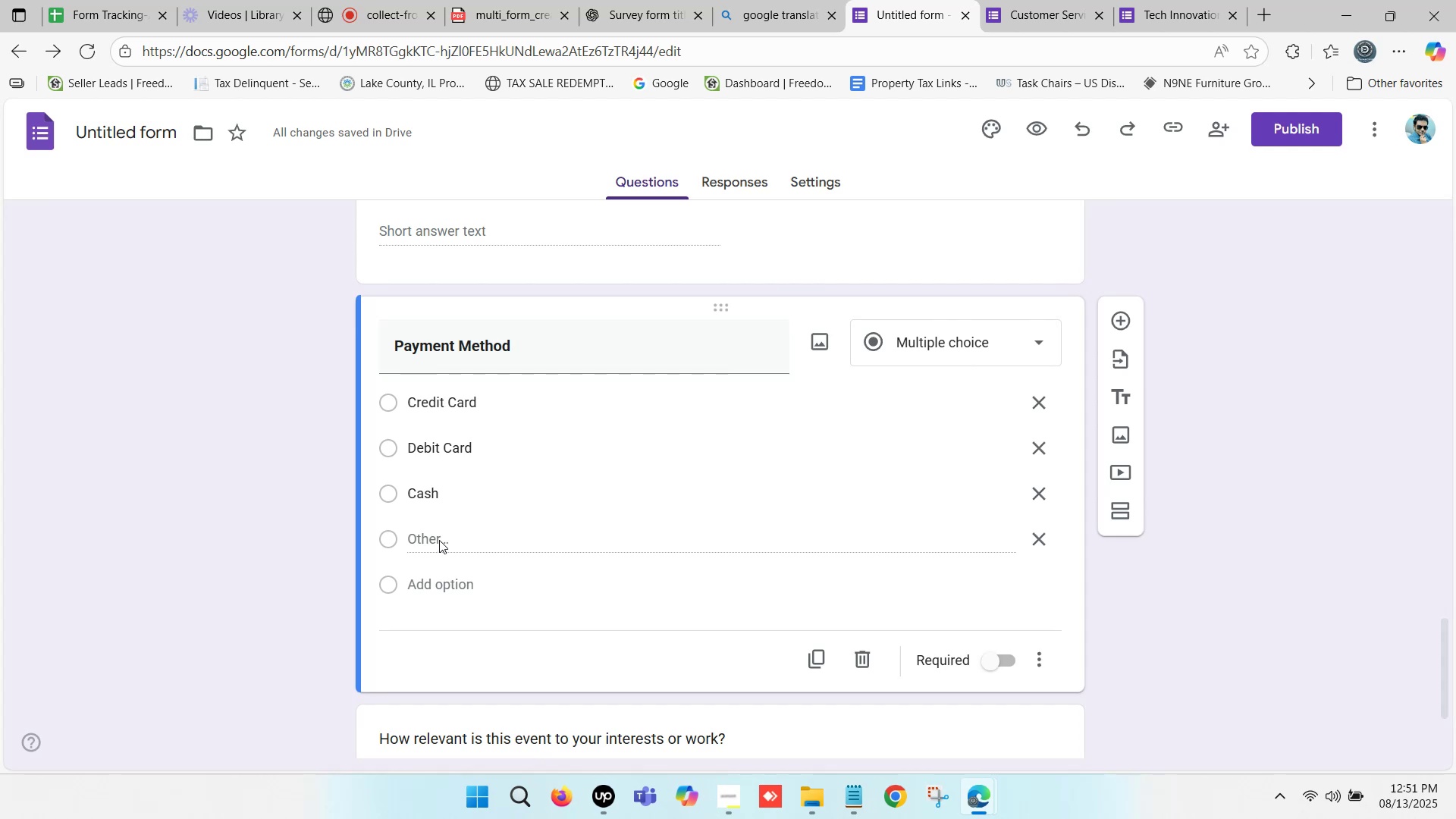 
scroll: coordinate [453, 534], scroll_direction: down, amount: 2.0
 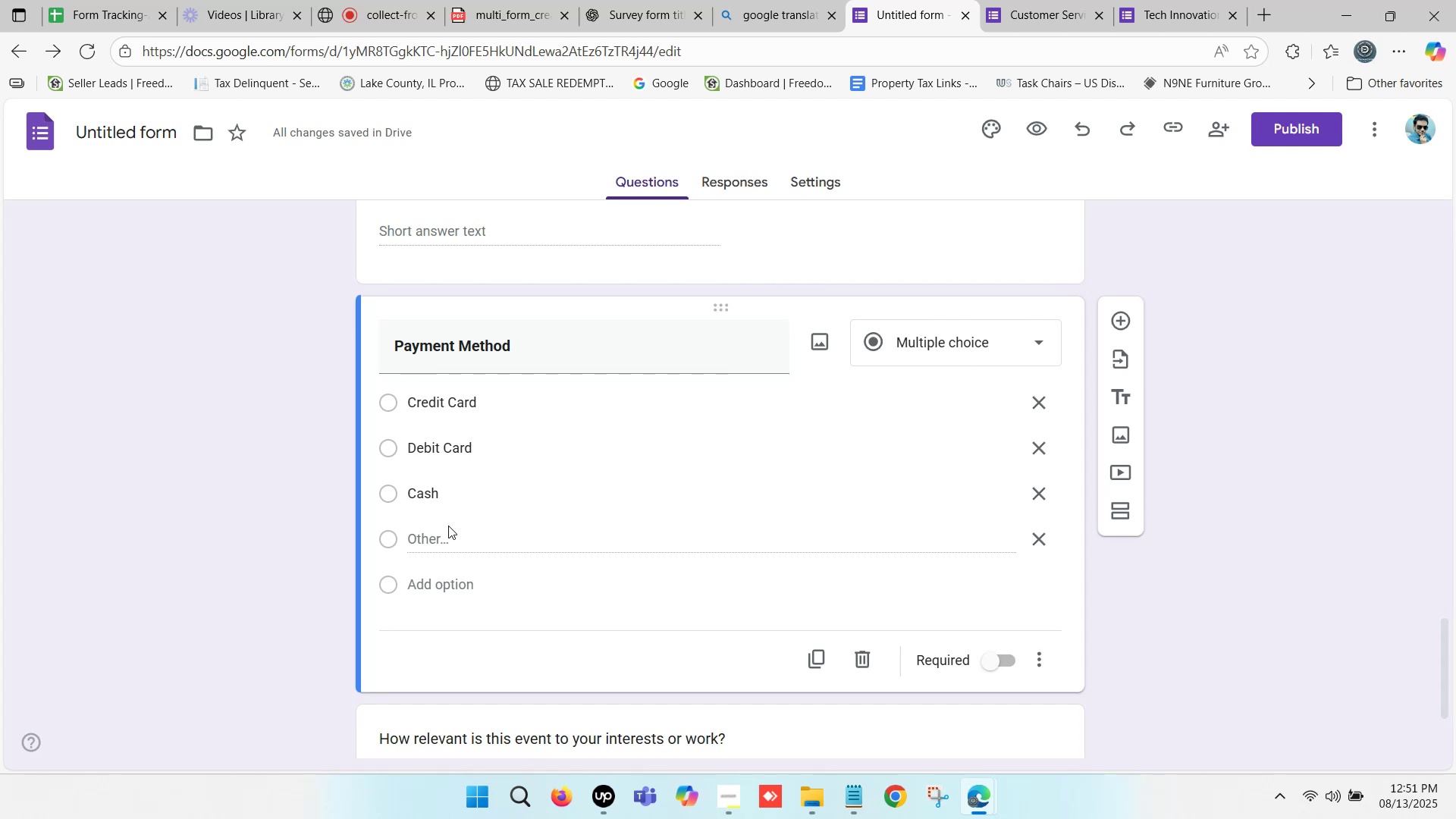 
left_click([445, 528])
 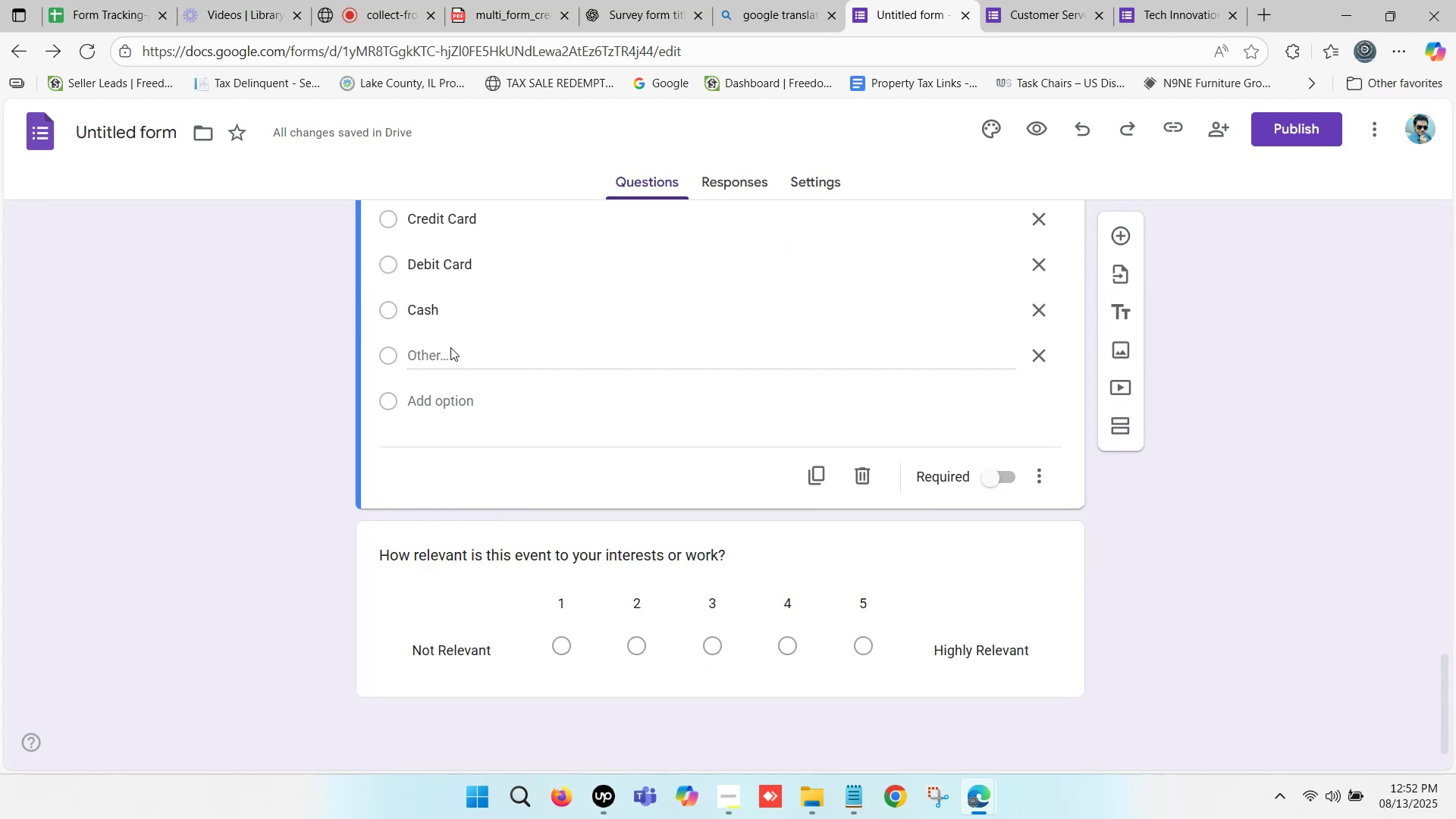 
left_click([450, 347])
 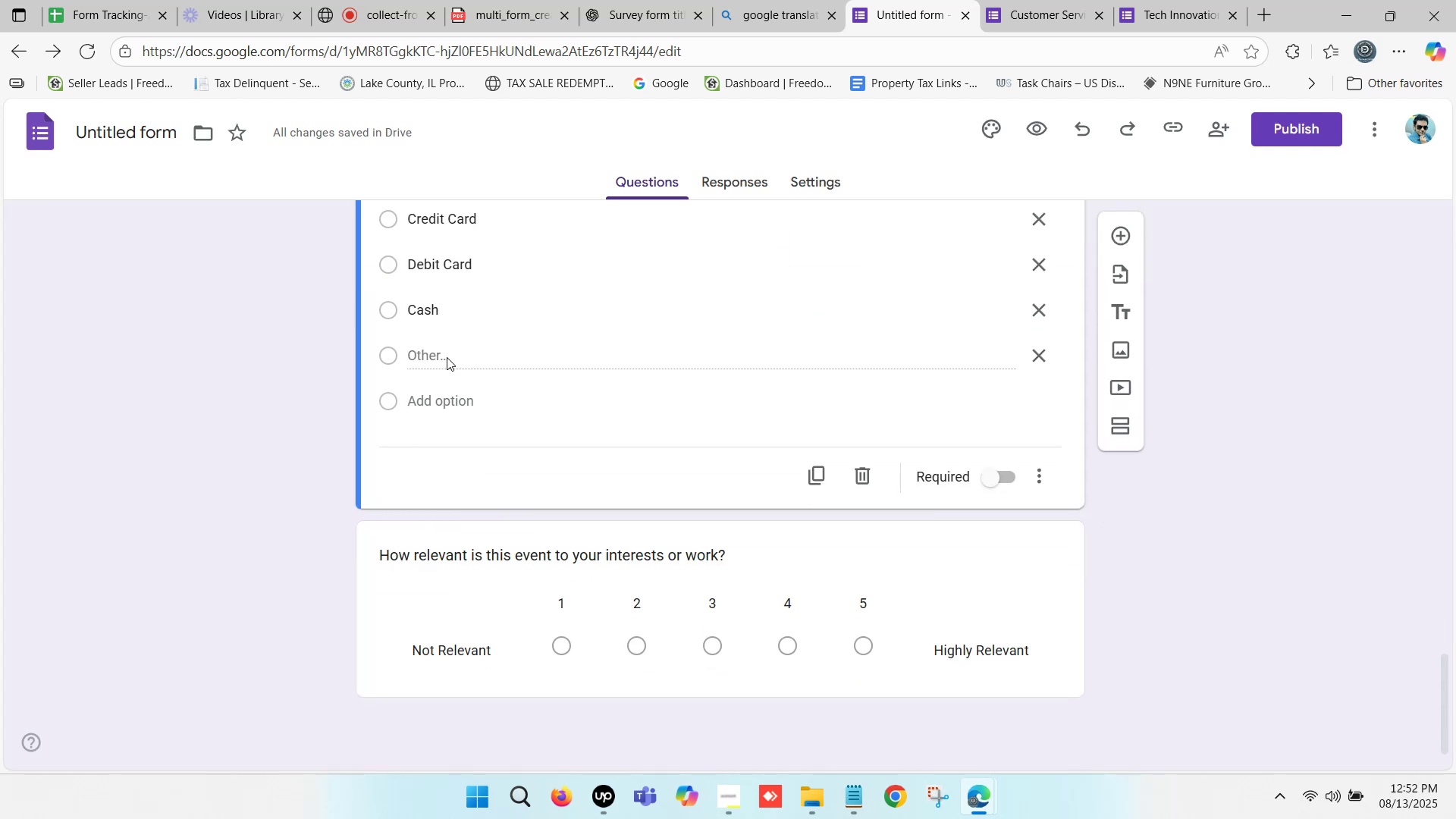 
left_click([447, 357])
 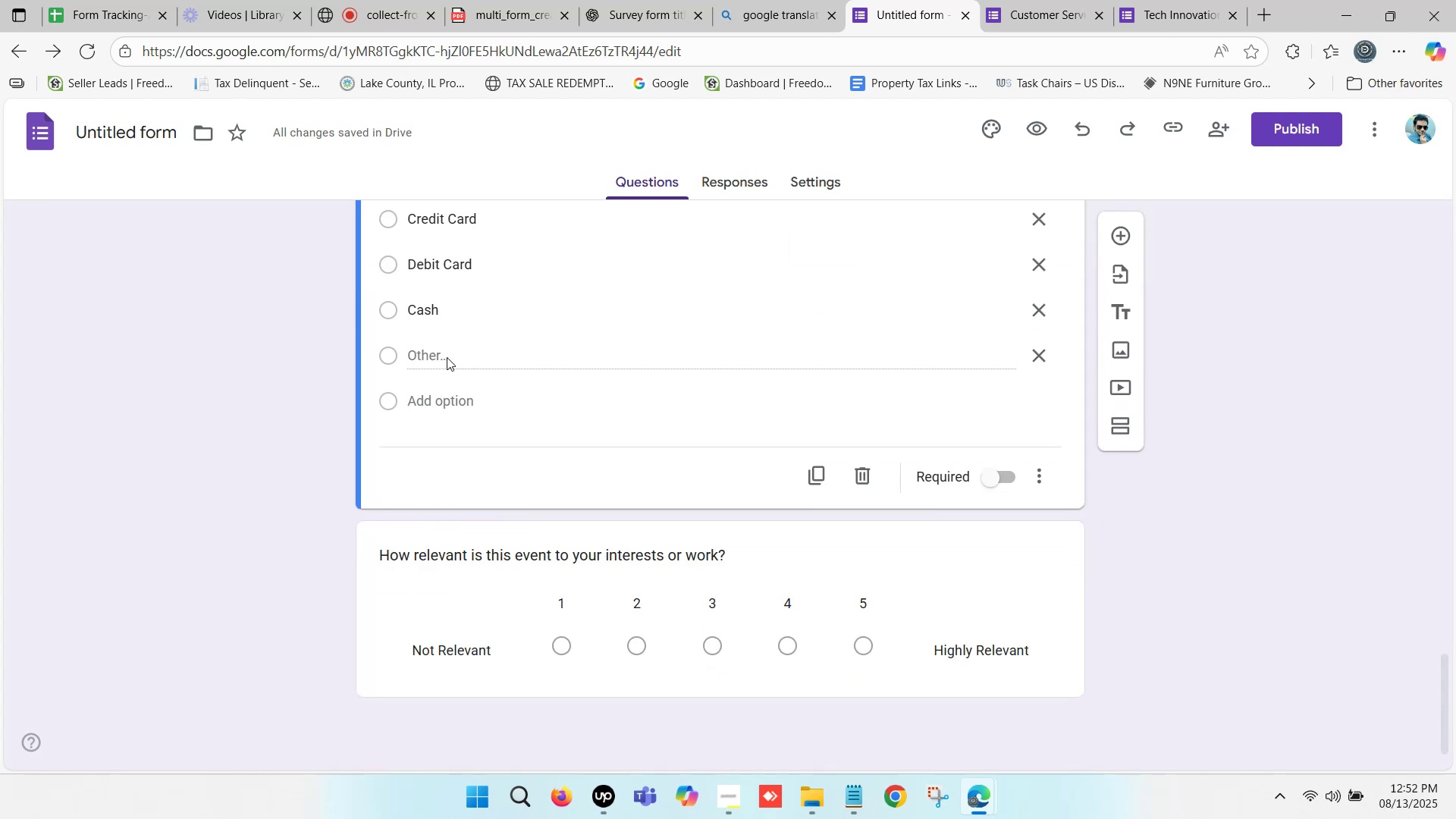 
key(Shift+O)
 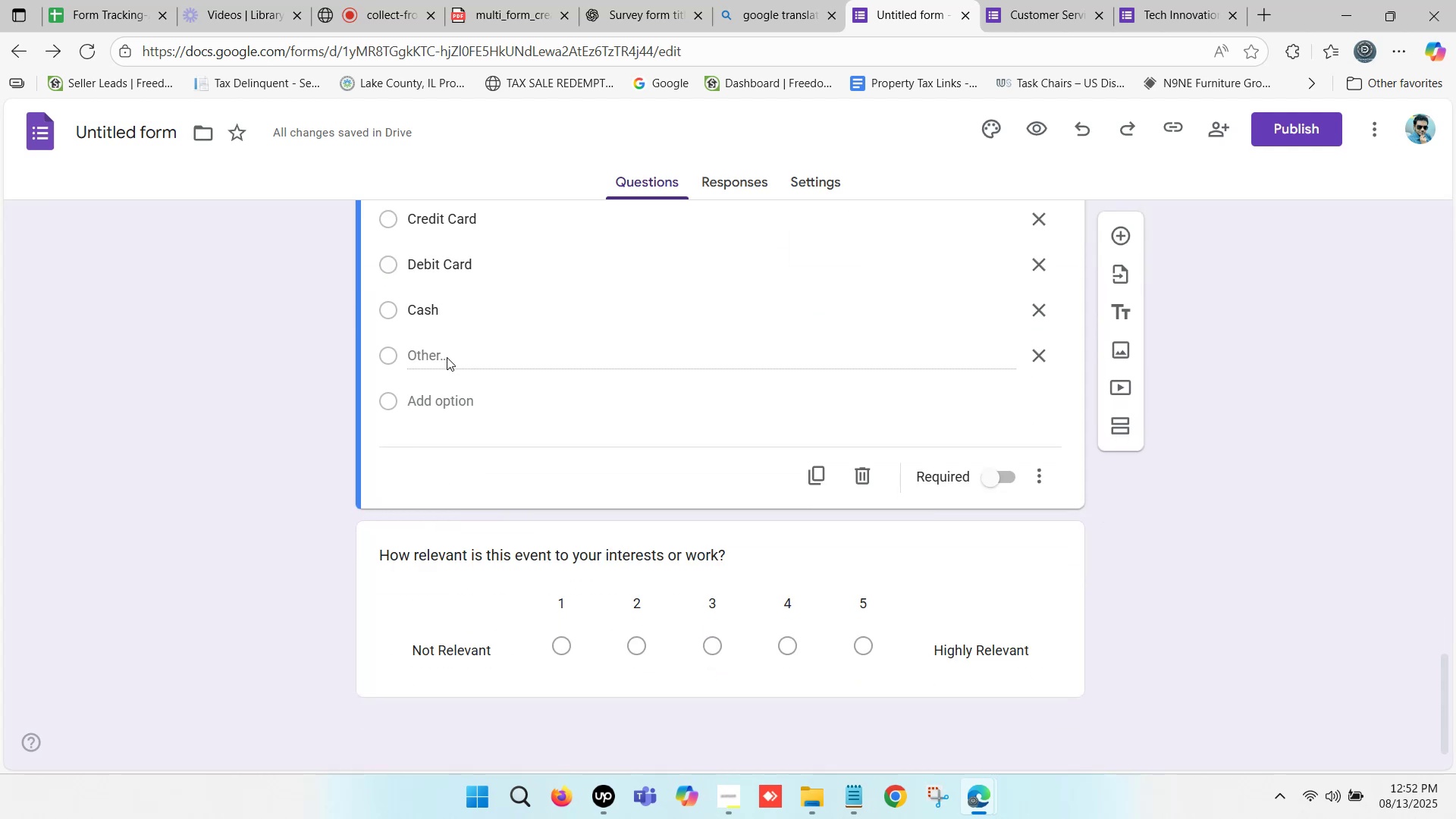 
left_click([482, 354])
 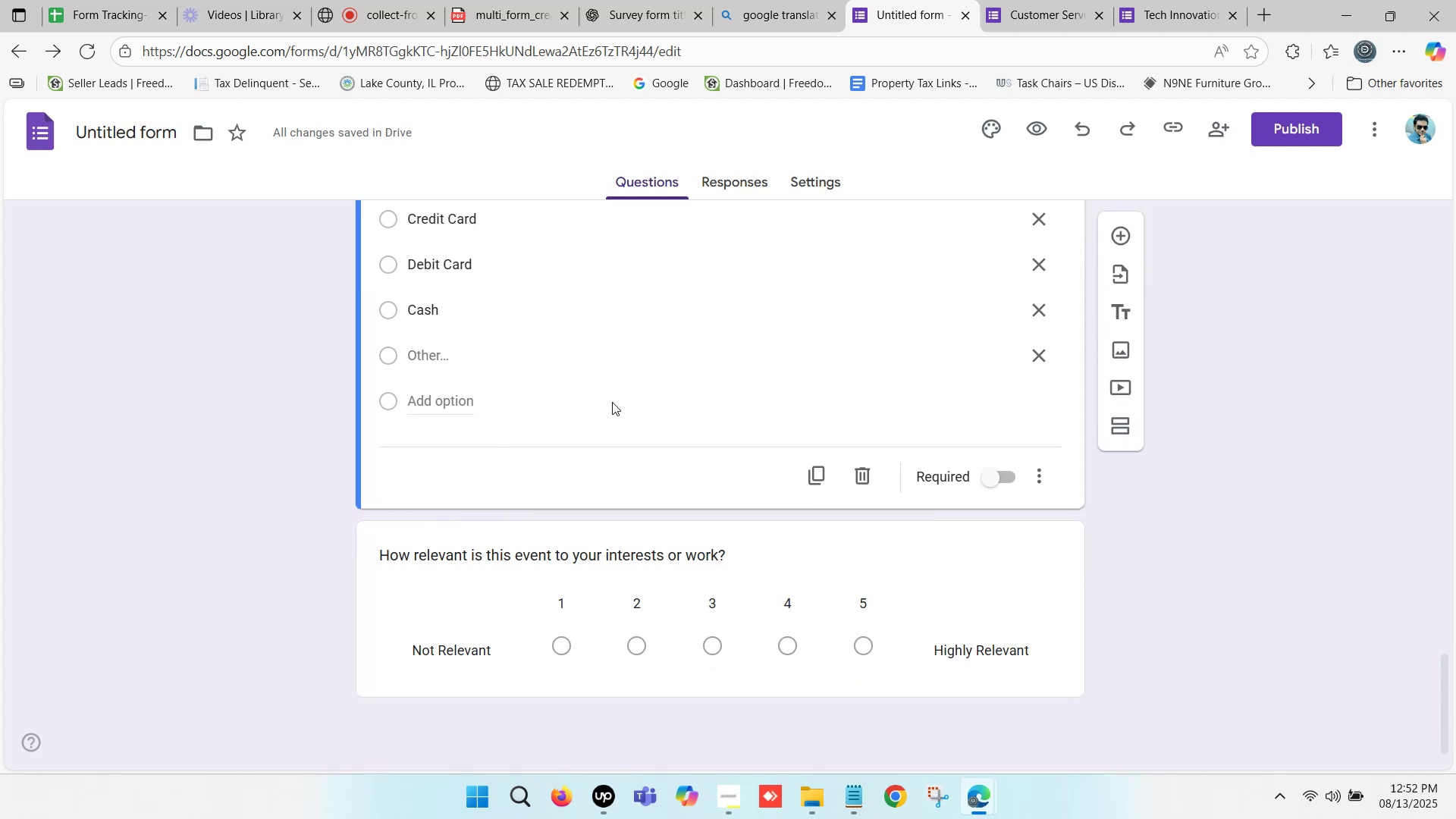 
scroll: coordinate [595, 391], scroll_direction: up, amount: 2.0
 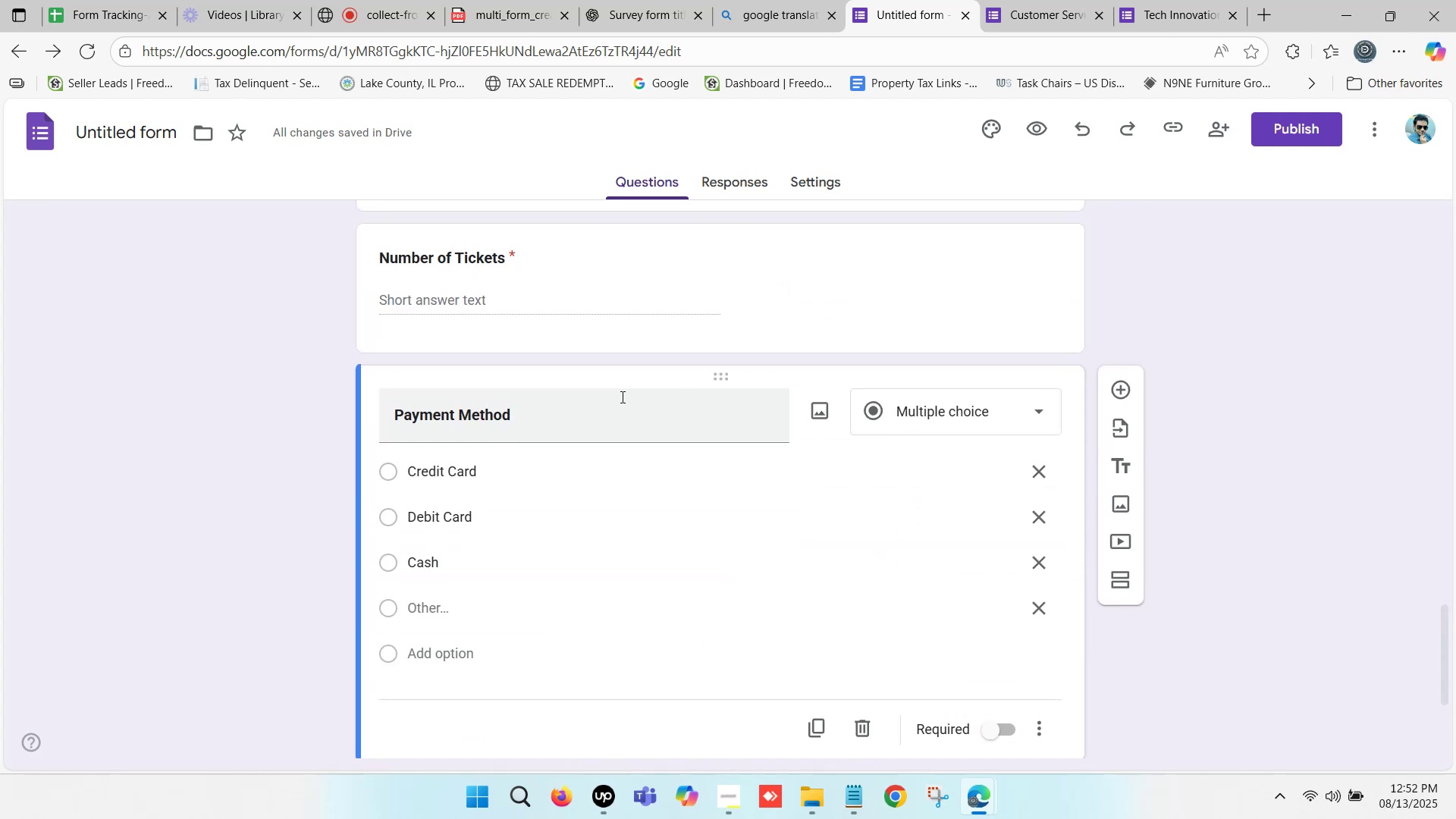 
scroll: coordinate [621, 397], scroll_direction: down, amount: 1.0
 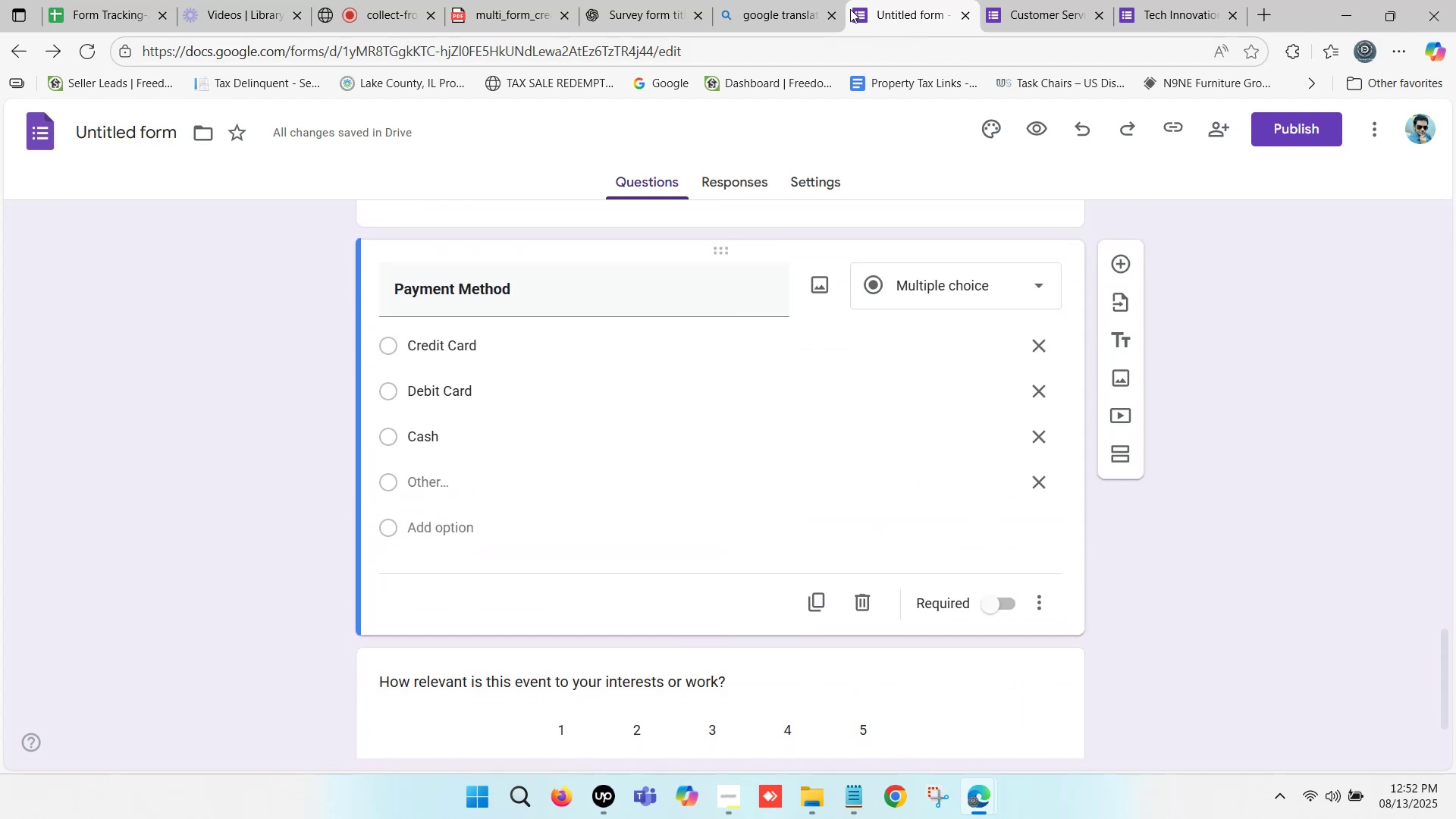 
left_click([1064, 0])
 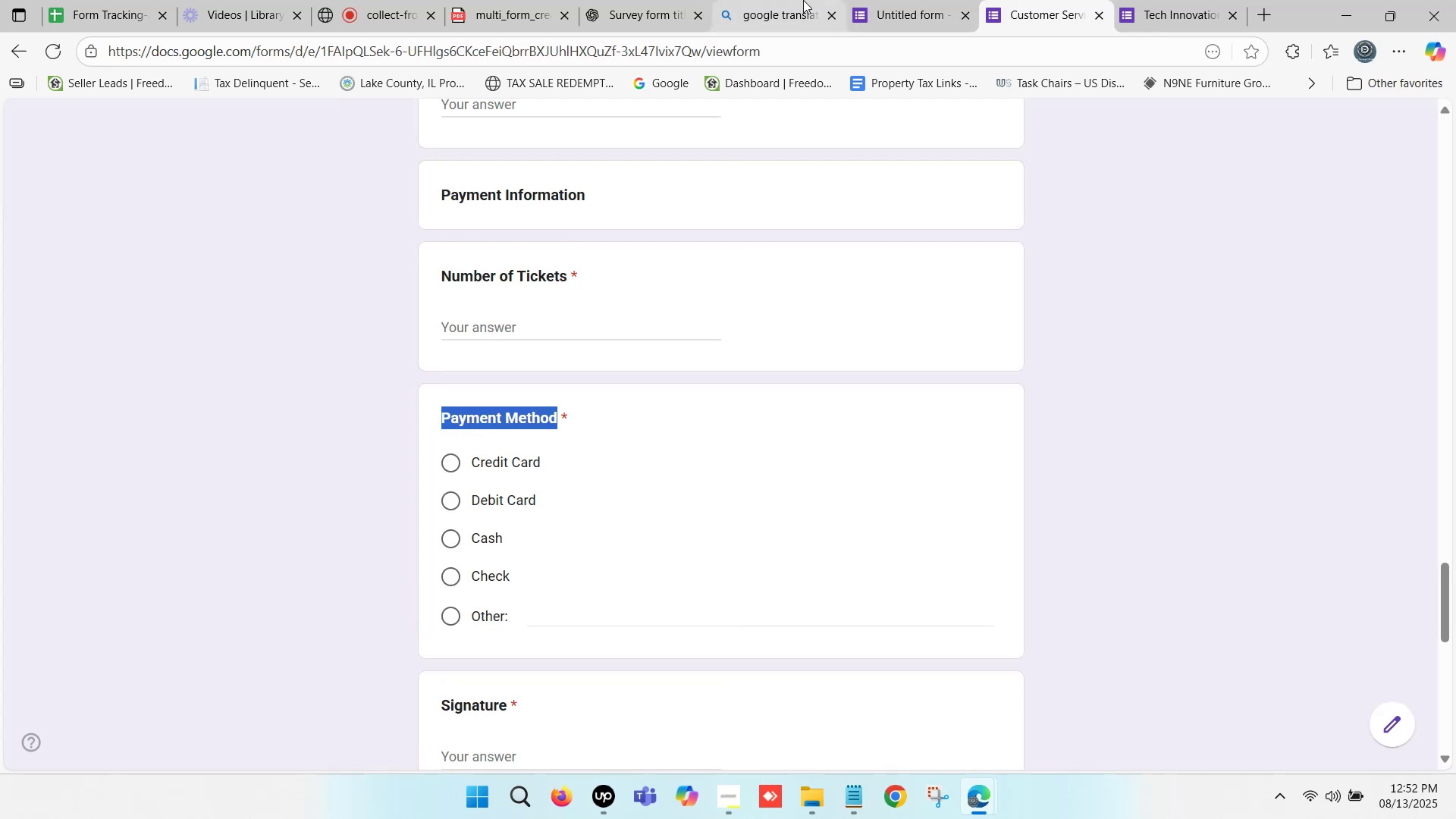 
left_click([892, 0])
 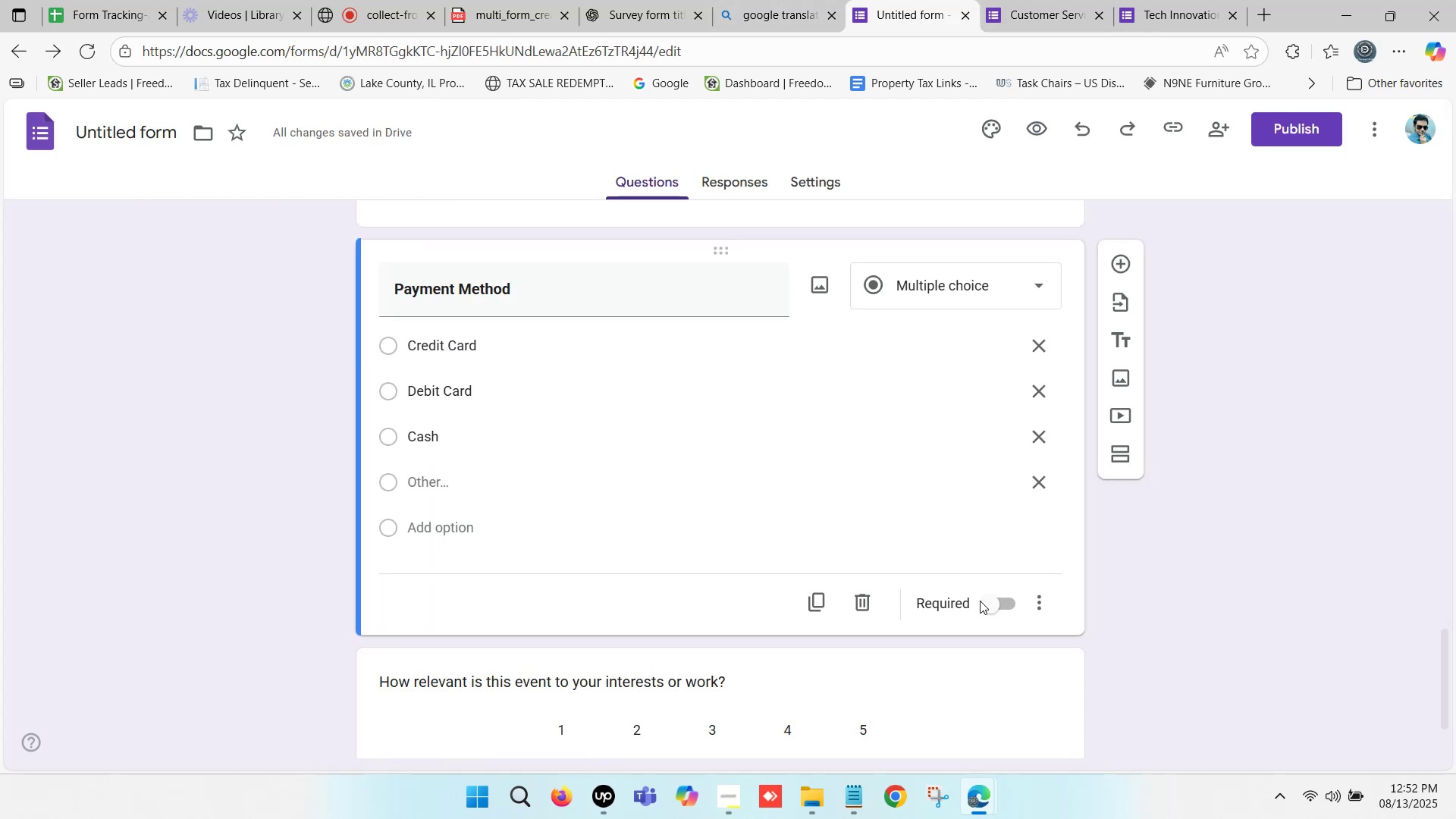 
left_click([988, 599])
 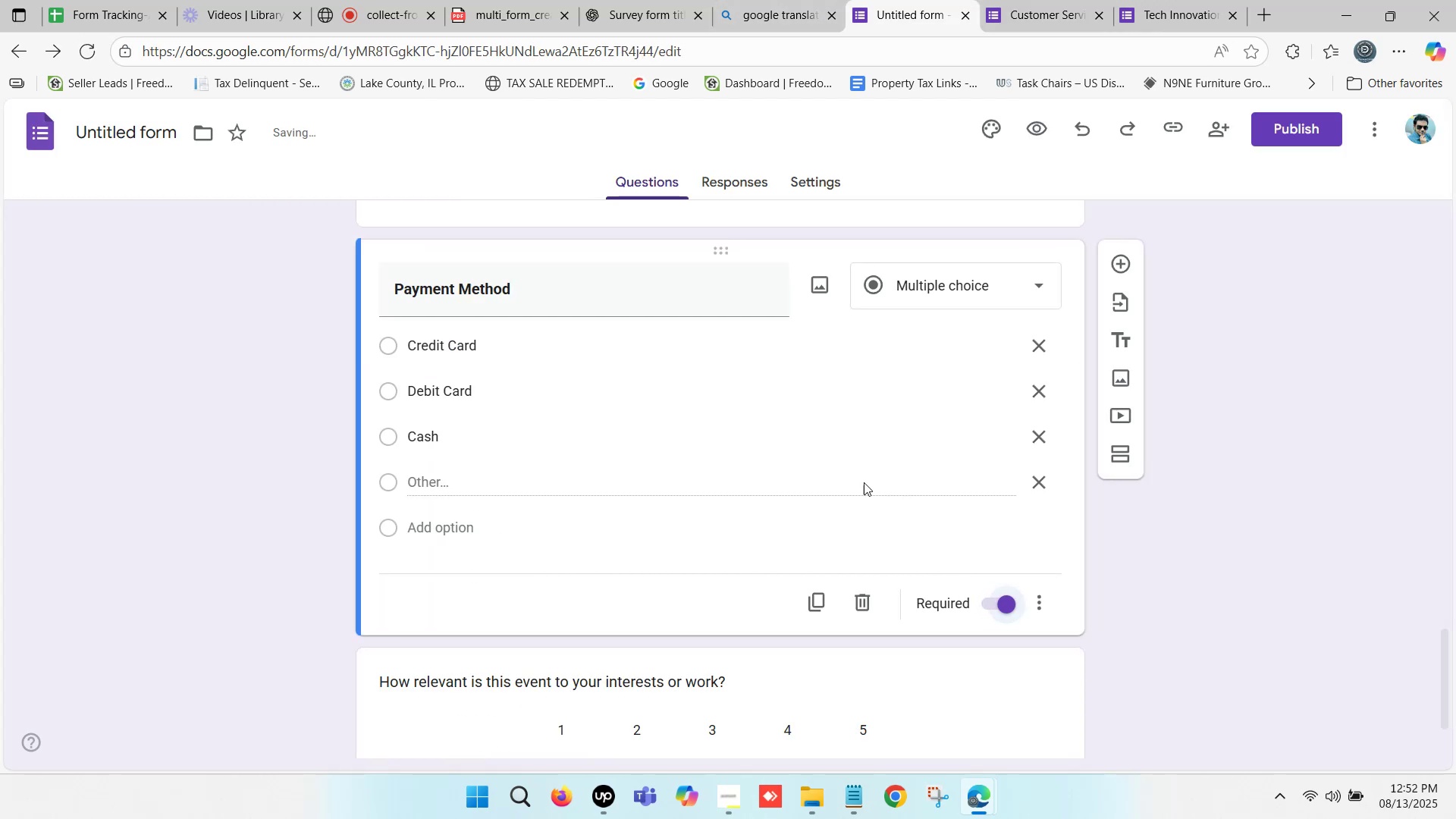 
scroll: coordinate [816, 478], scroll_direction: down, amount: 1.0
 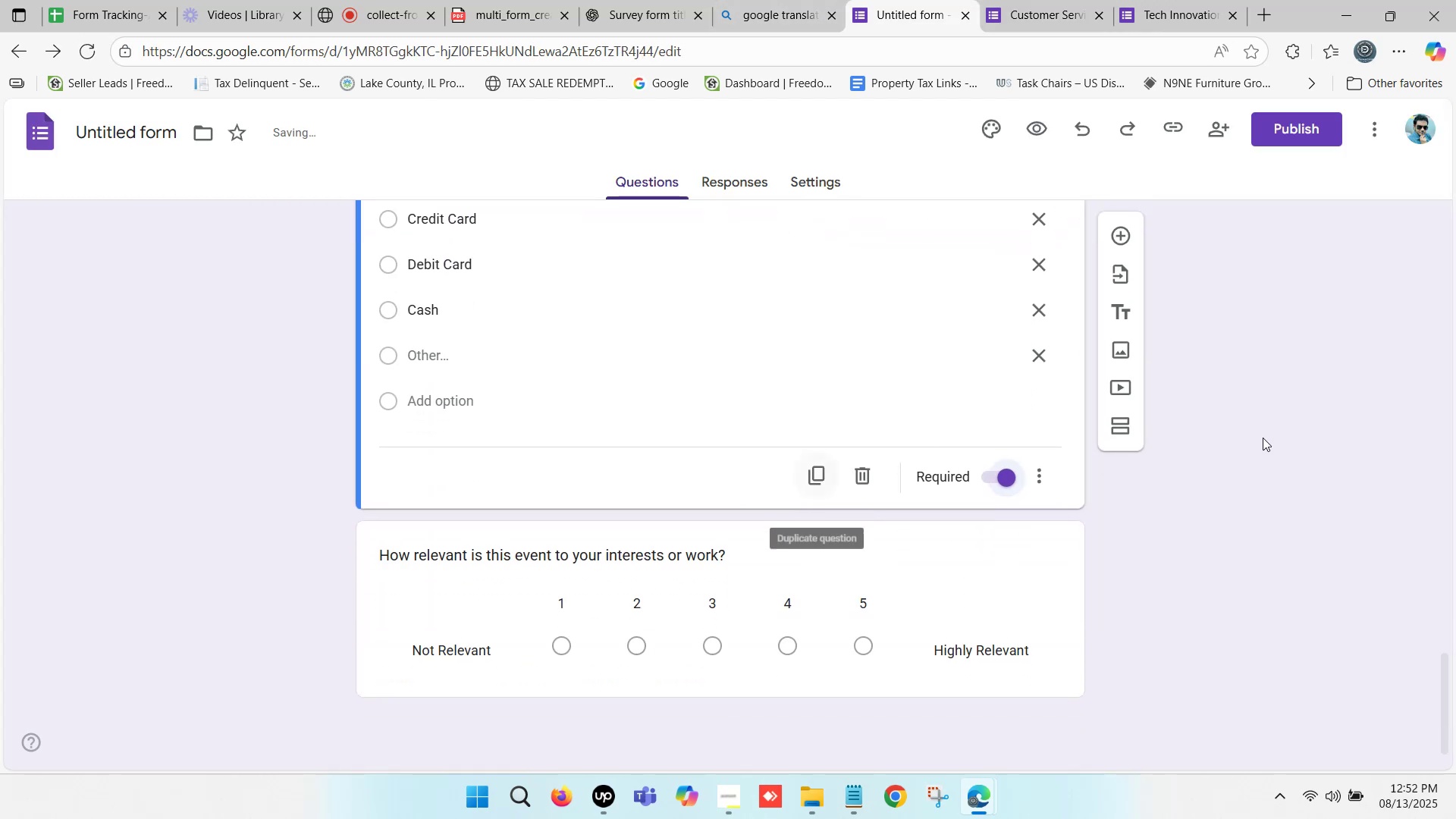 
left_click([1269, 450])
 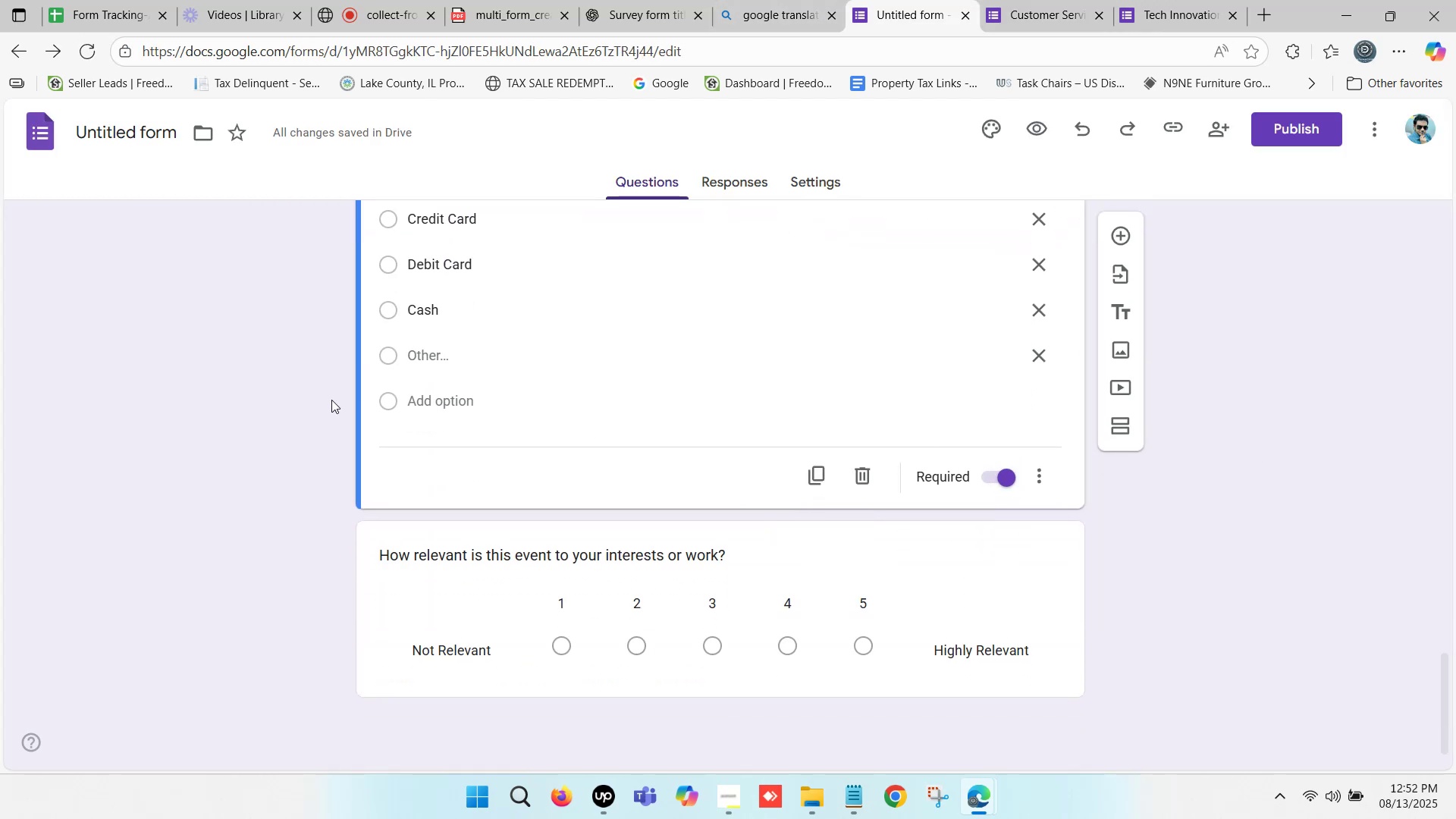 
left_click([215, 386])
 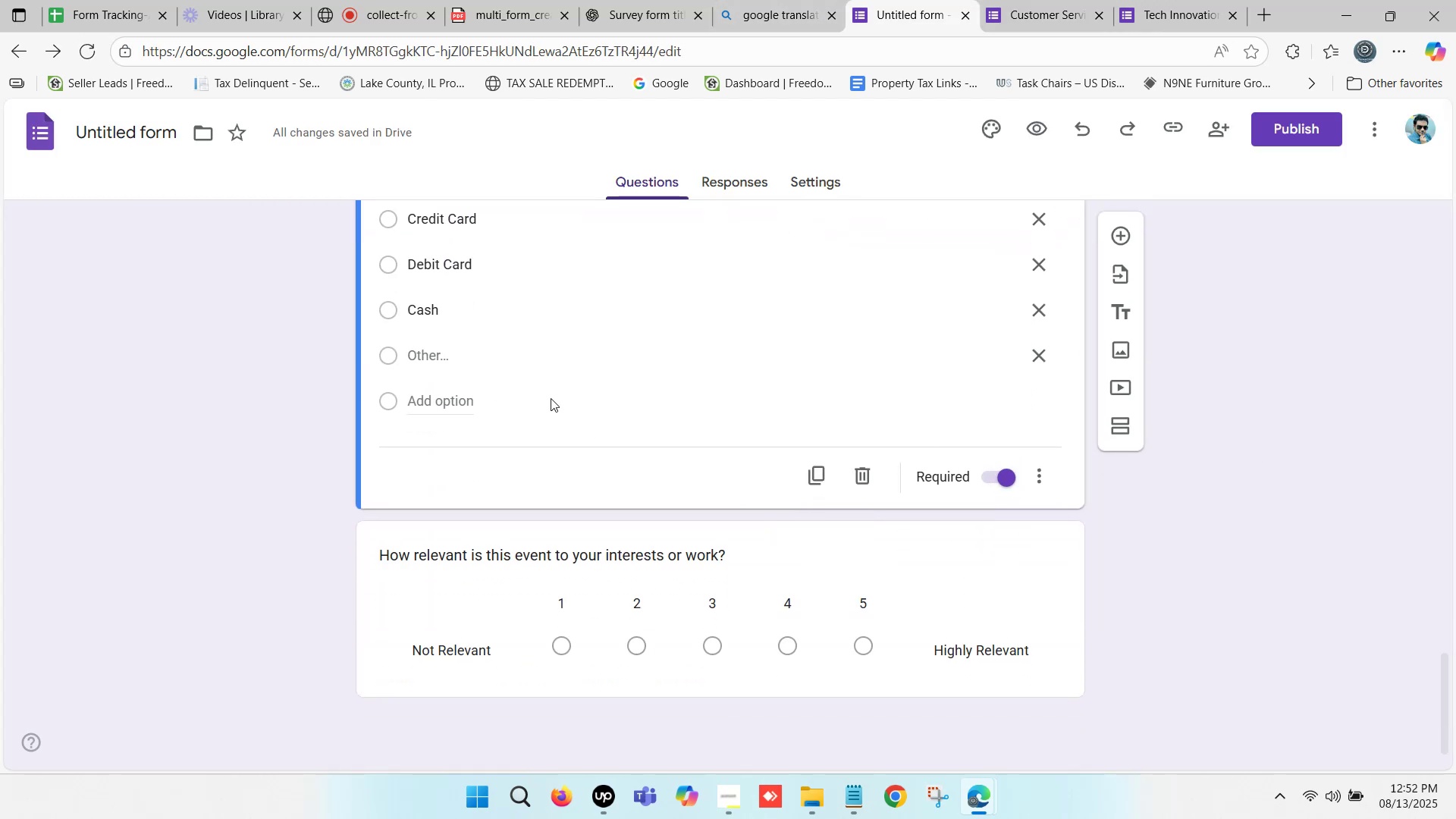 
scroll: coordinate [610, 400], scroll_direction: up, amount: 1.0
 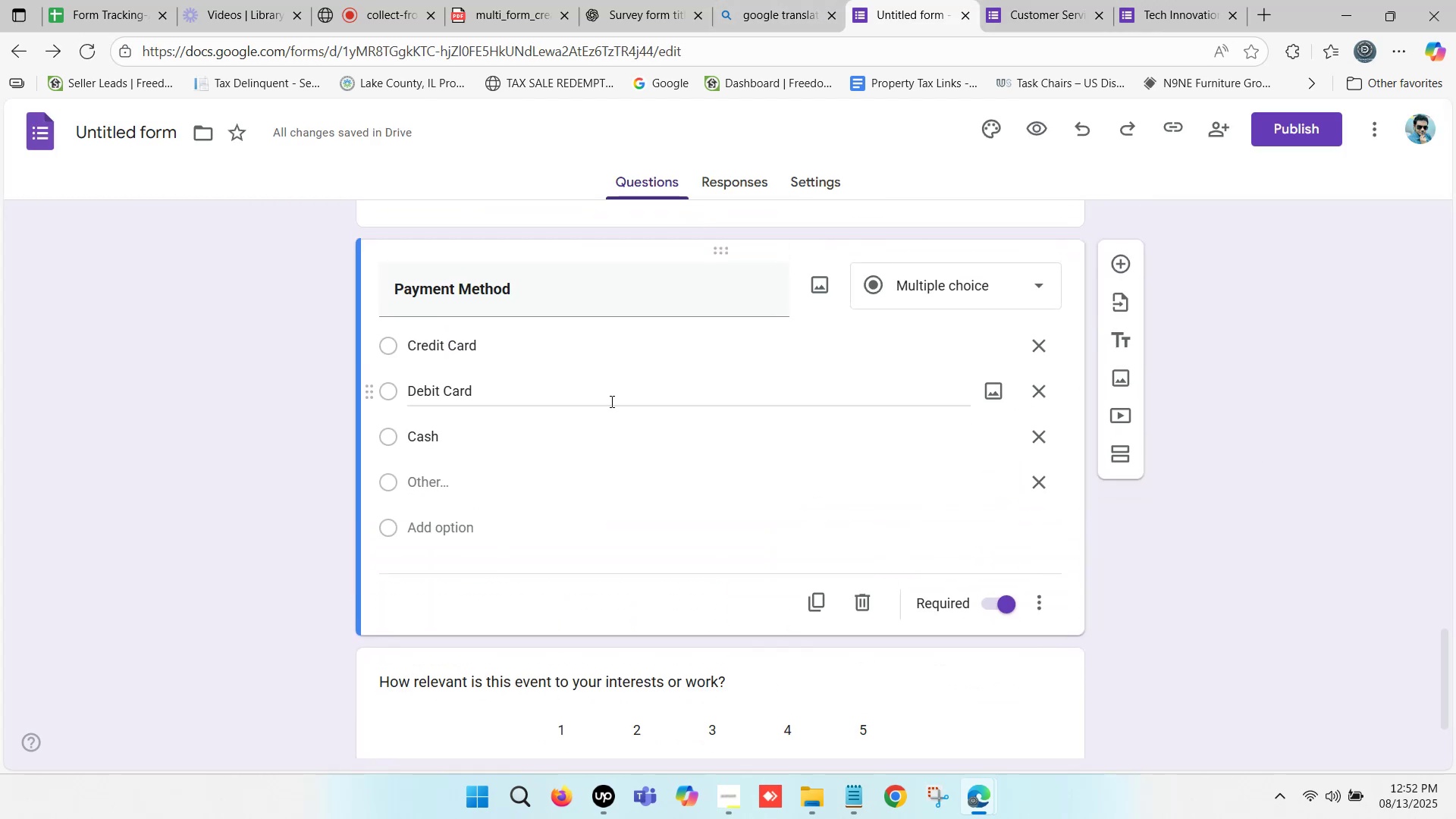 
scroll: coordinate [613, 401], scroll_direction: down, amount: 1.0
 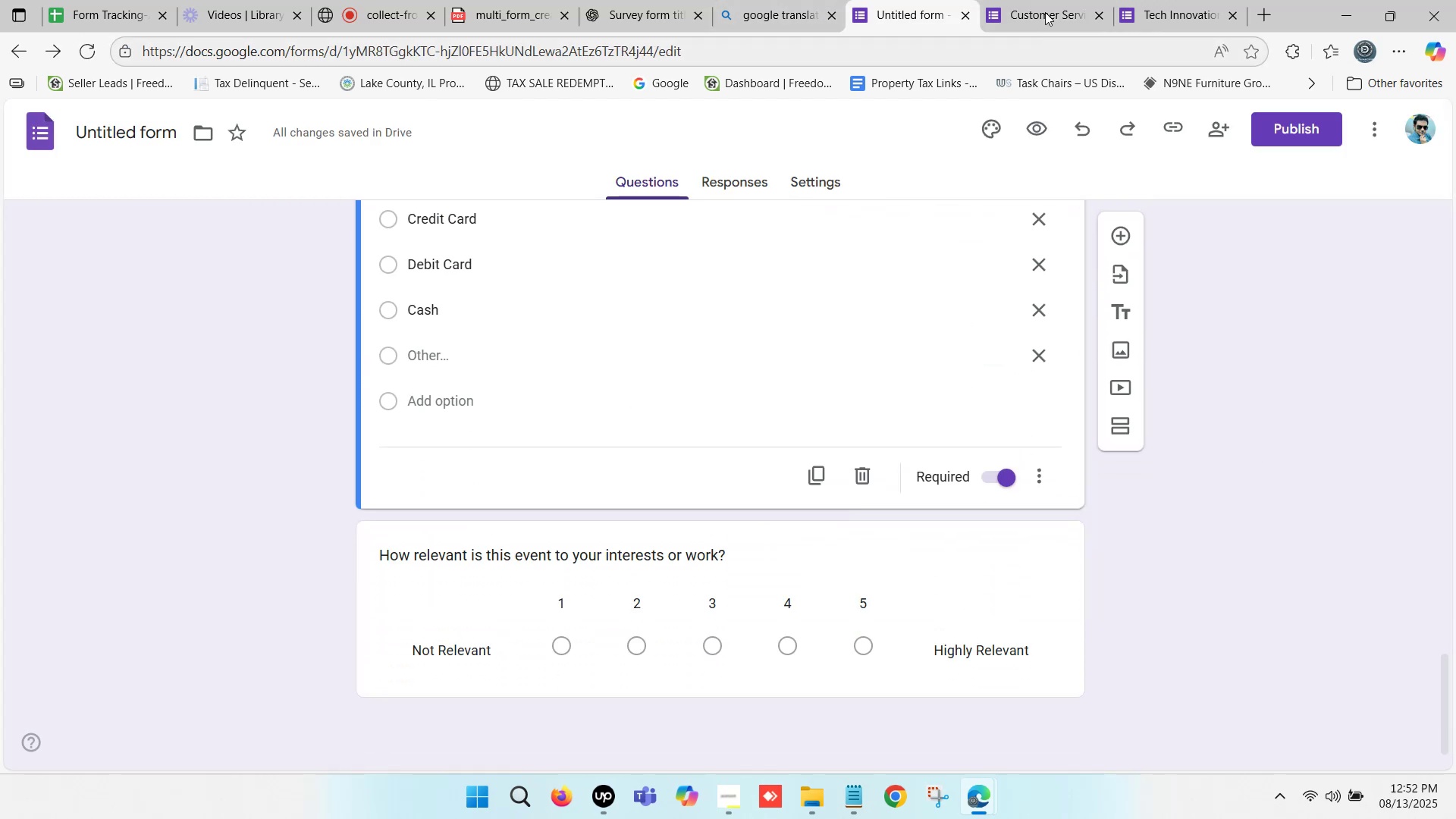 
left_click([1042, 0])
 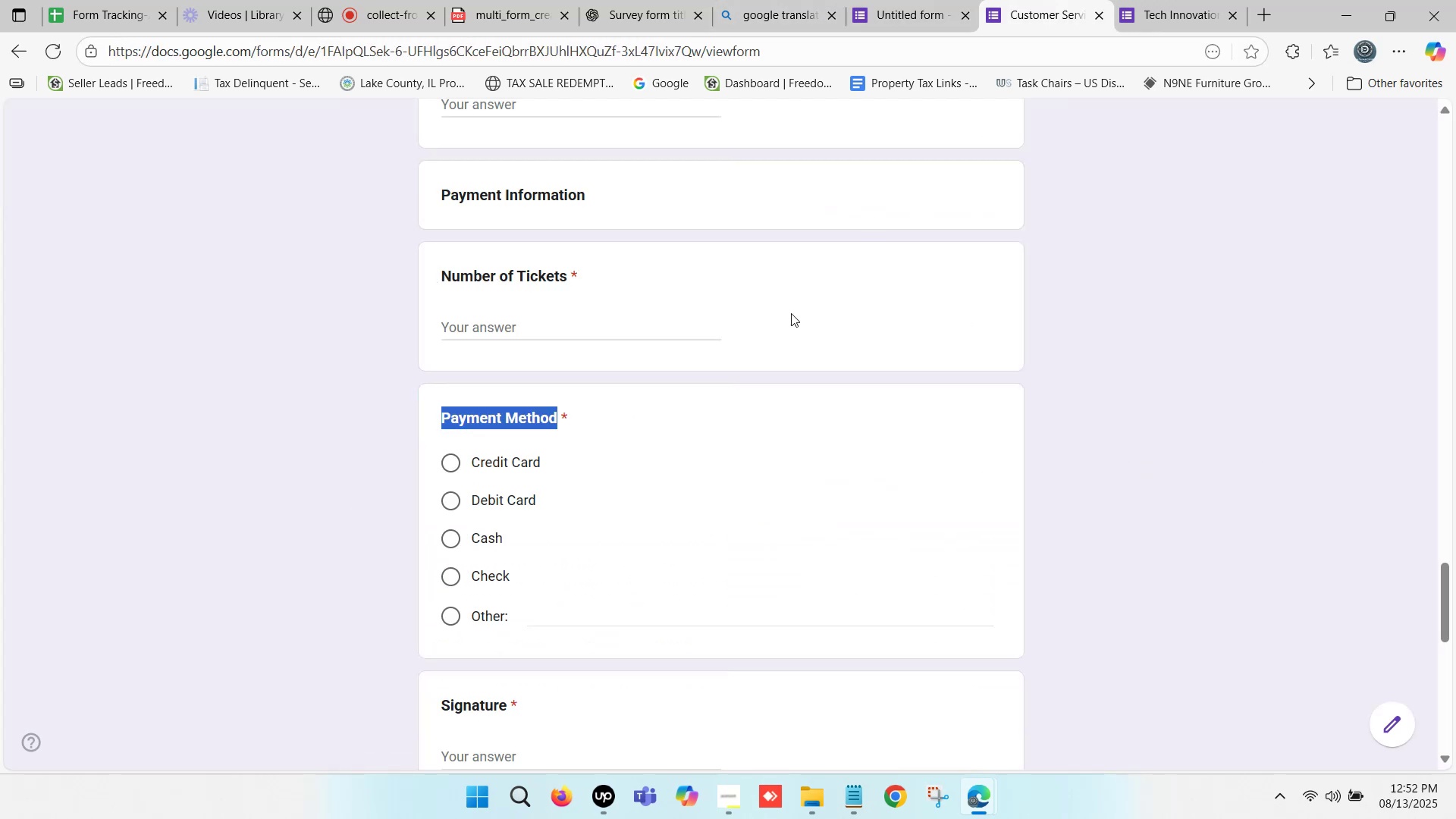 
scroll: coordinate [777, 340], scroll_direction: down, amount: 2.0
 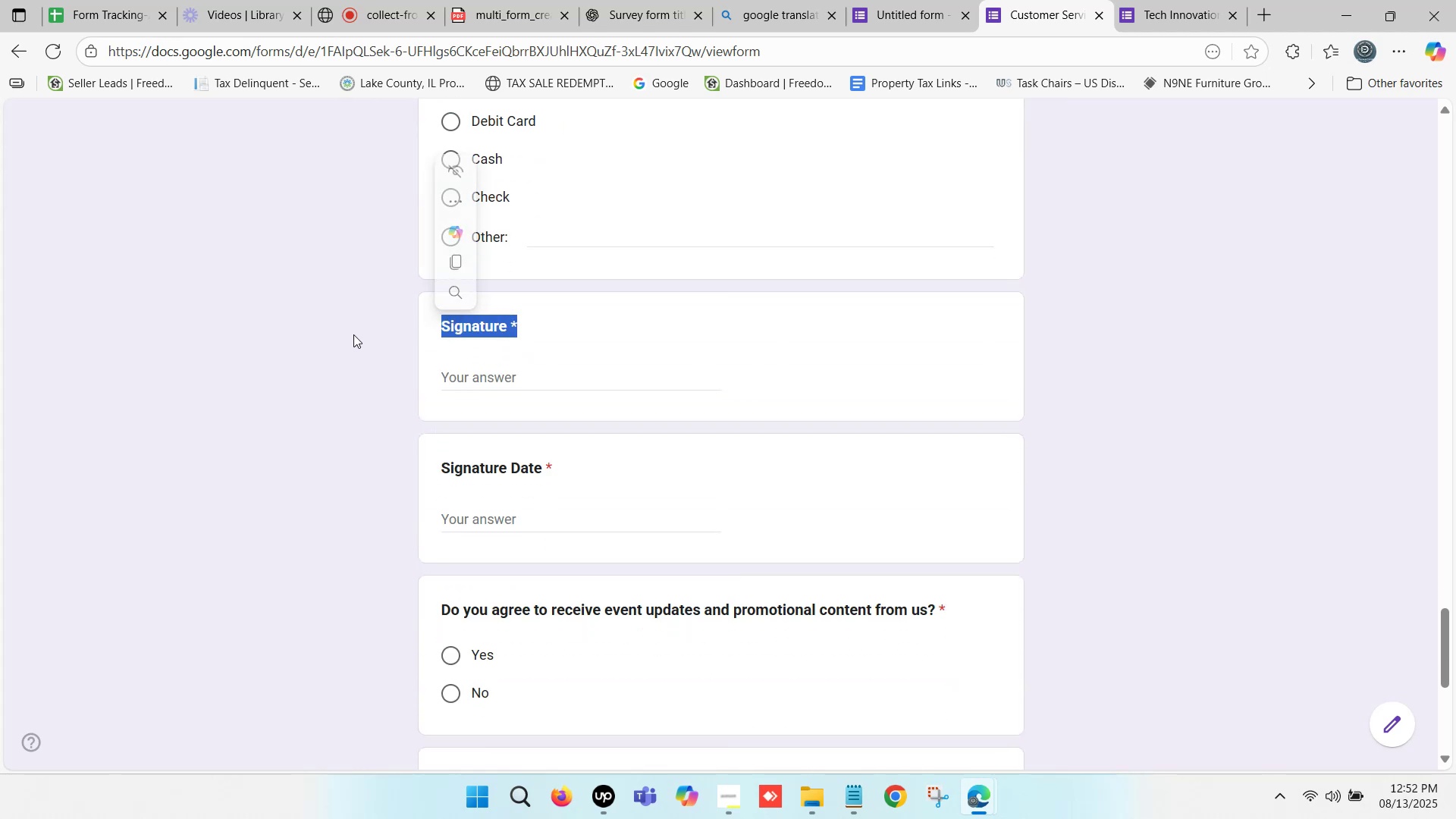 
left_click([504, 332])
 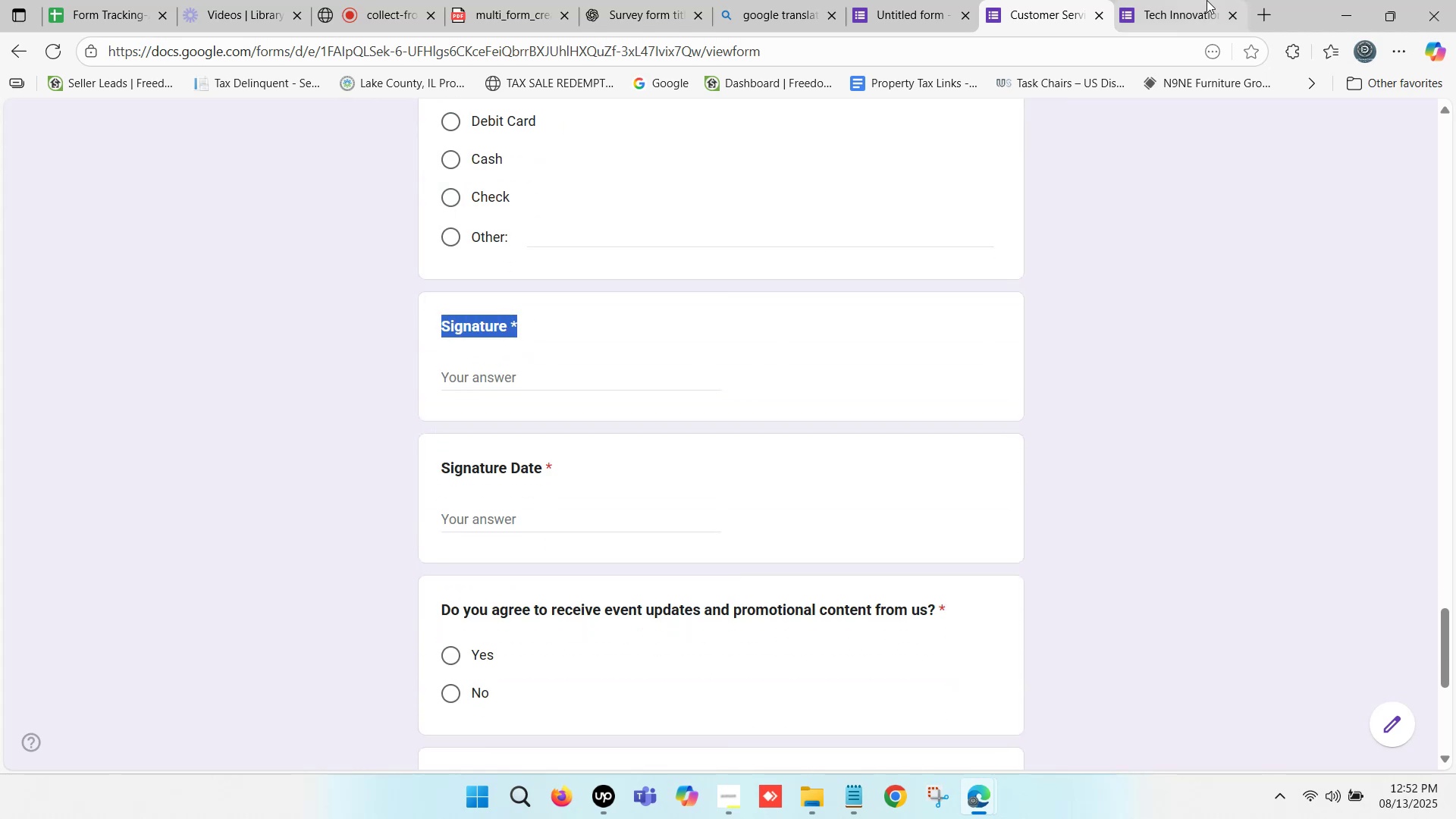 
left_click([1215, 0])
 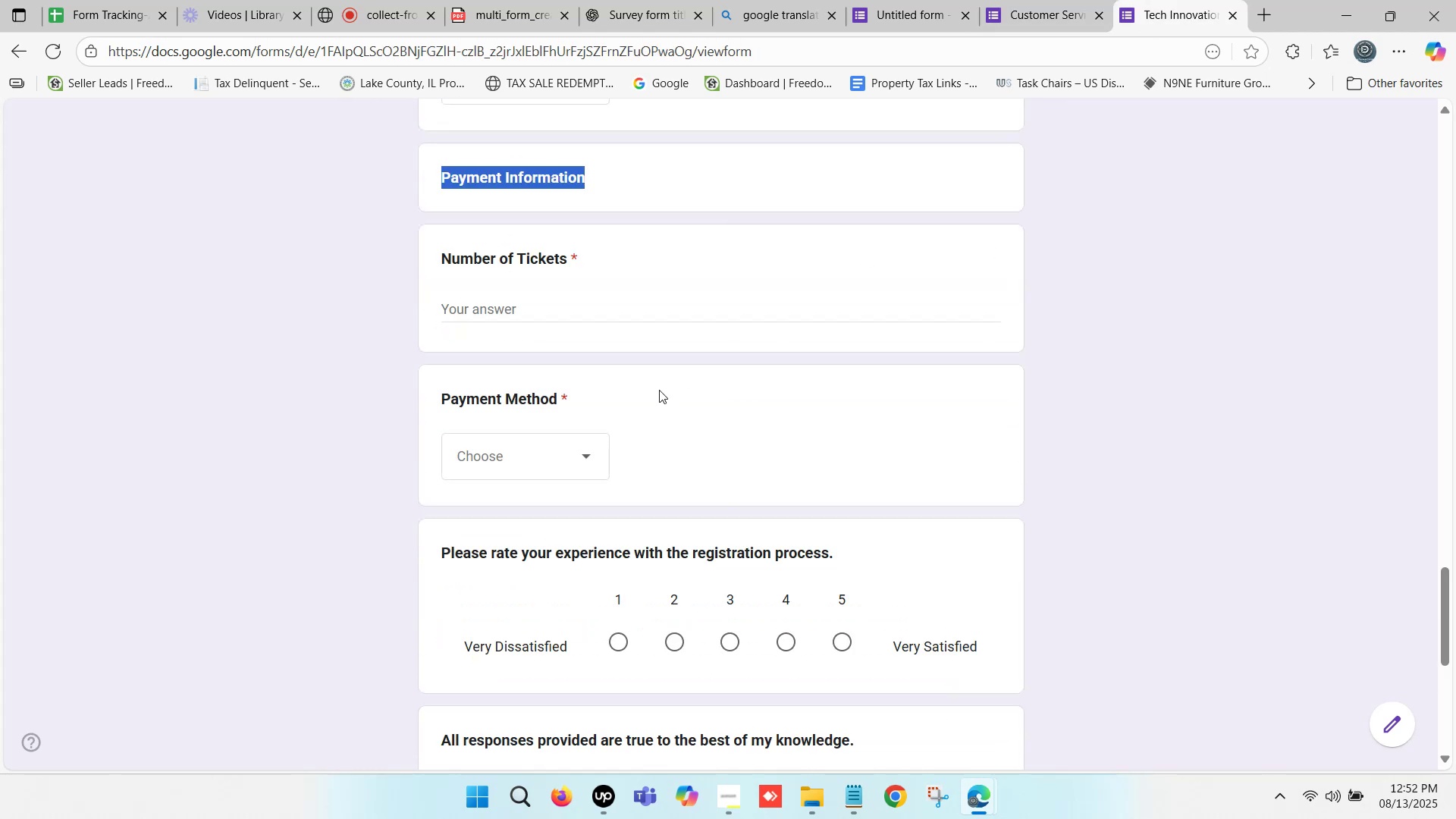 
scroll: coordinate [654, 396], scroll_direction: down, amount: 2.0
 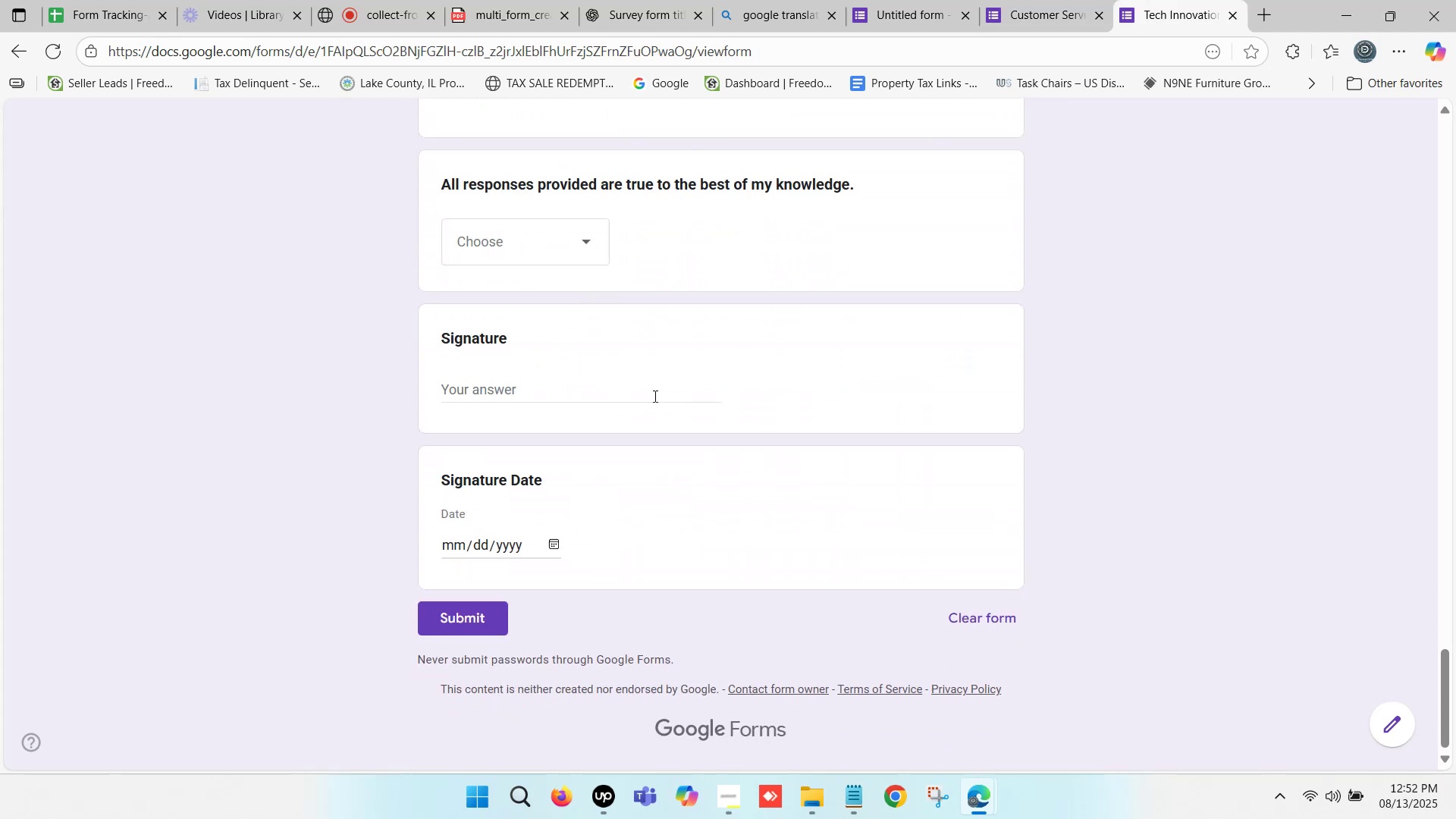 
scroll: coordinate [654, 396], scroll_direction: up, amount: 1.0
 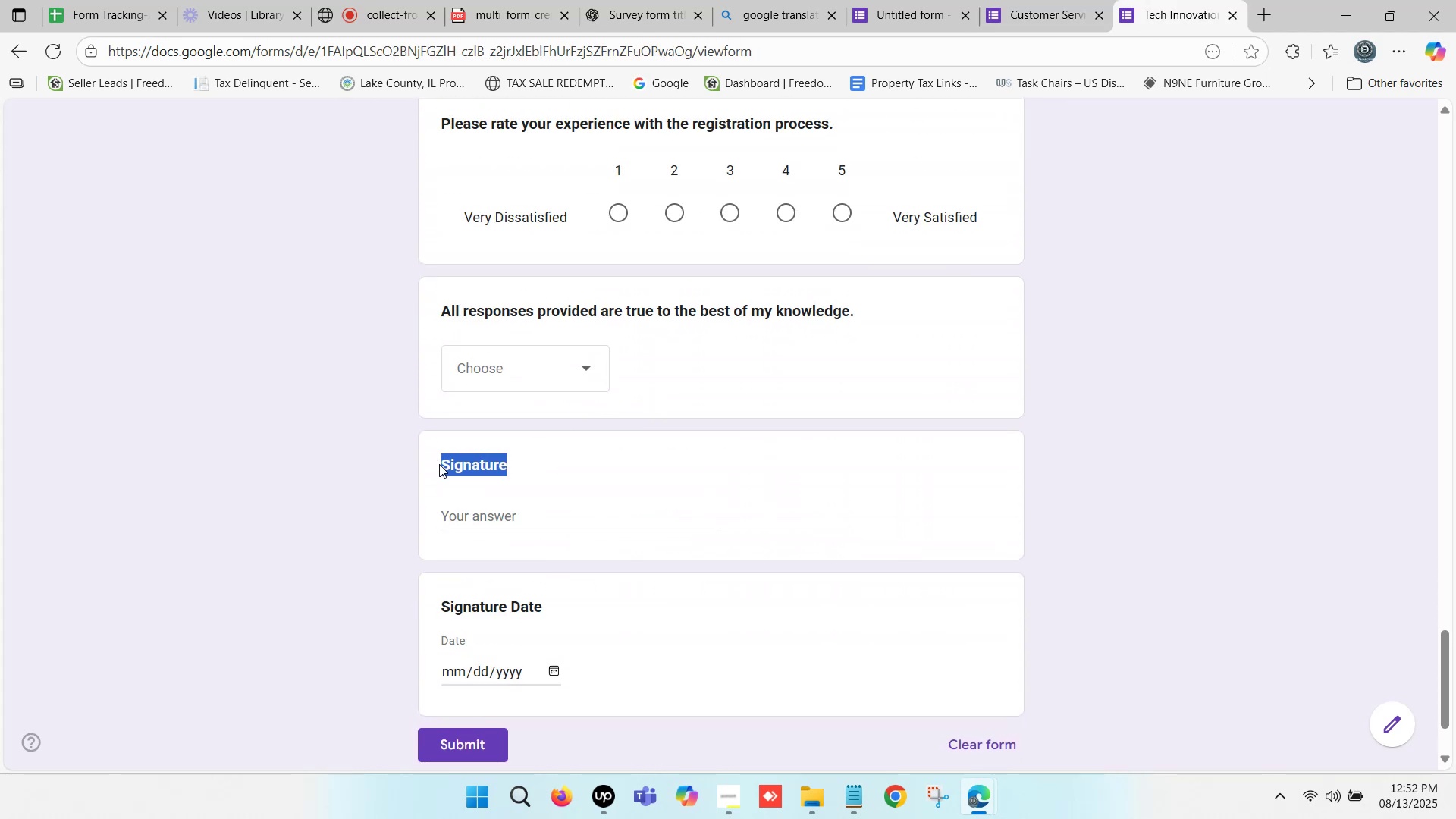 
key(Control+ControlLeft)
 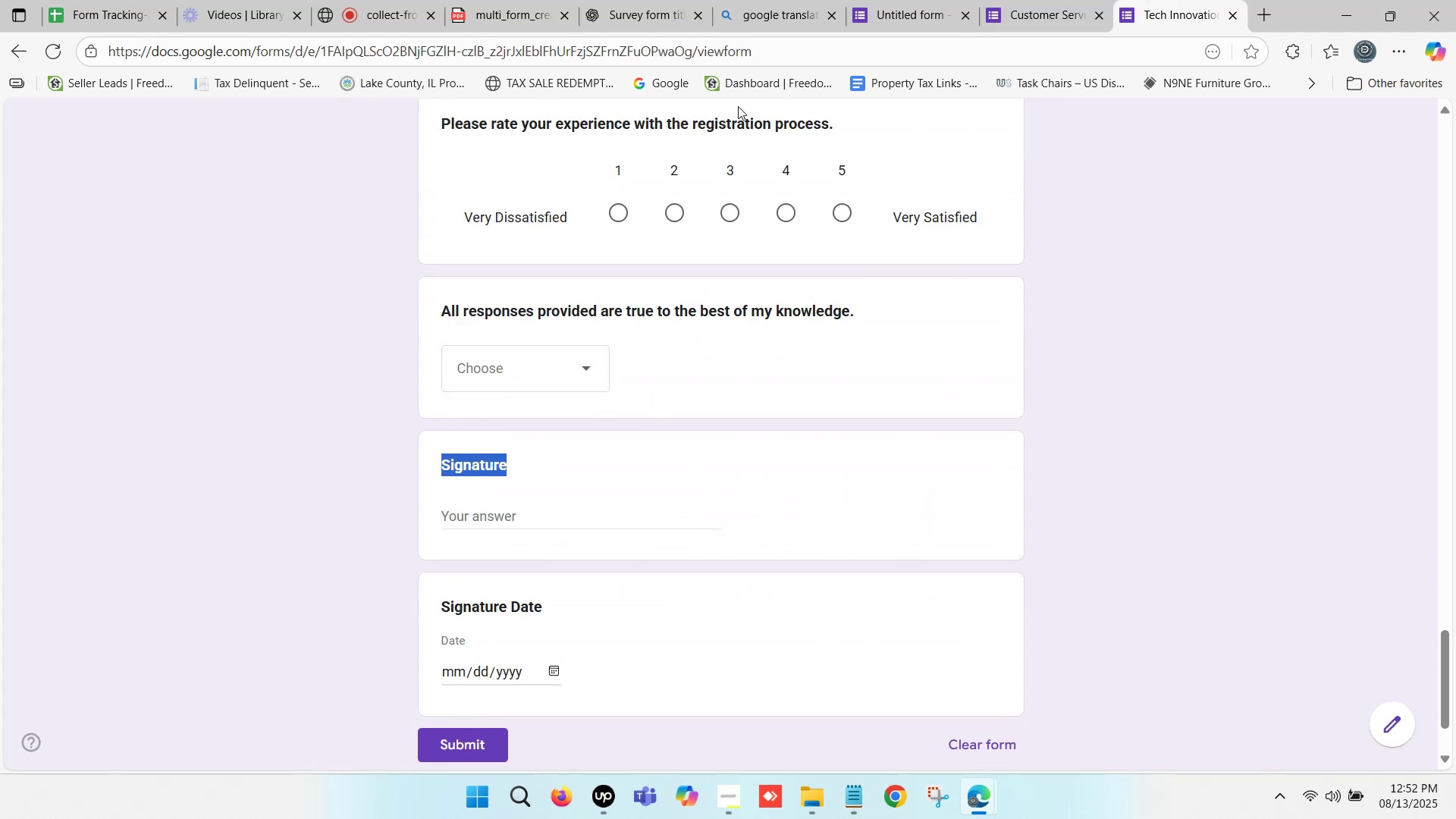 
key(Control+C)
 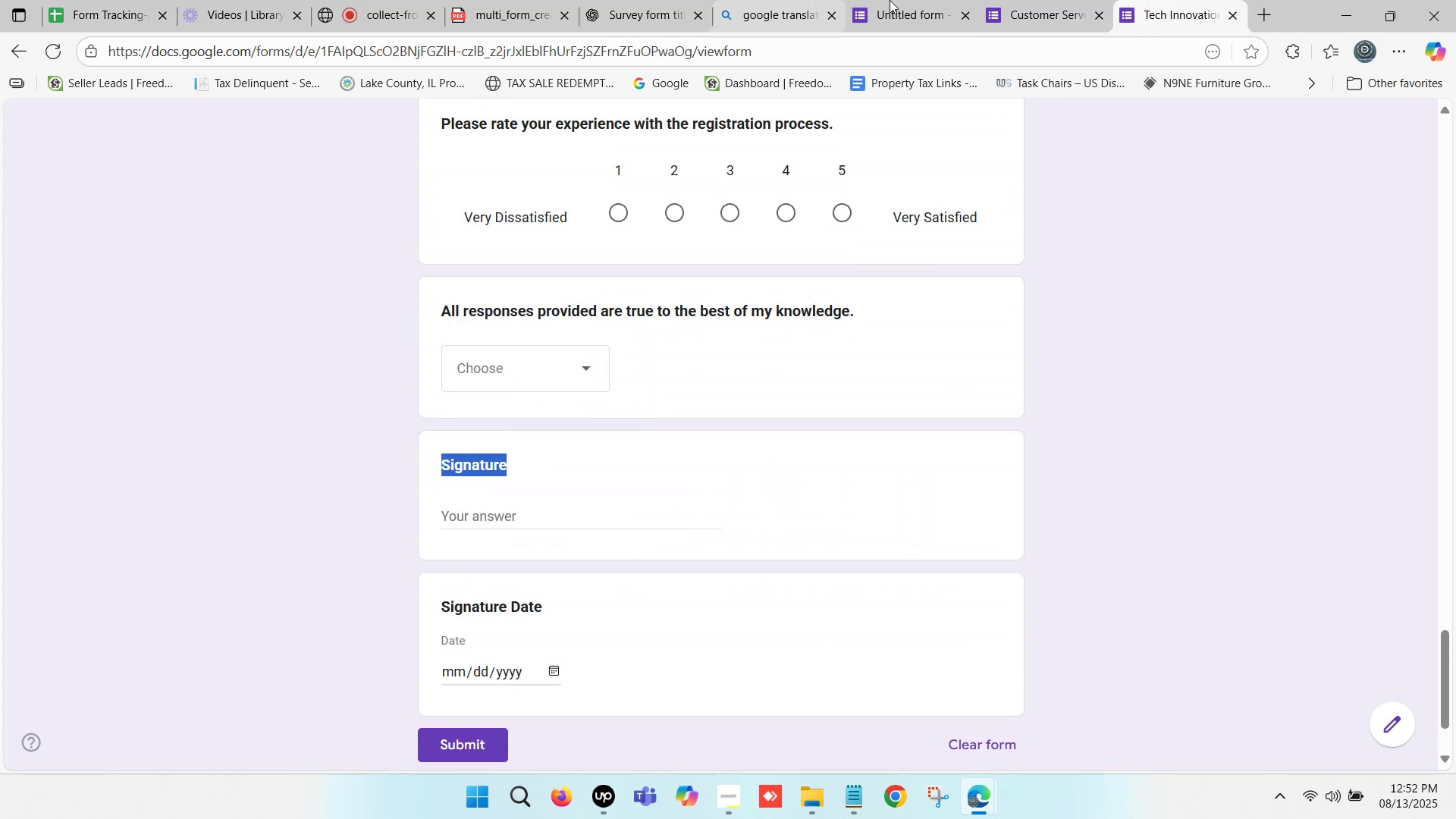 
left_click([906, 0])
 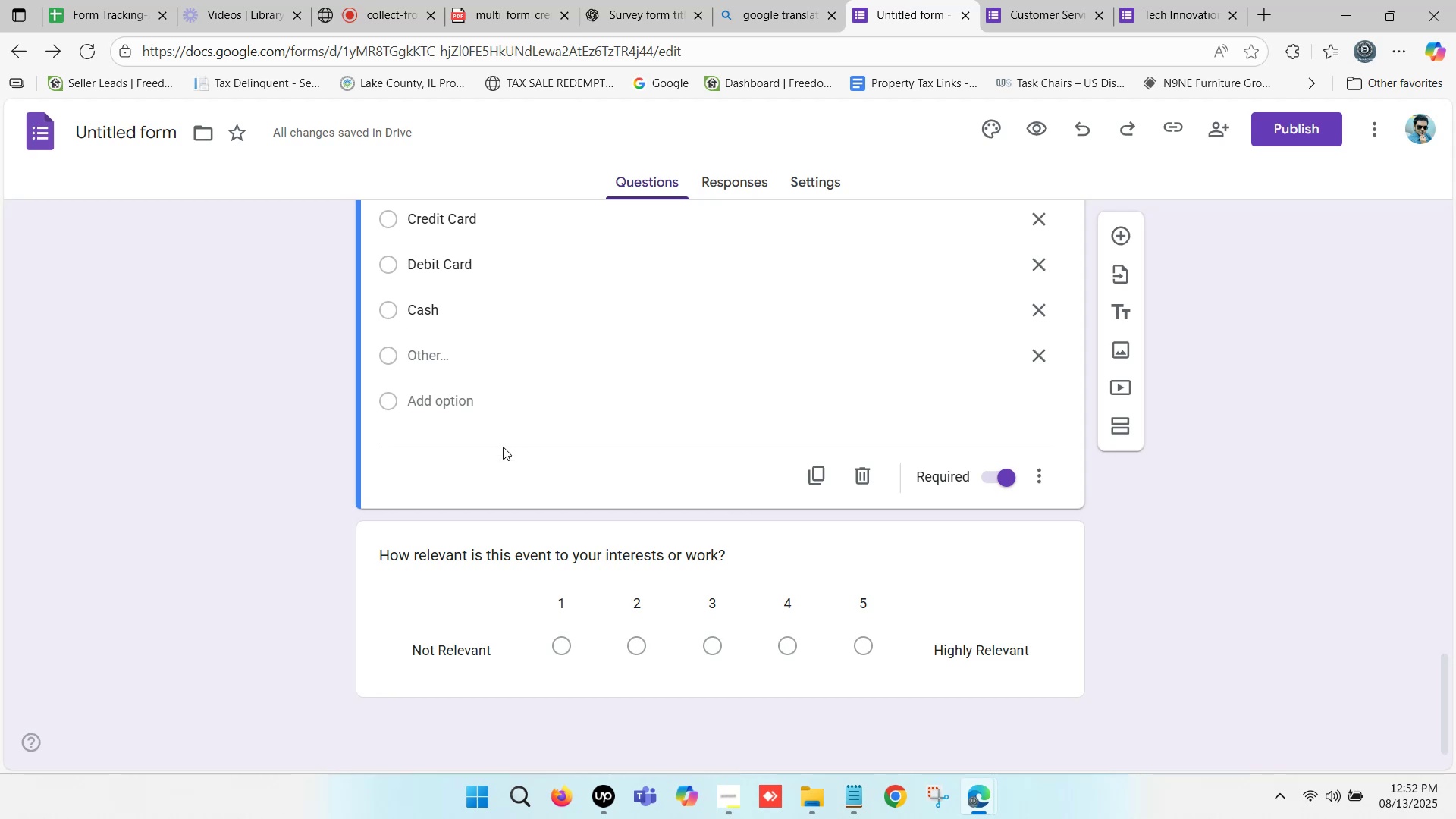 
scroll: coordinate [511, 452], scroll_direction: up, amount: 1.0
 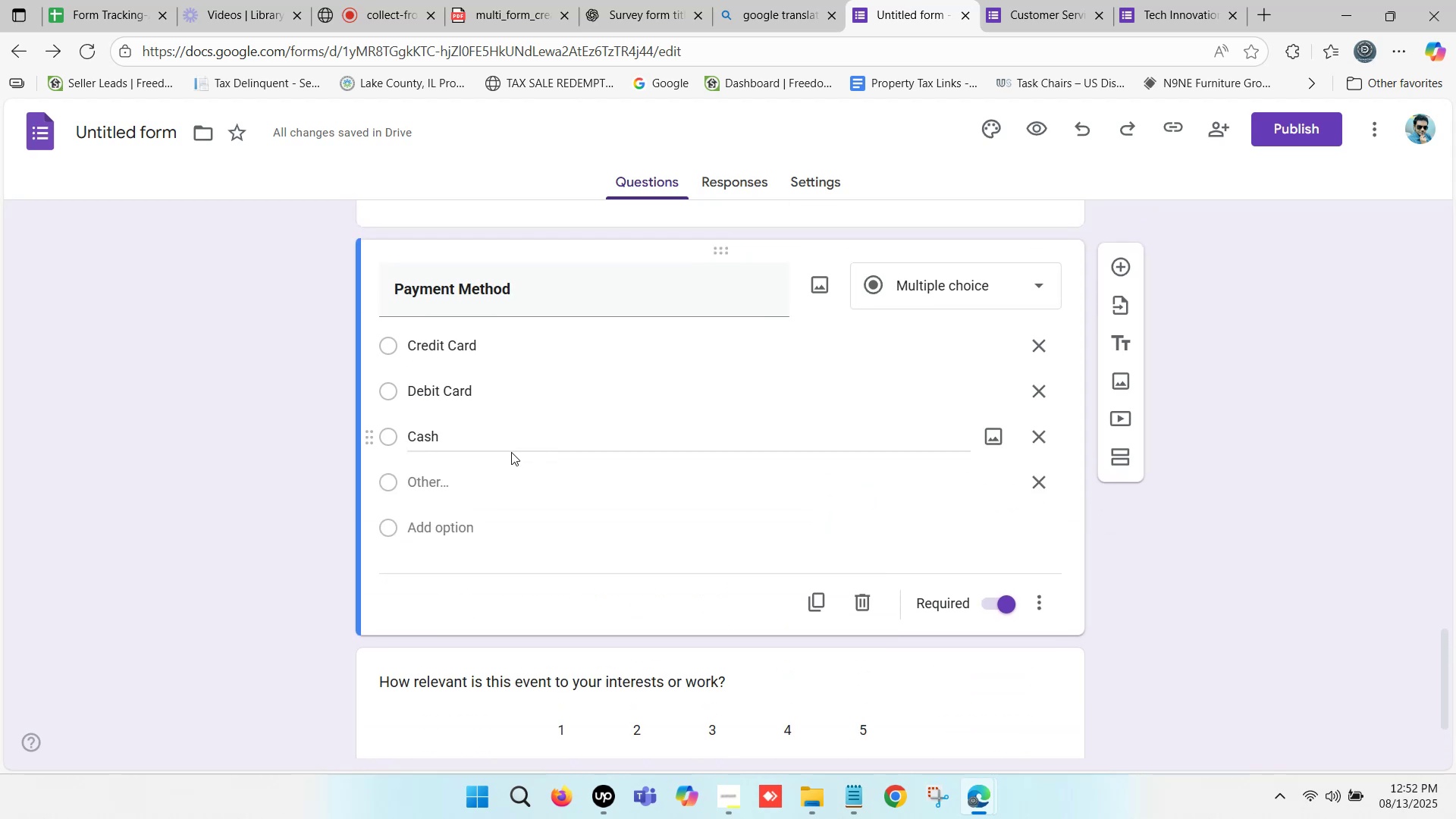 
scroll: coordinate [511, 452], scroll_direction: down, amount: 1.0
 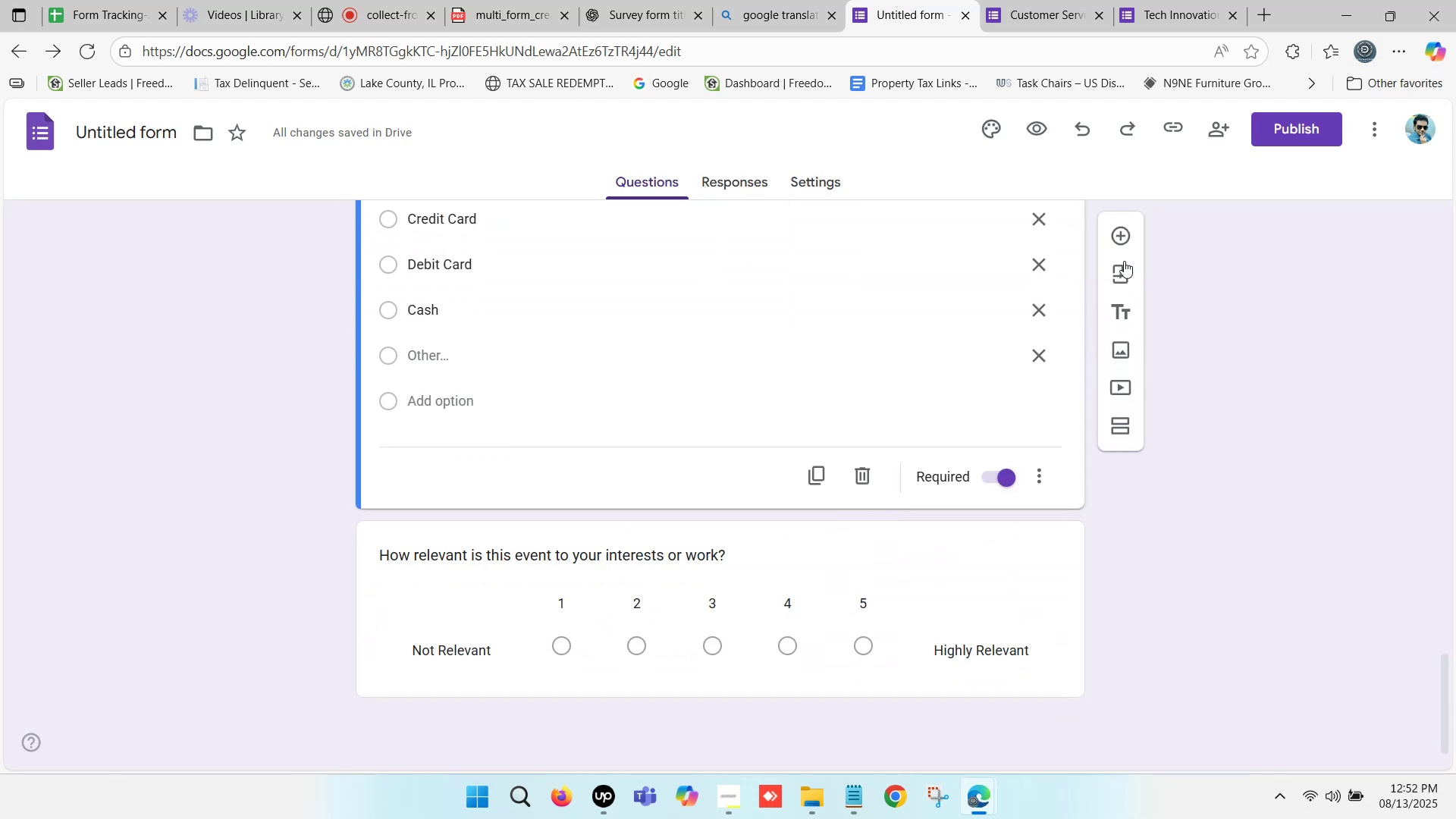 
left_click([1122, 236])
 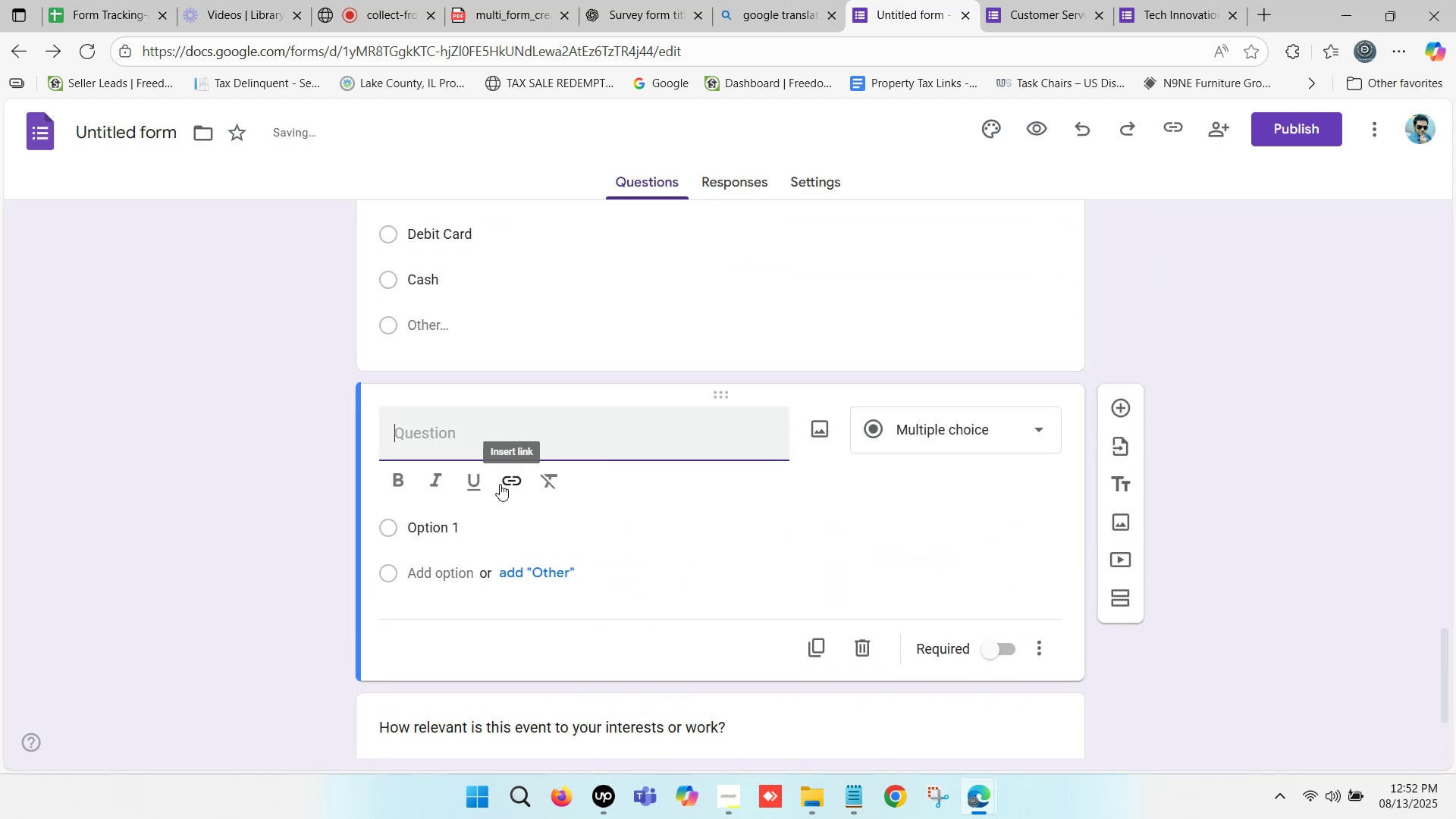 
key(Control+ControlLeft)
 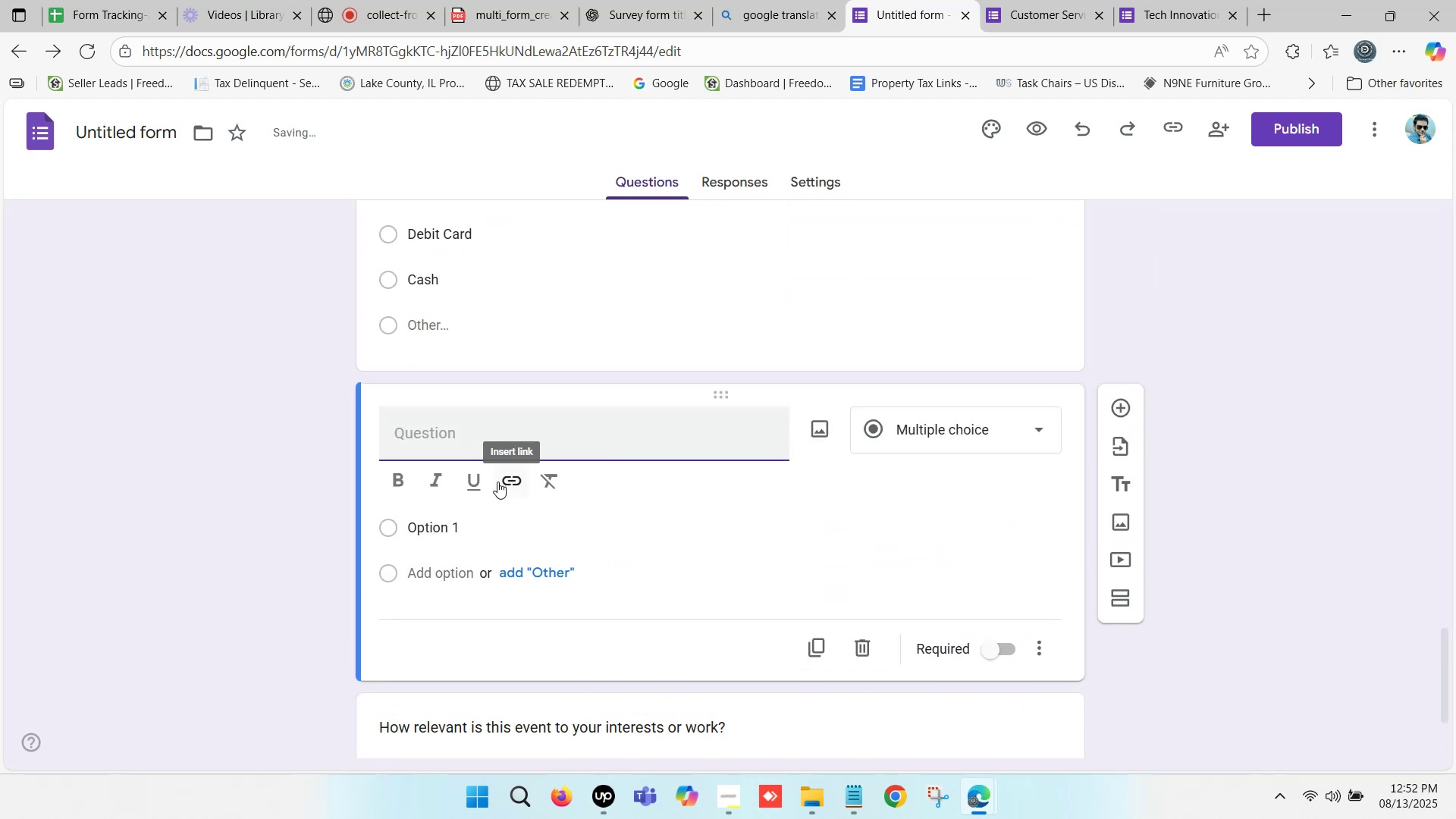 
key(Control+V)
 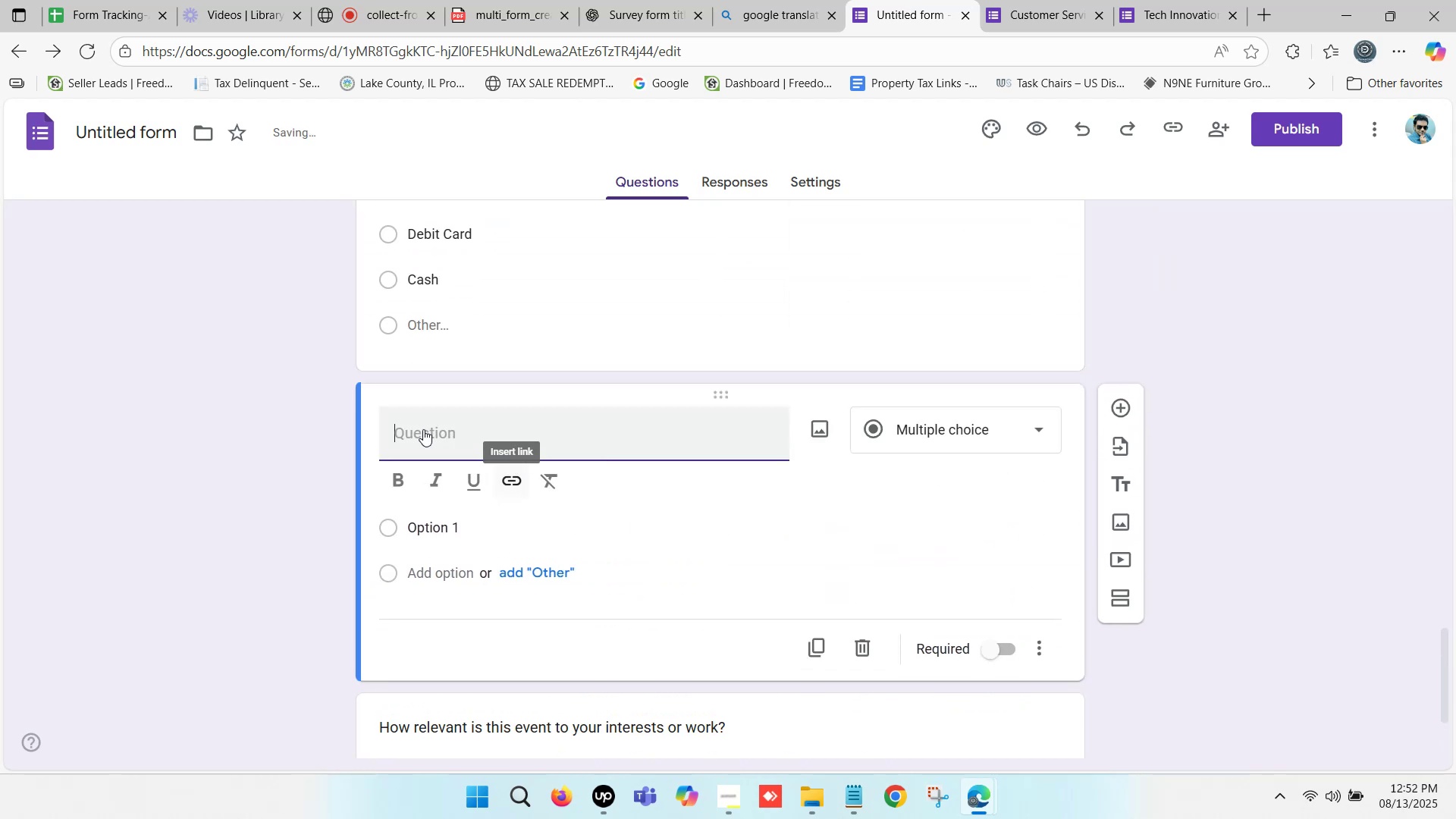 
left_click([417, 431])
 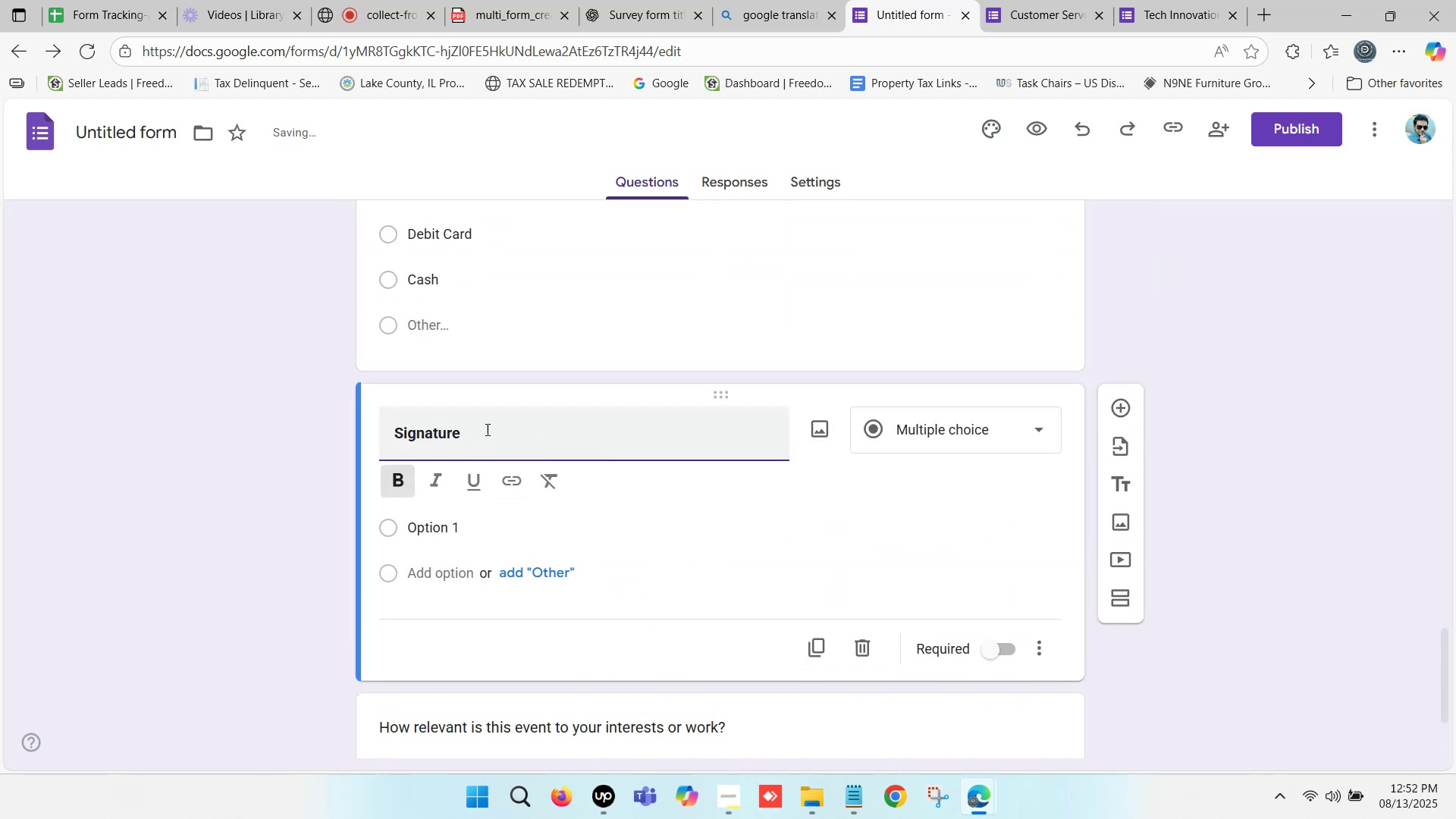 
left_click([486, 429])
 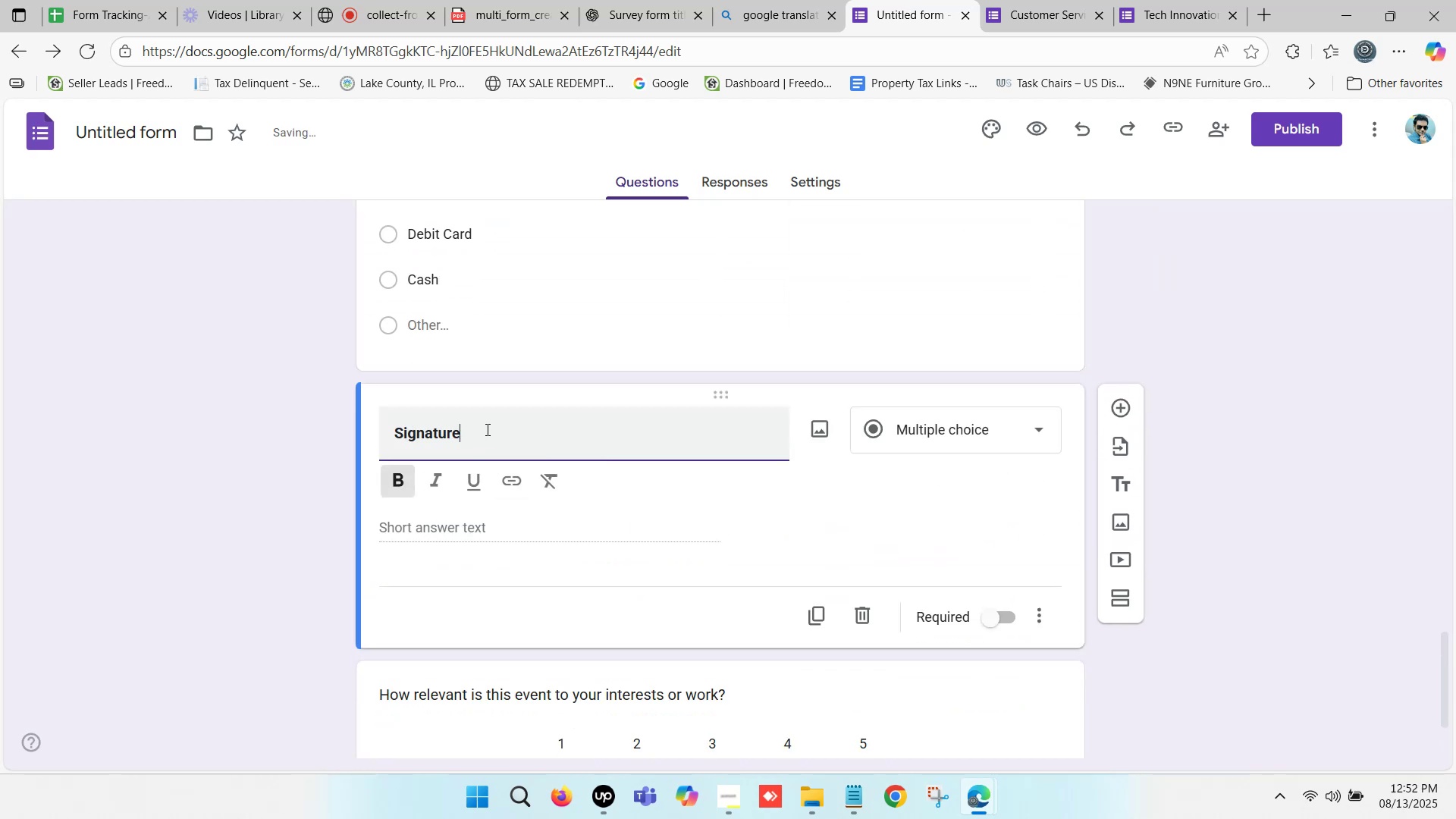 
scroll: coordinate [486, 429], scroll_direction: down, amount: 1.0
 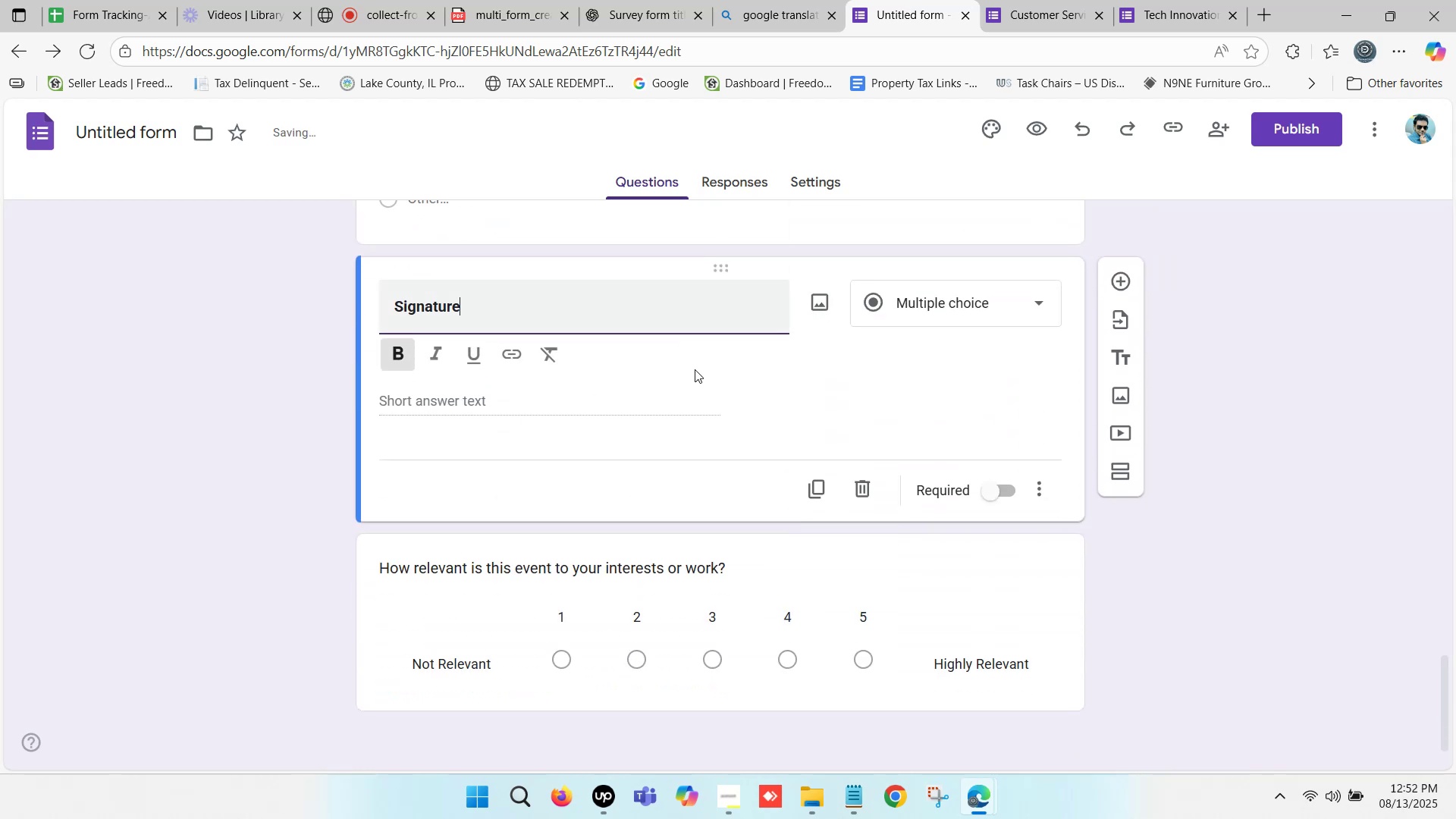 
left_click([523, 399])
 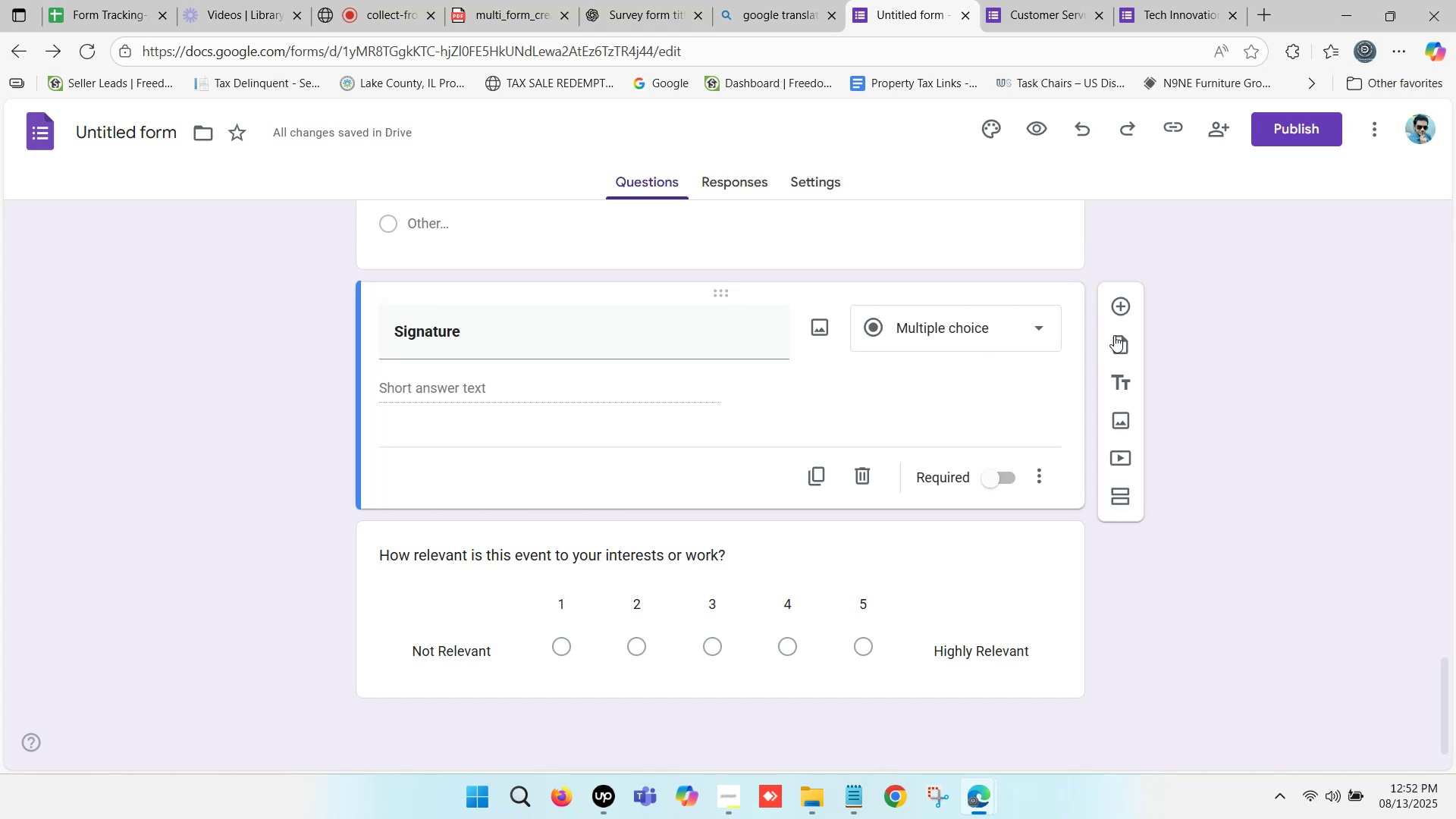 
left_click([1125, 307])
 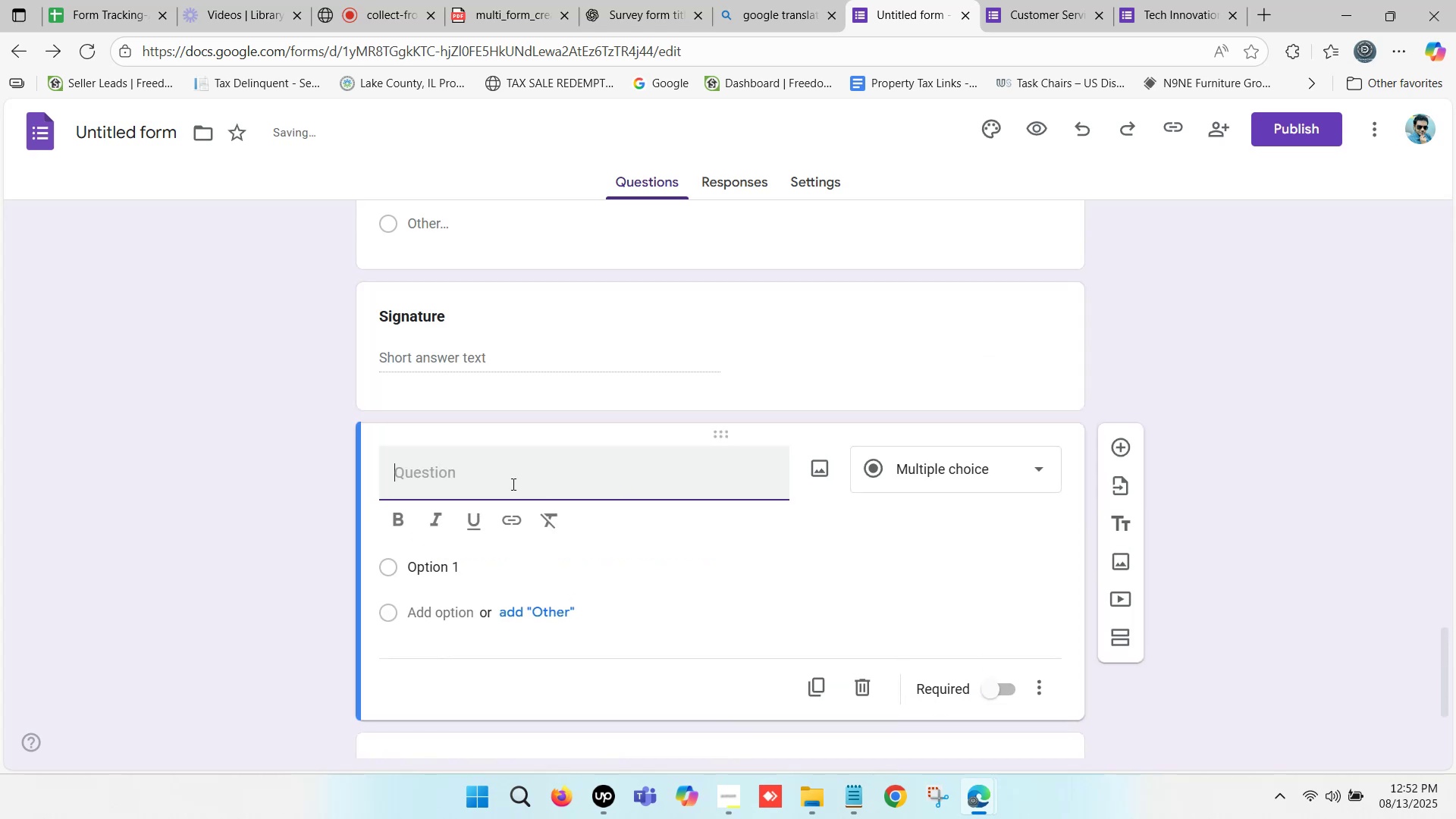 
hold_key(key=ControlLeft, duration=0.74)
 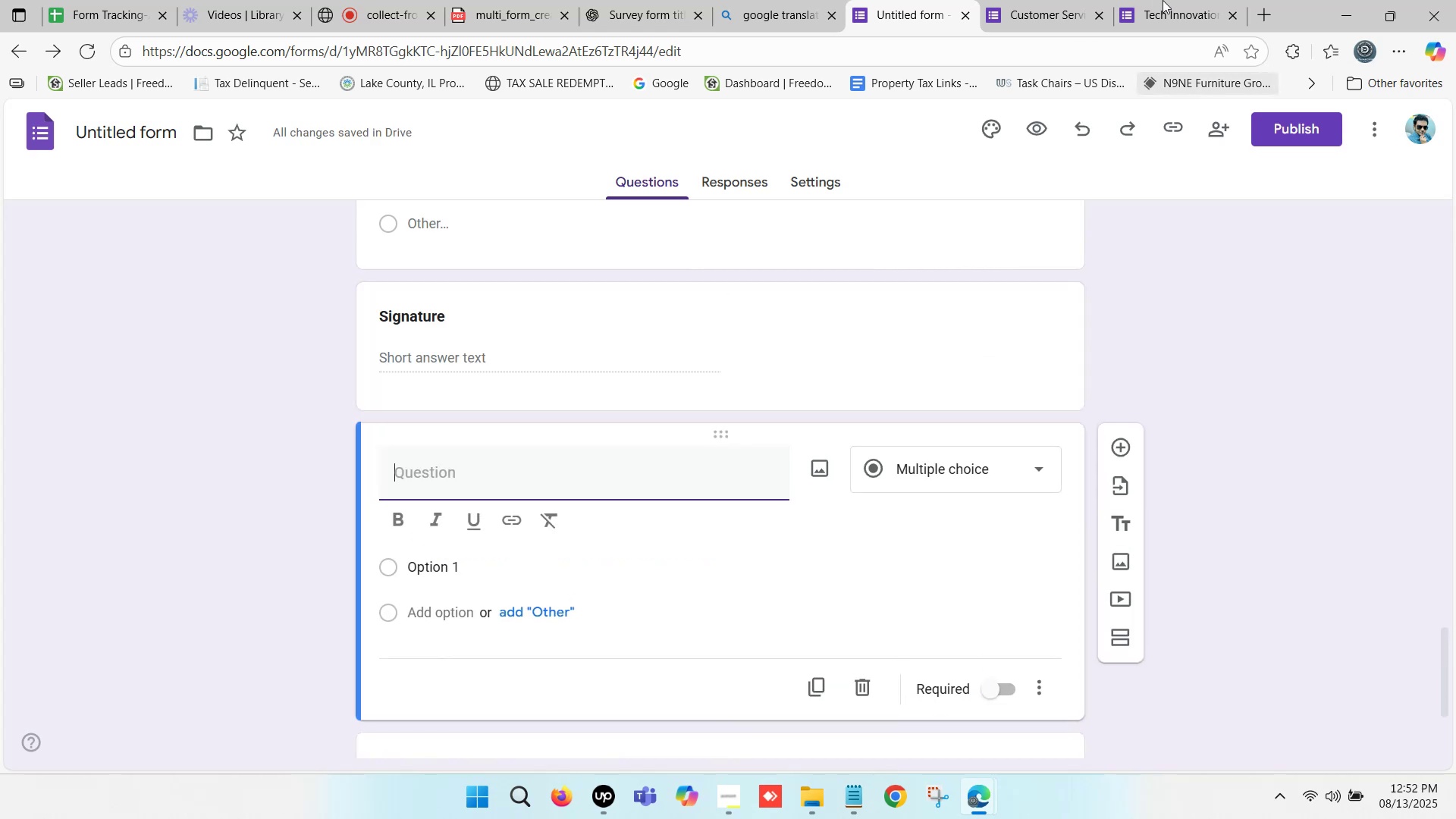 
left_click([1165, 0])
 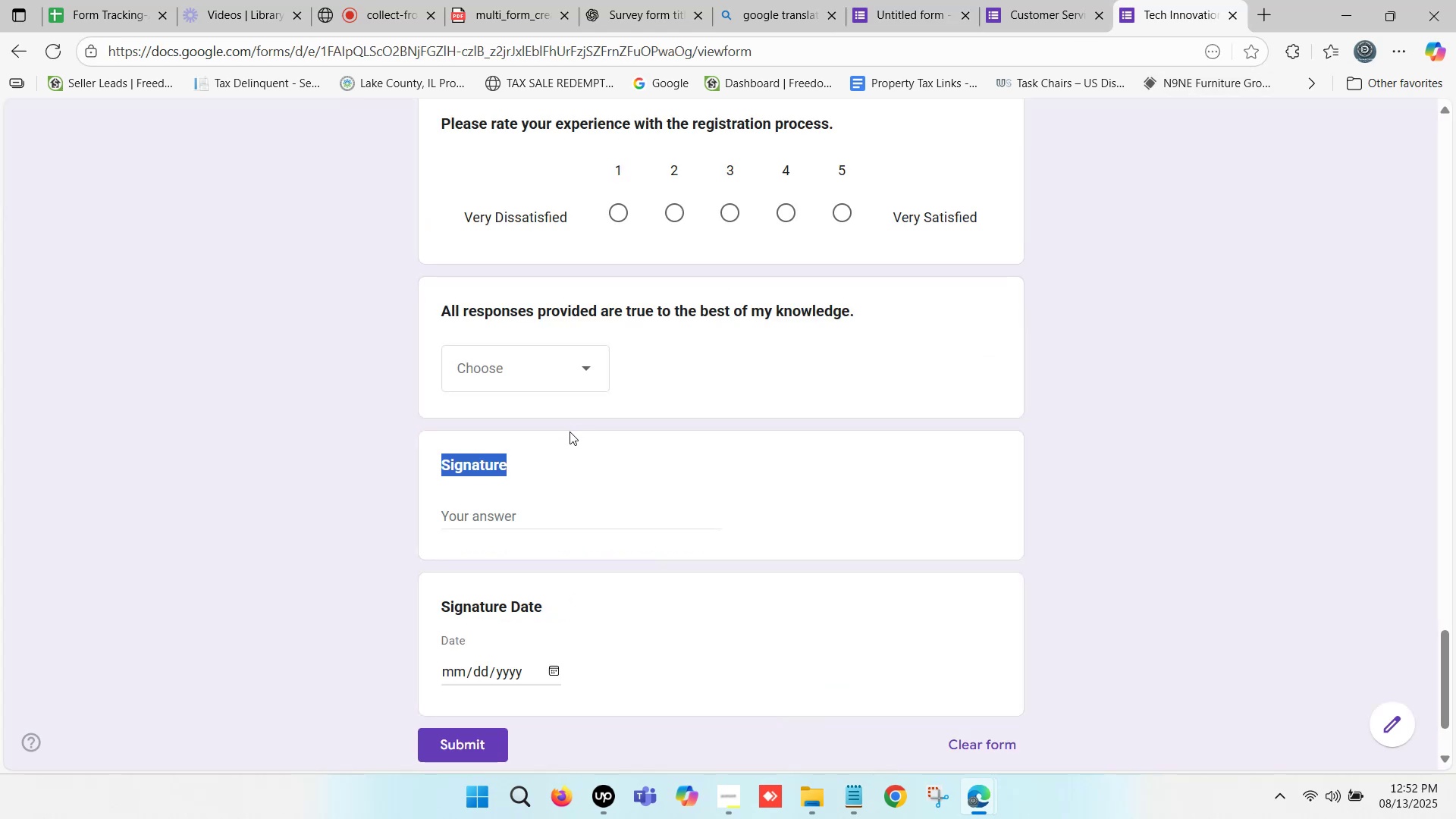 
scroll: coordinate [562, 512], scroll_direction: down, amount: 1.0
 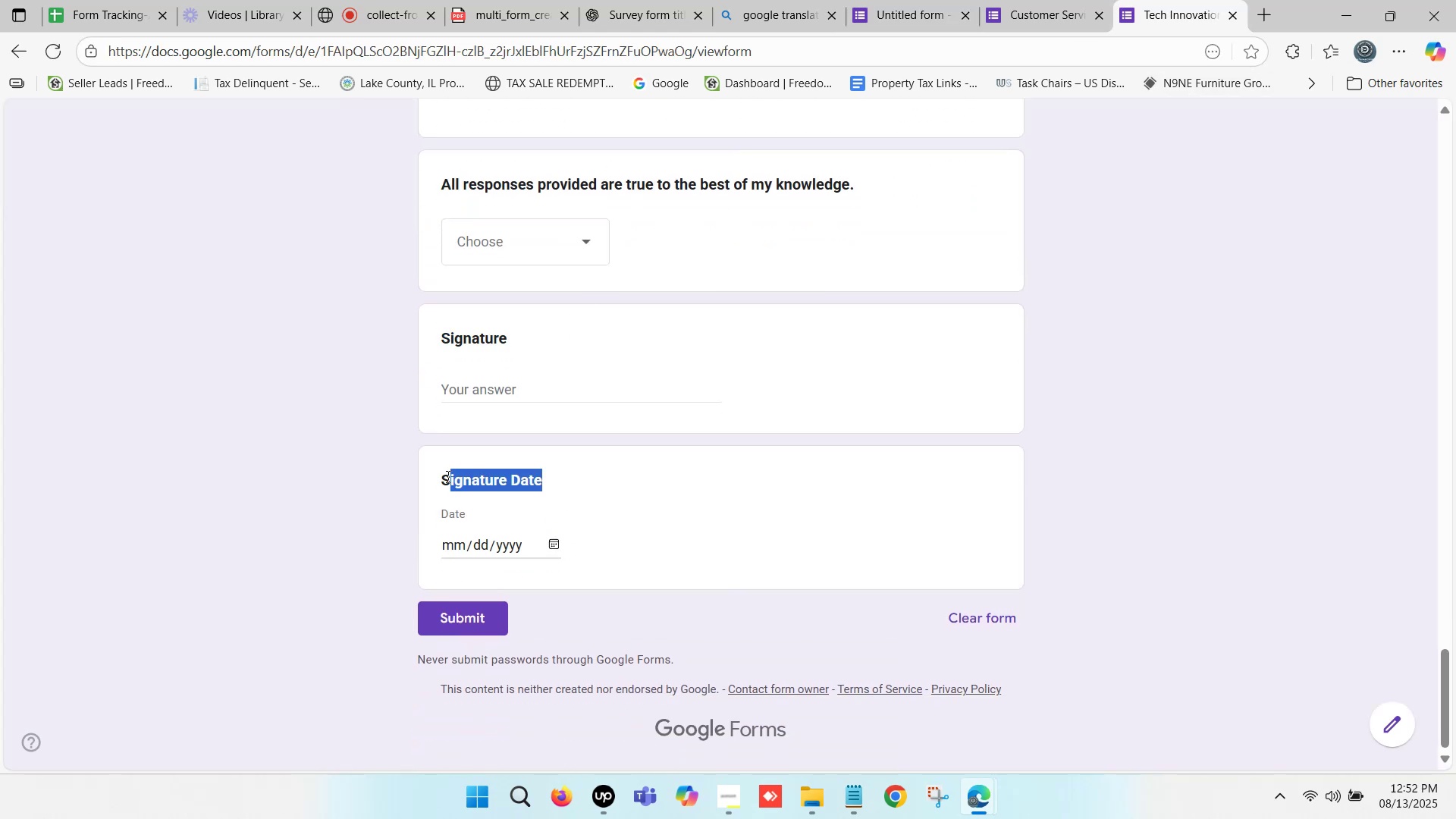 
key(Control+ControlLeft)
 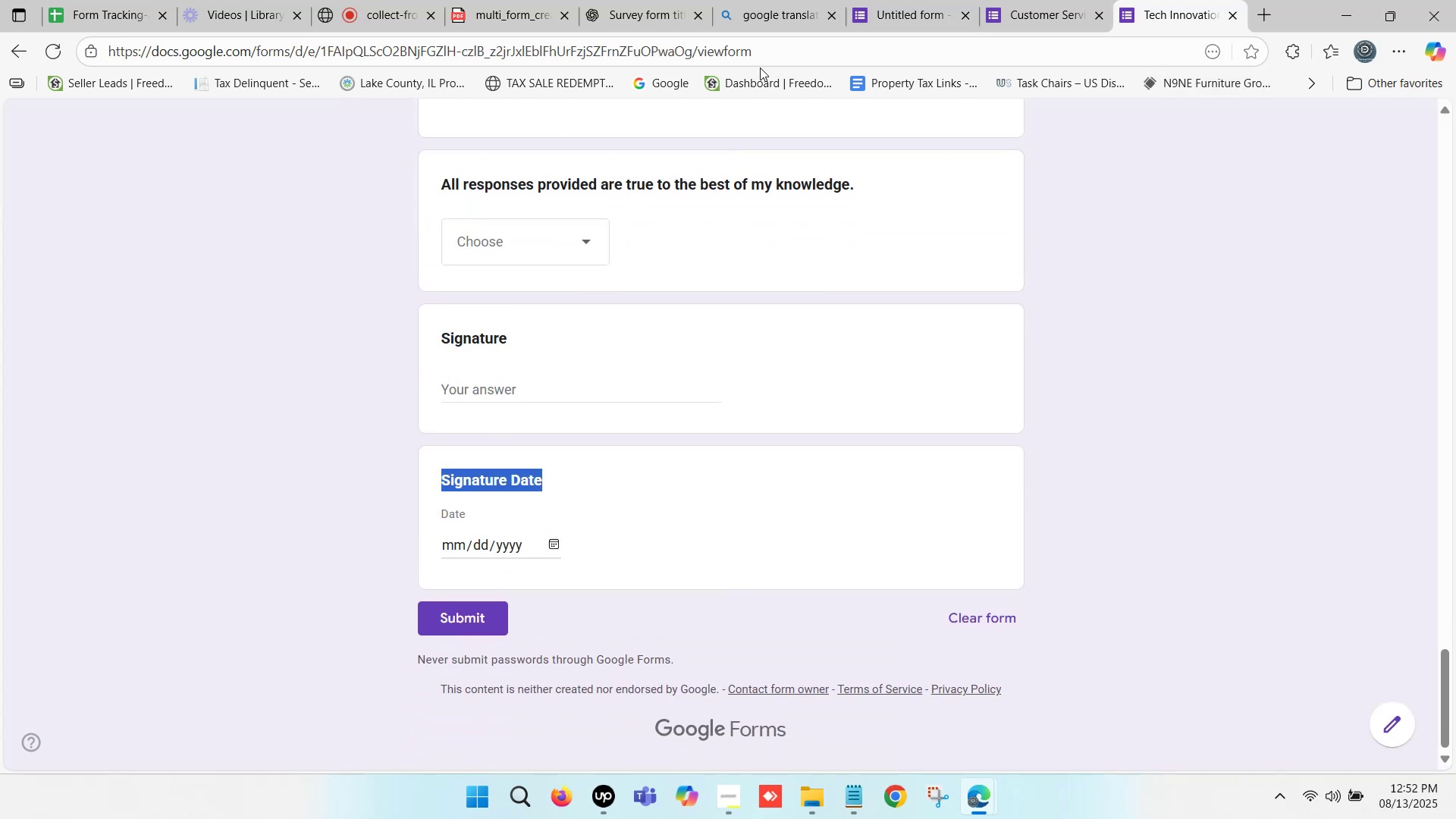 
key(Control+C)
 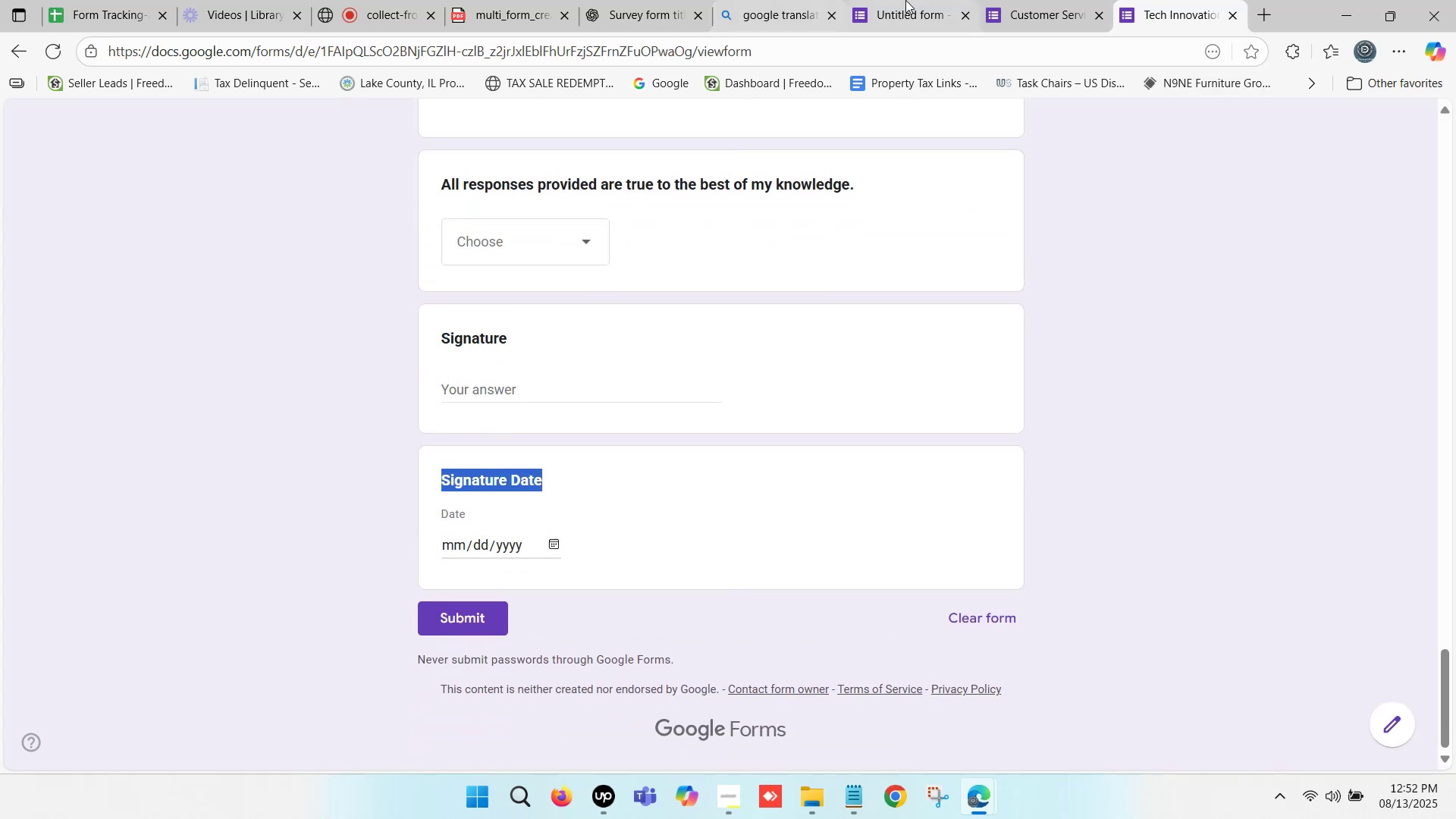 
left_click([905, 0])
 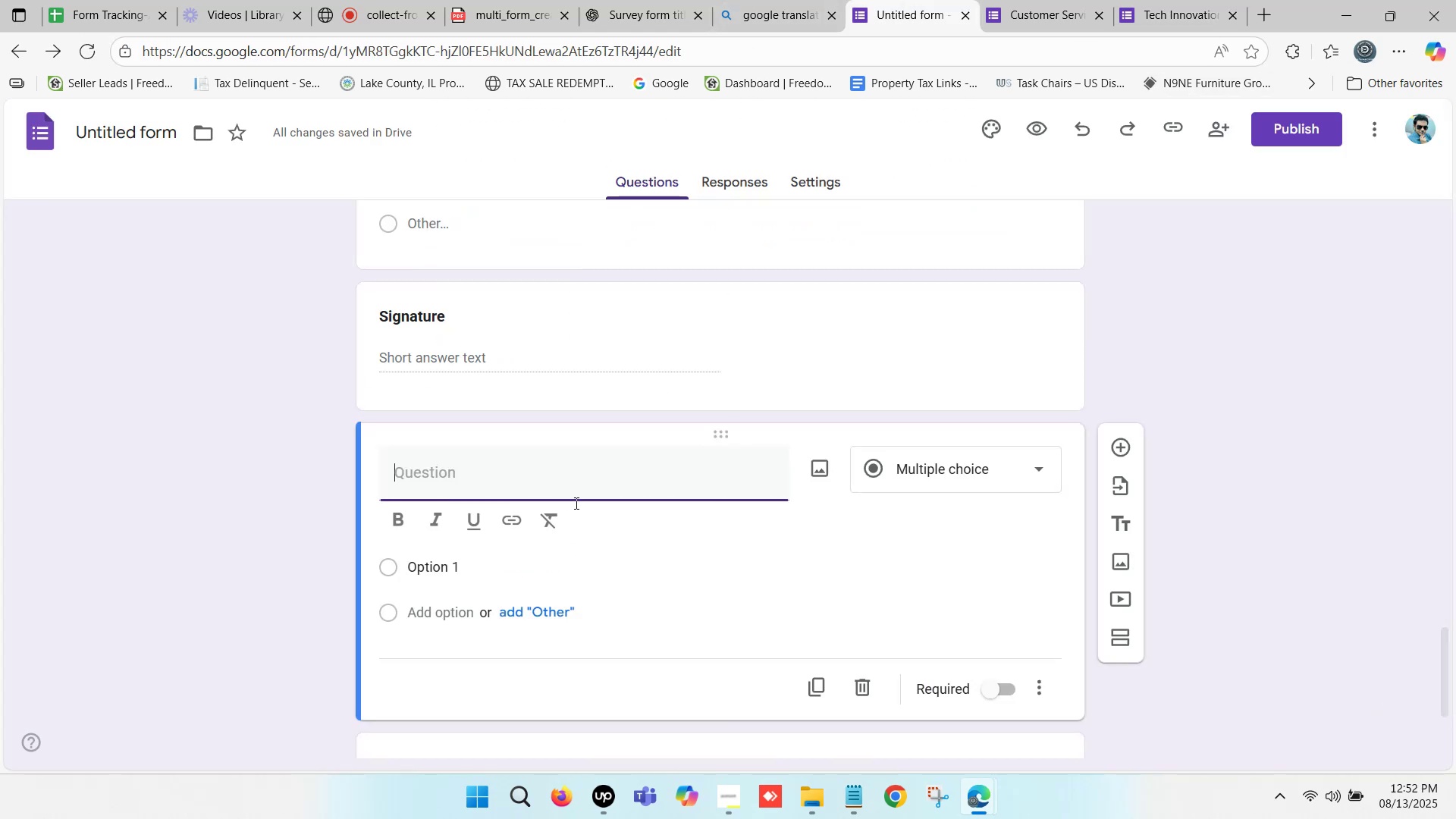 
key(Control+ControlLeft)
 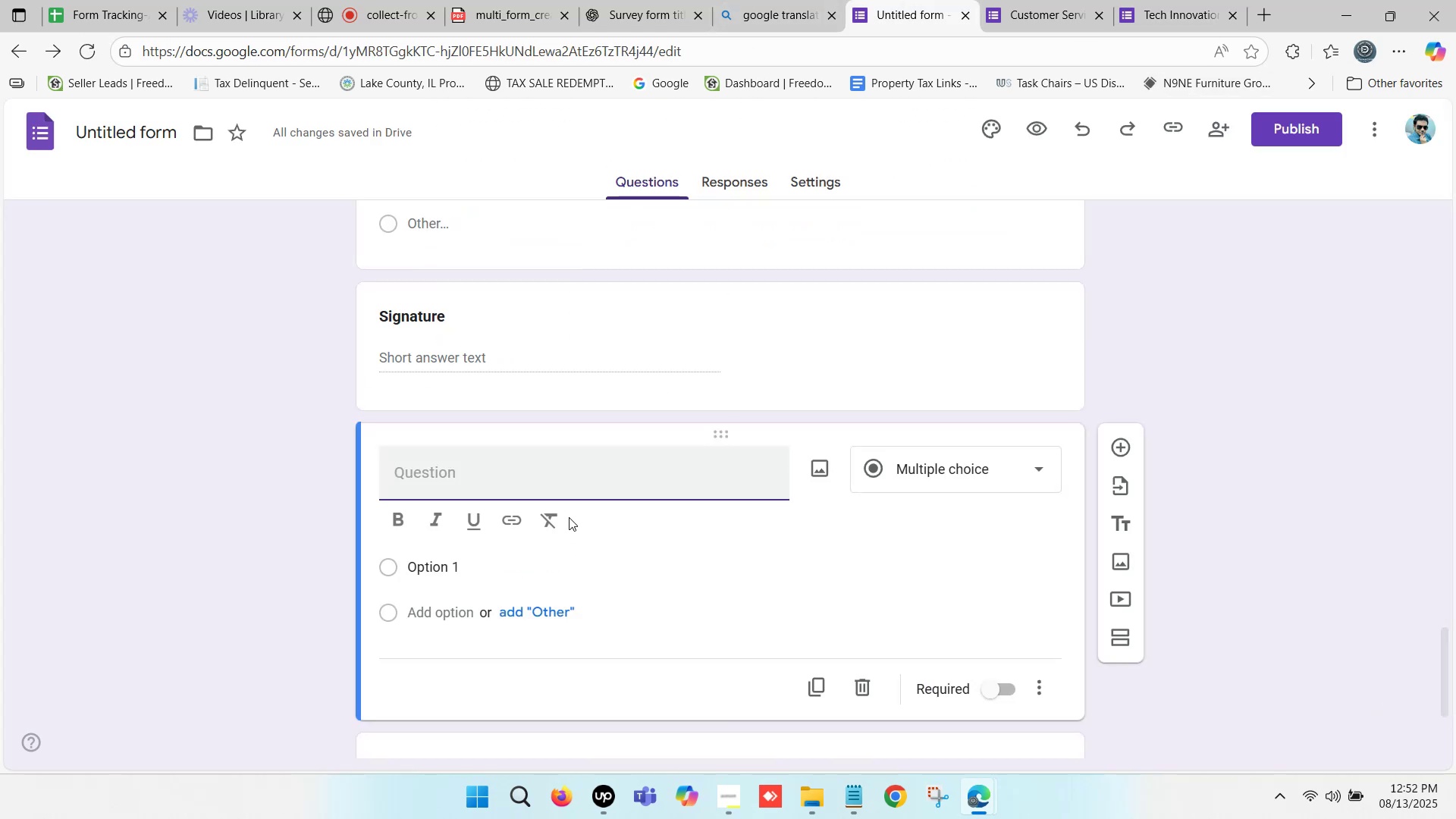 
key(Control+V)
 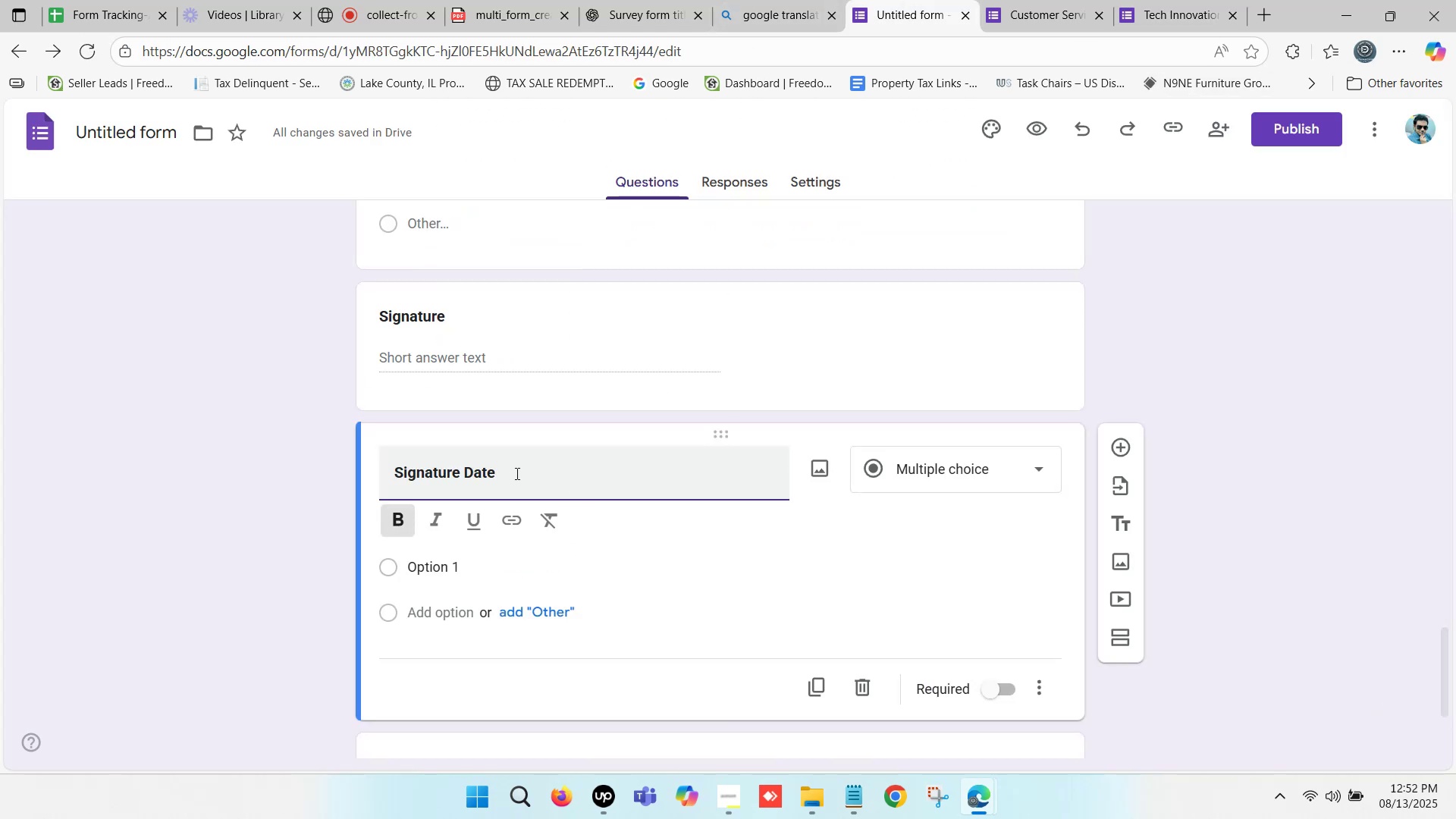 
left_click([497, 472])
 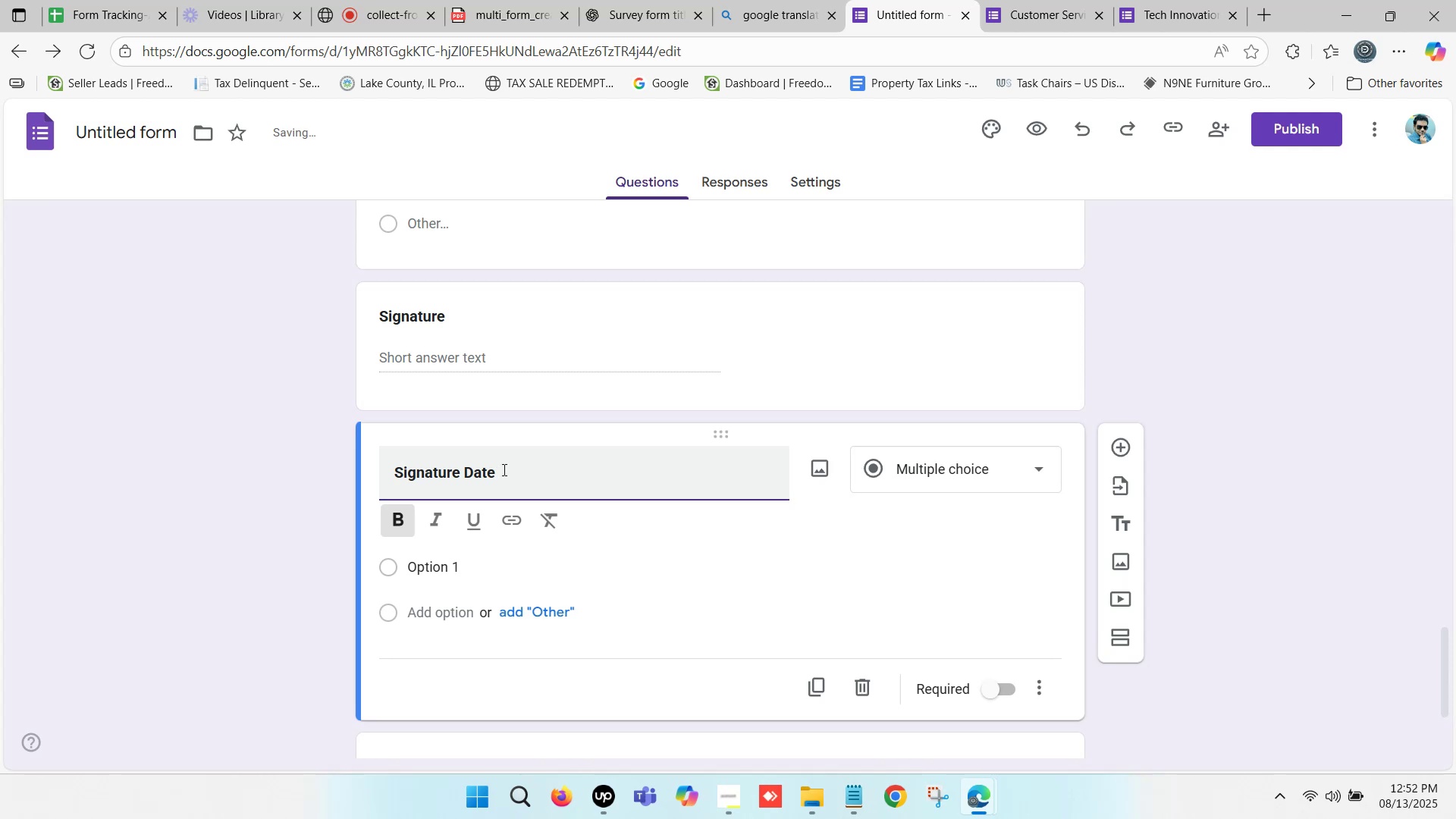 
scroll: coordinate [530, 465], scroll_direction: down, amount: 1.0
 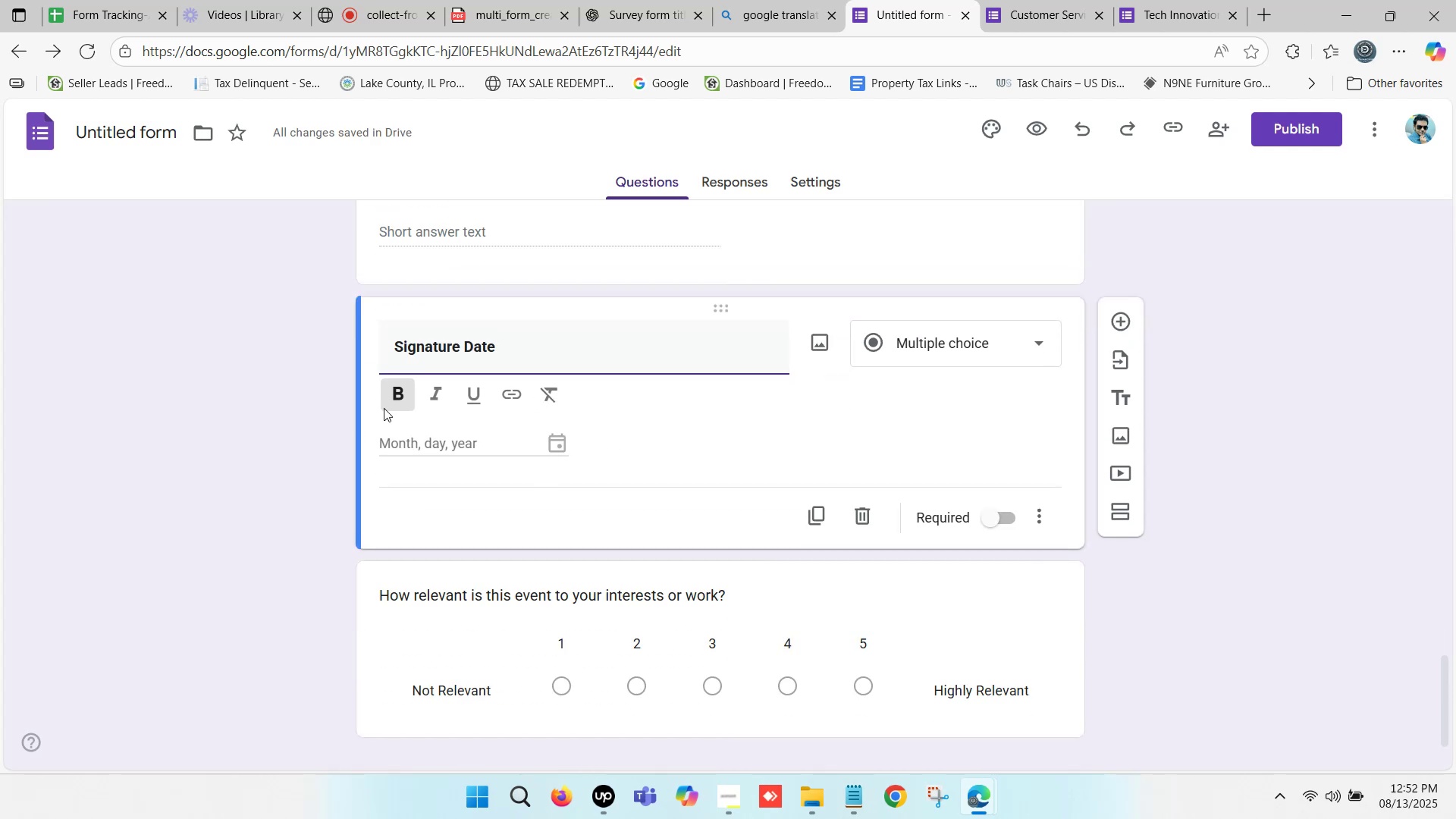 
left_click([933, 344])
 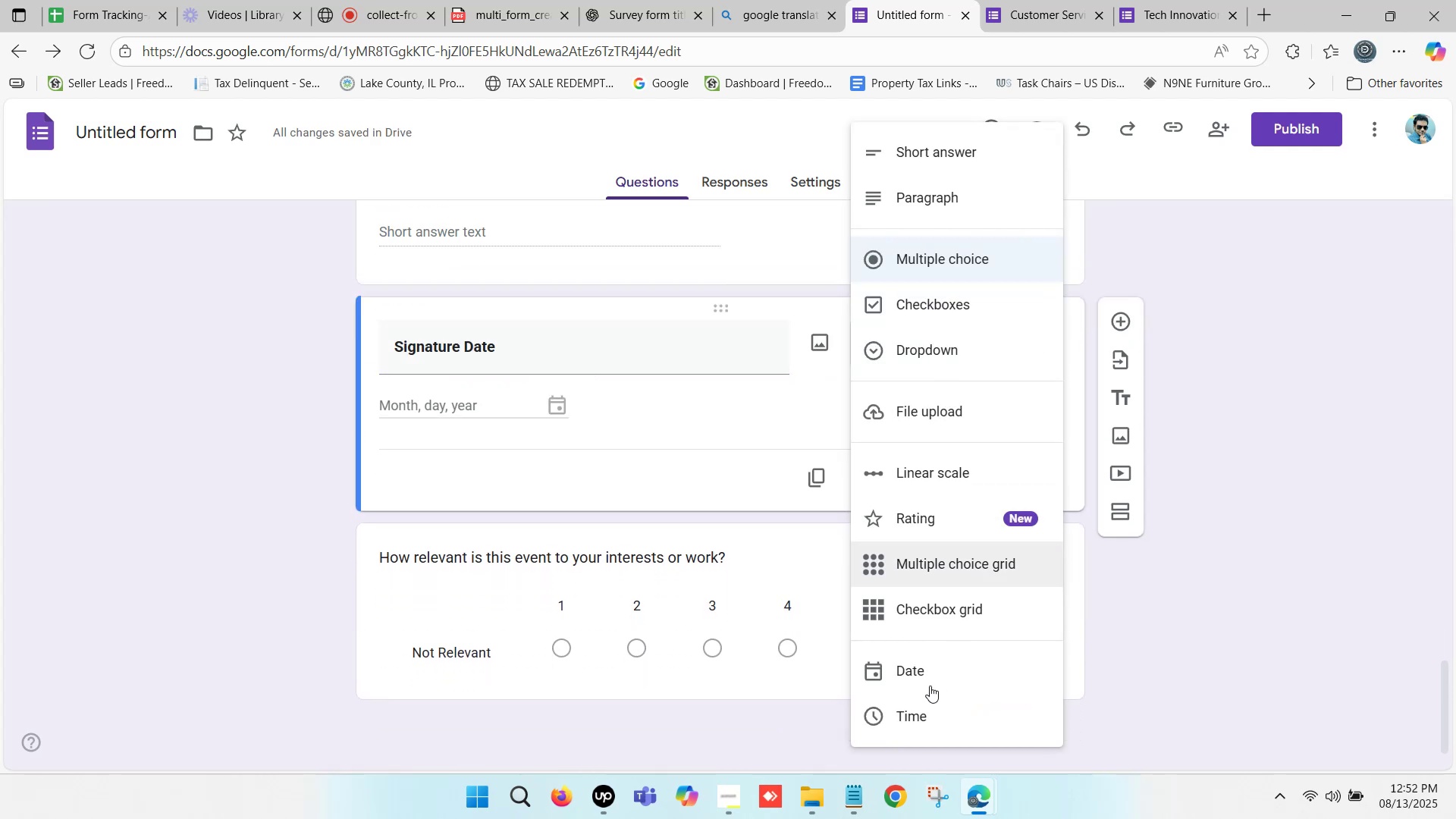 
left_click([925, 679])
 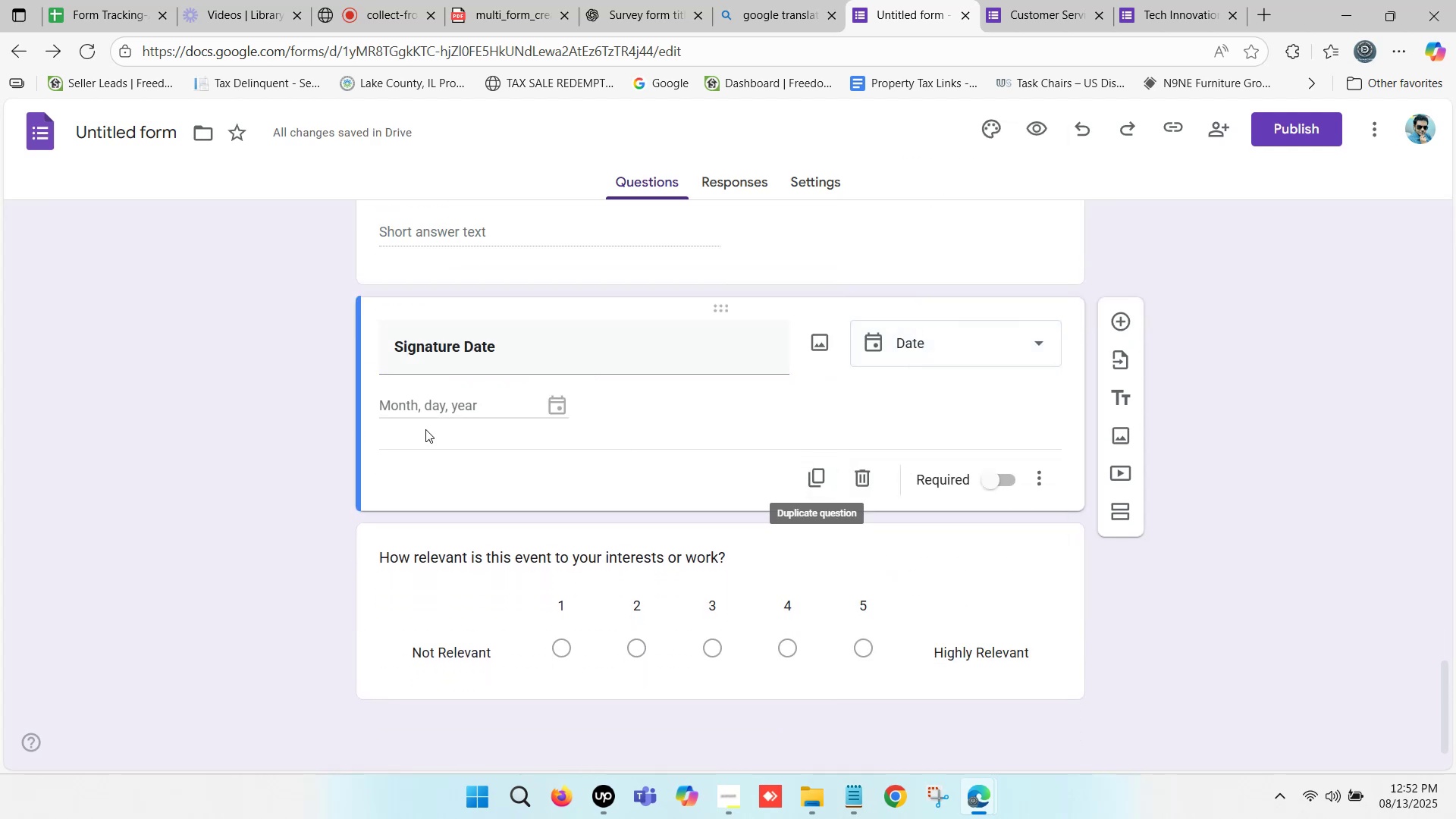 
left_click([253, 398])
 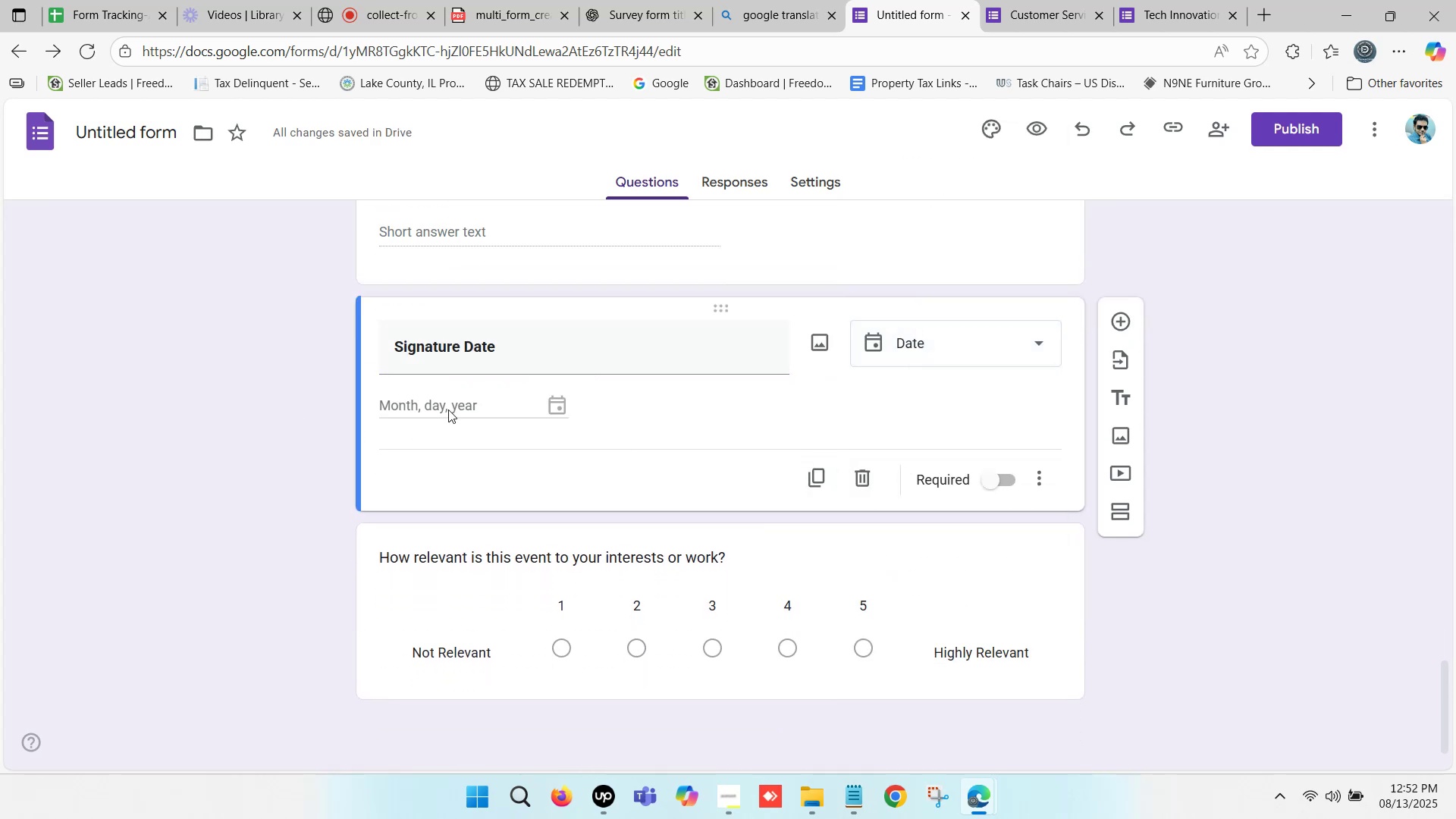 
scroll: coordinate [448, 410], scroll_direction: up, amount: 2.0
 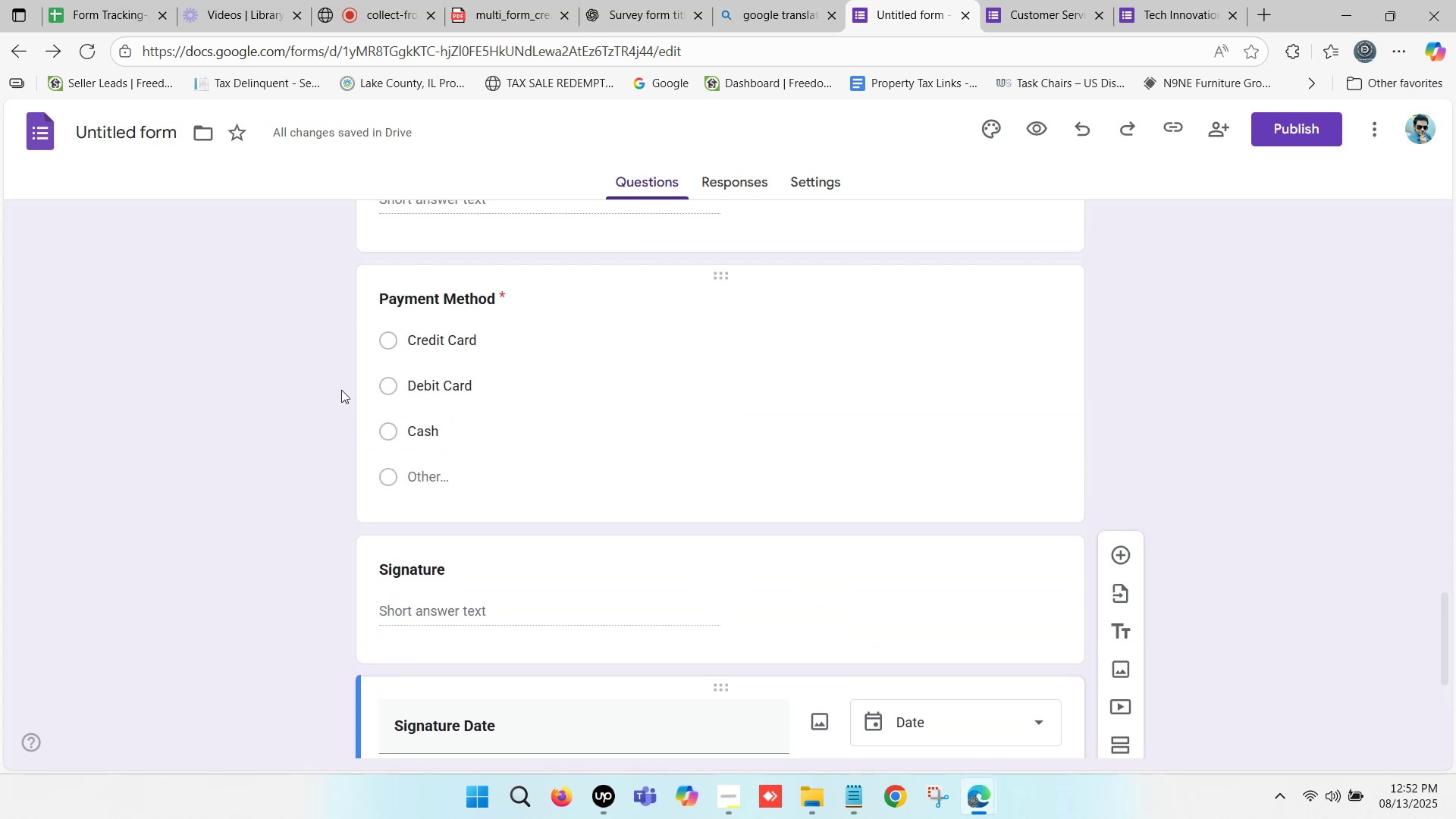 
left_click([248, 372])
 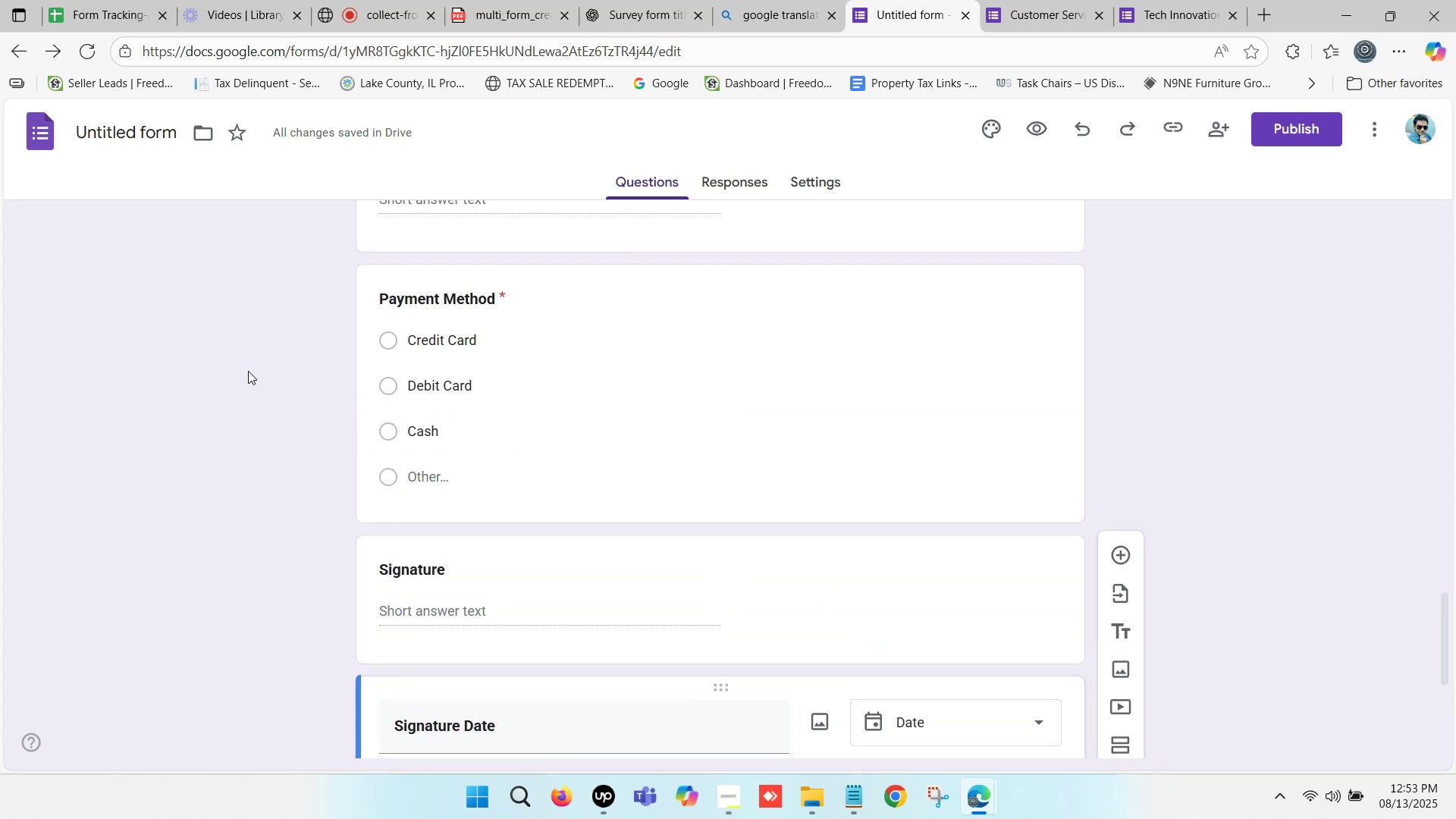 
scroll: coordinate [248, 371], scroll_direction: up, amount: 7.0
 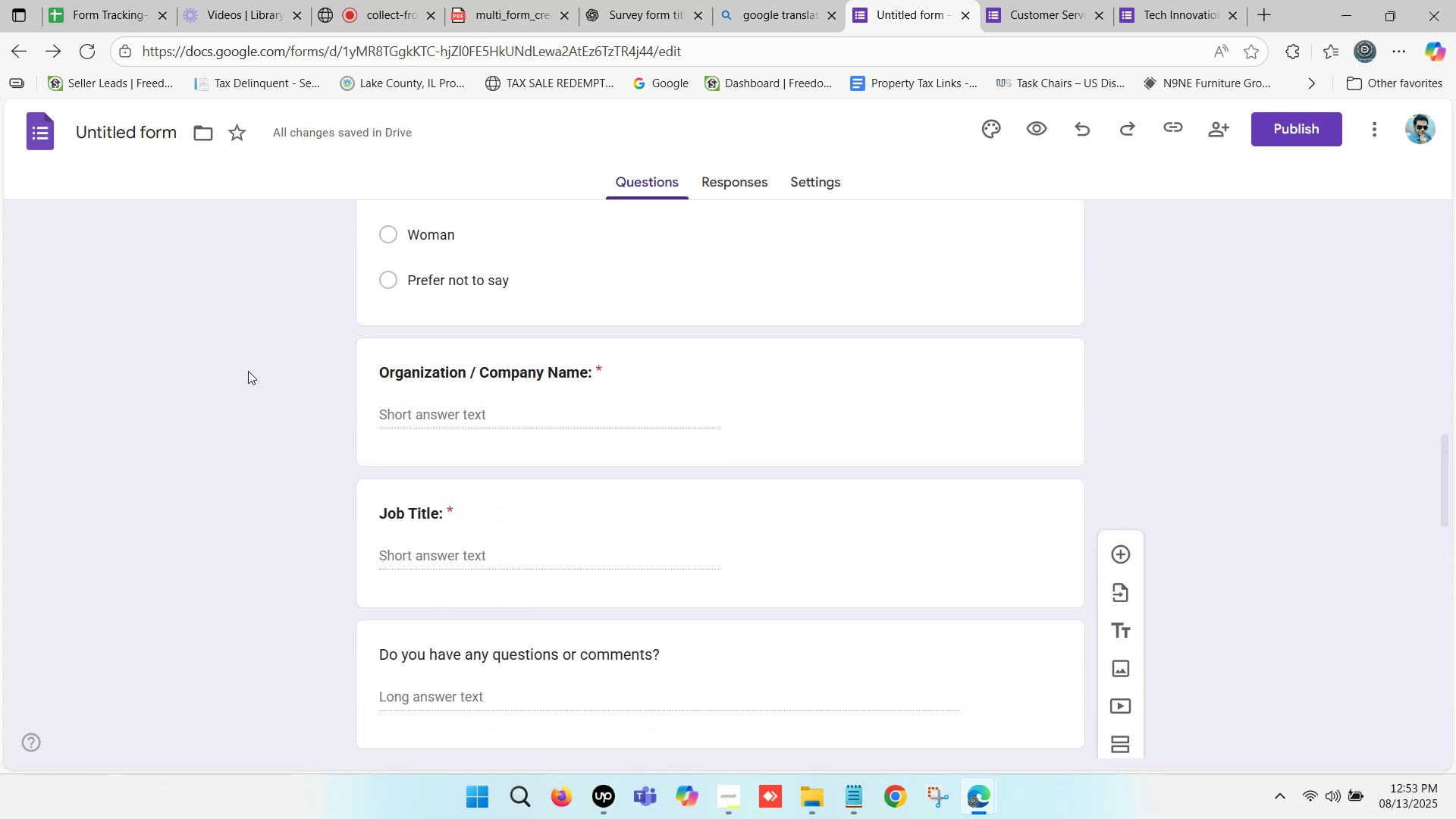 
scroll: coordinate [248, 371], scroll_direction: down, amount: 4.0
 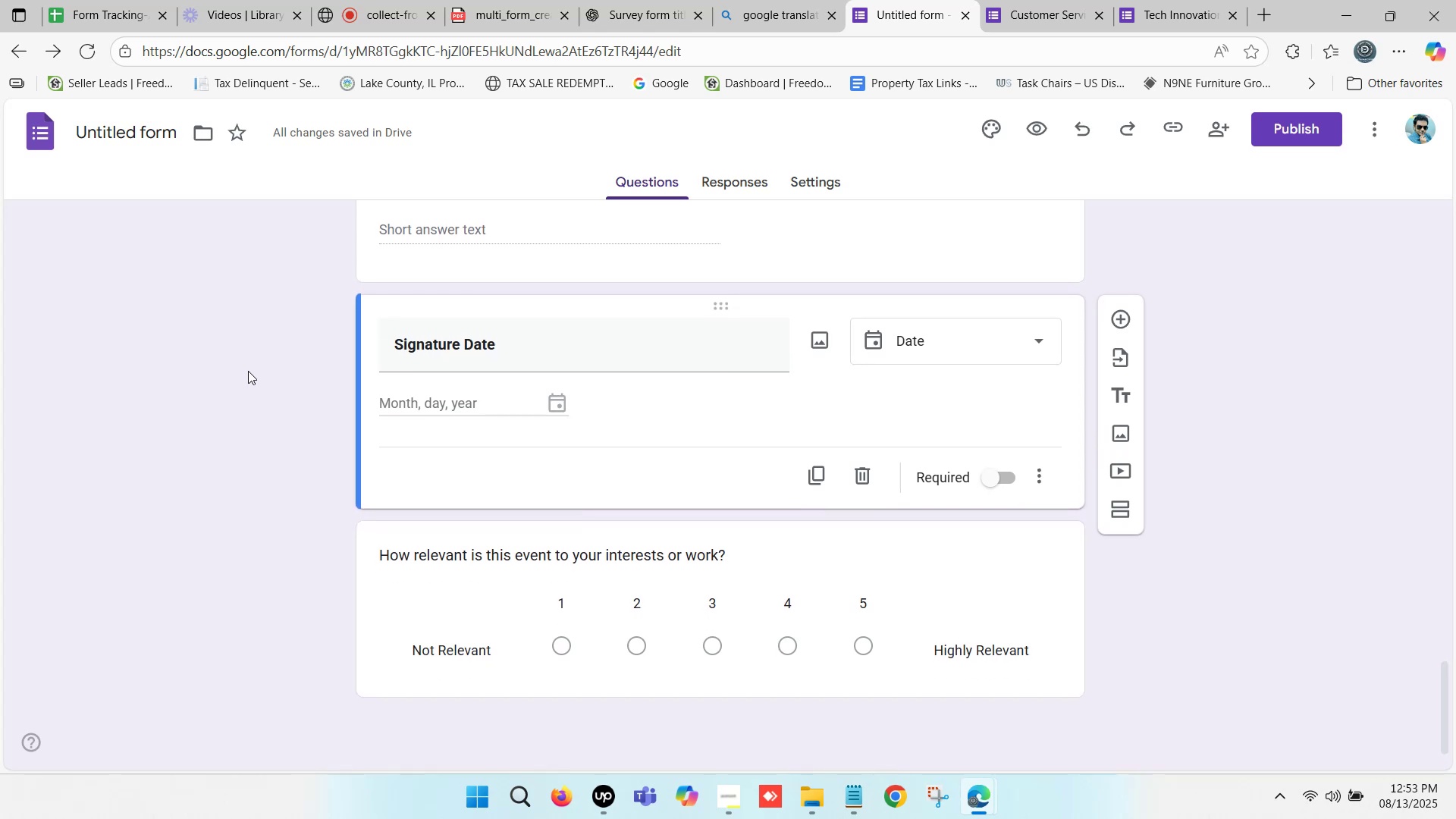 
scroll: coordinate [248, 371], scroll_direction: up, amount: 1.0
 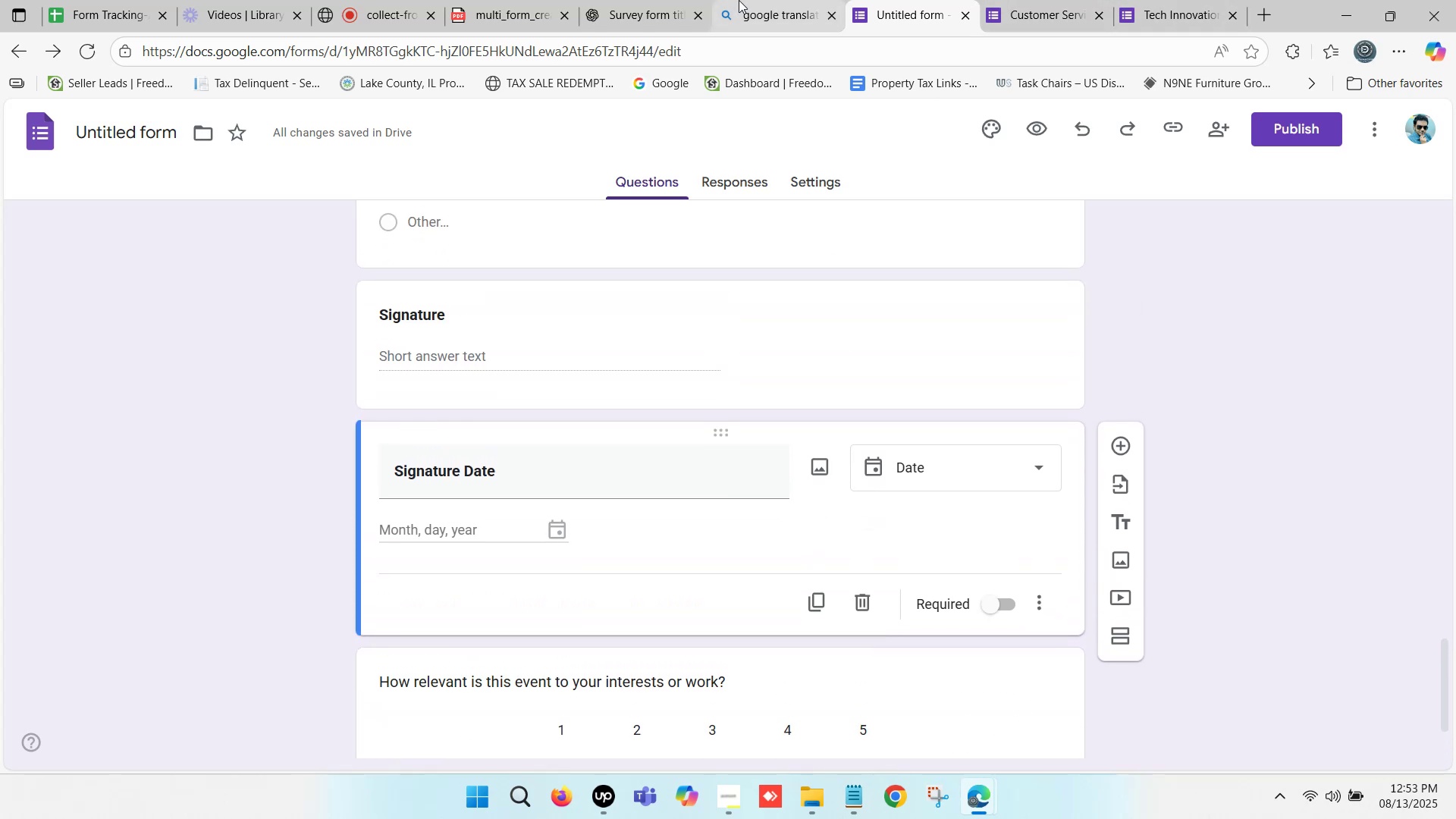 
left_click([1071, 0])
 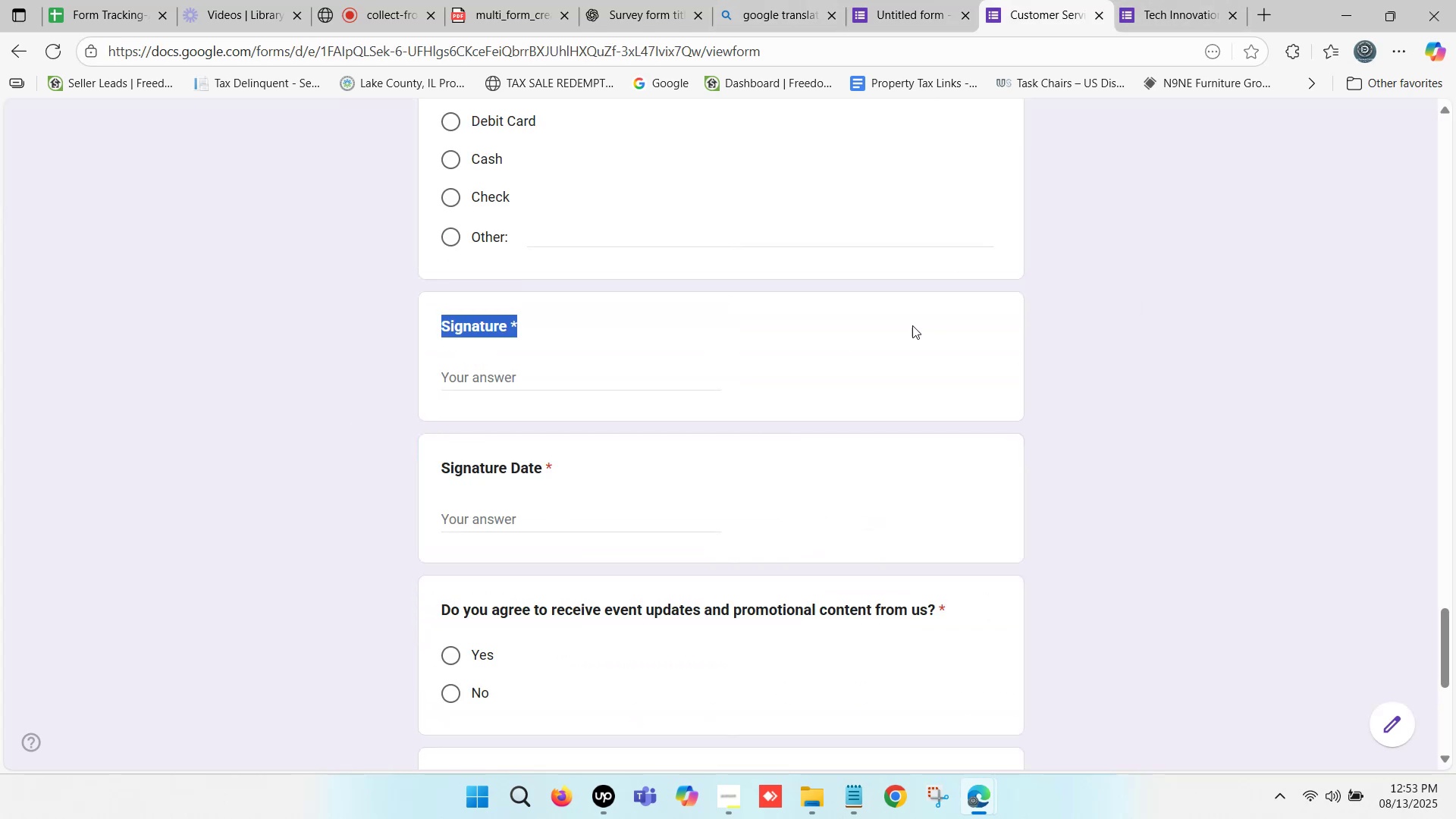 
scroll: coordinate [882, 349], scroll_direction: down, amount: 3.0
 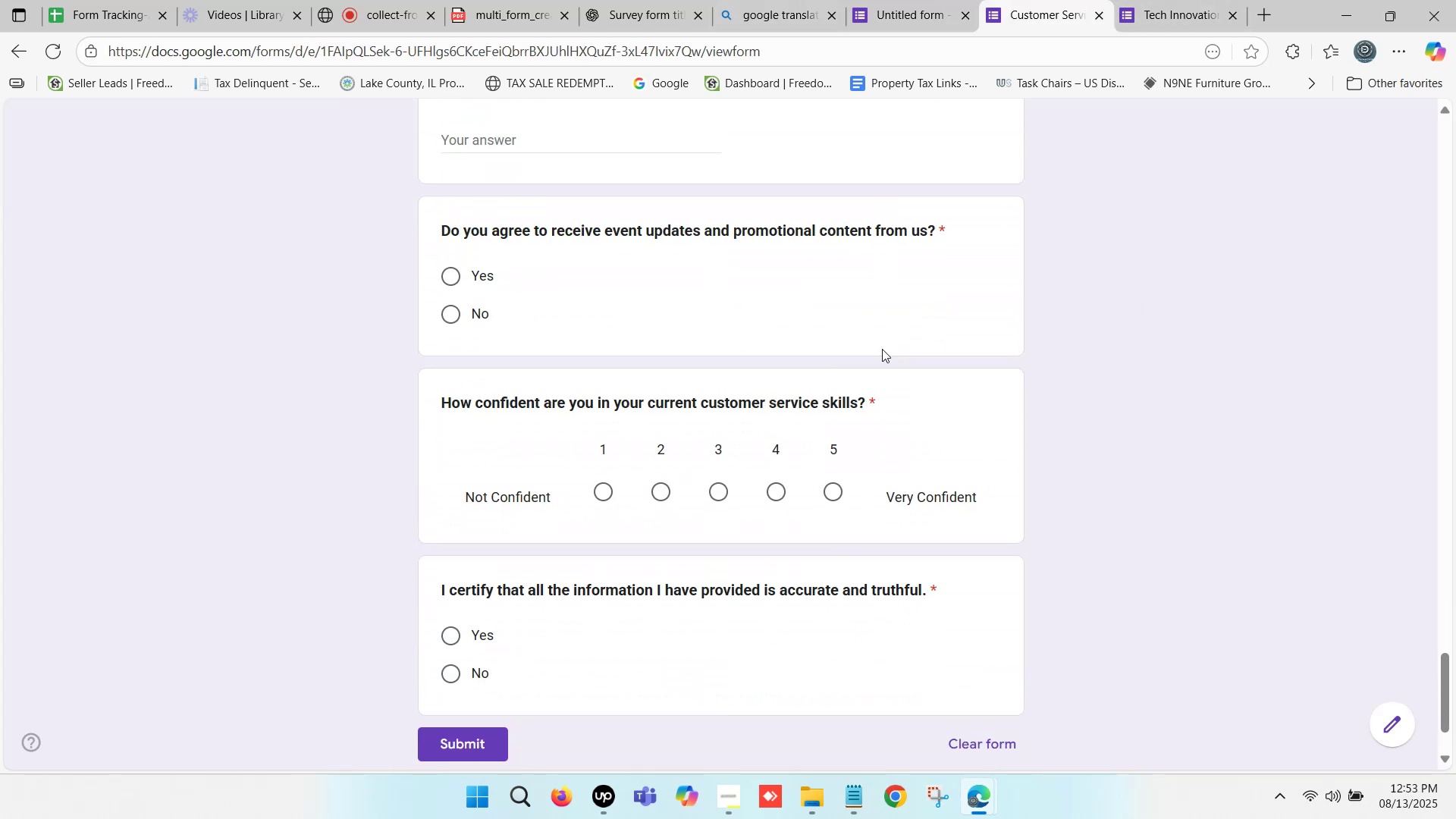 
scroll: coordinate [882, 349], scroll_direction: up, amount: 3.0
 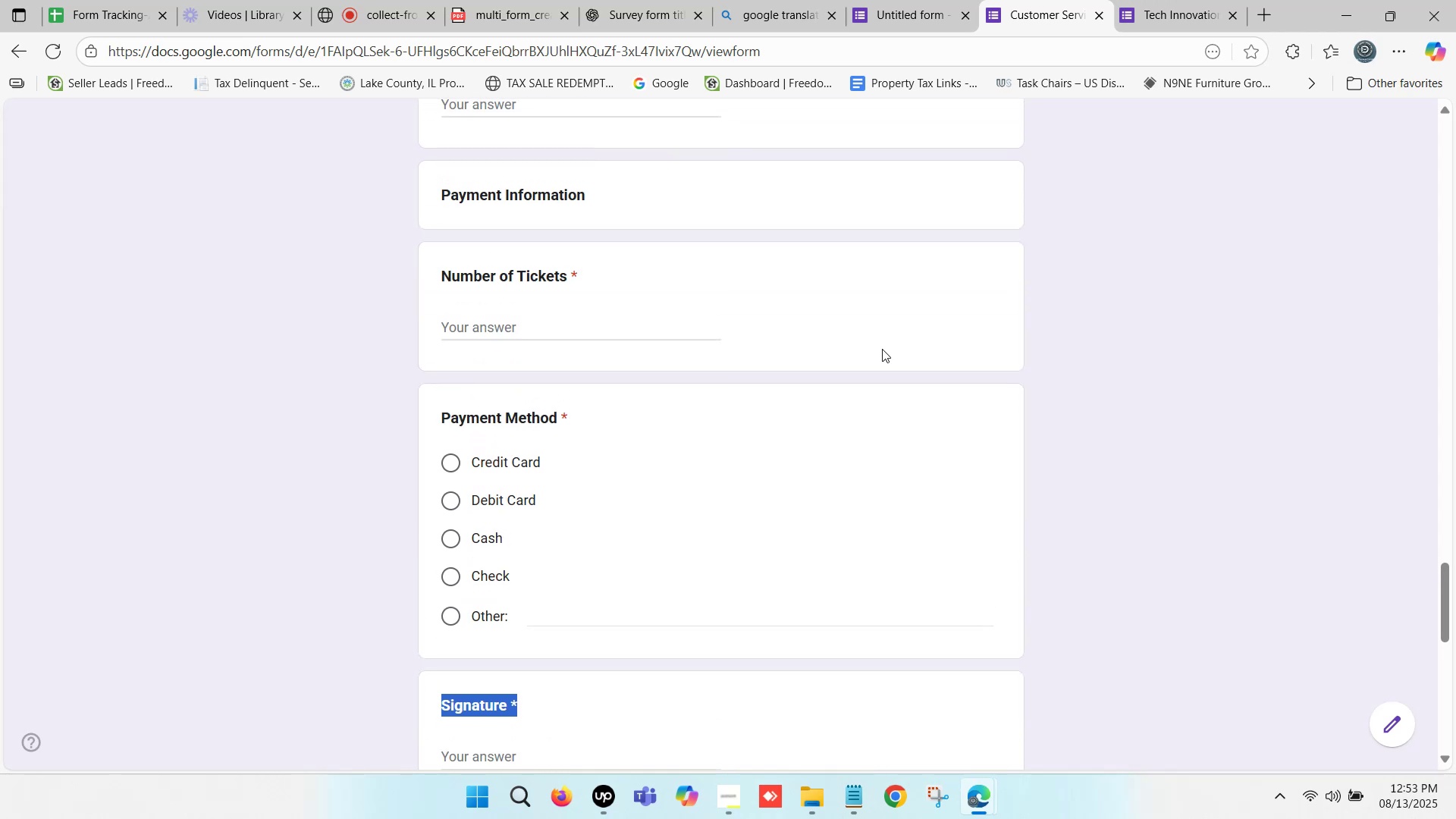 
left_click([899, 0])
 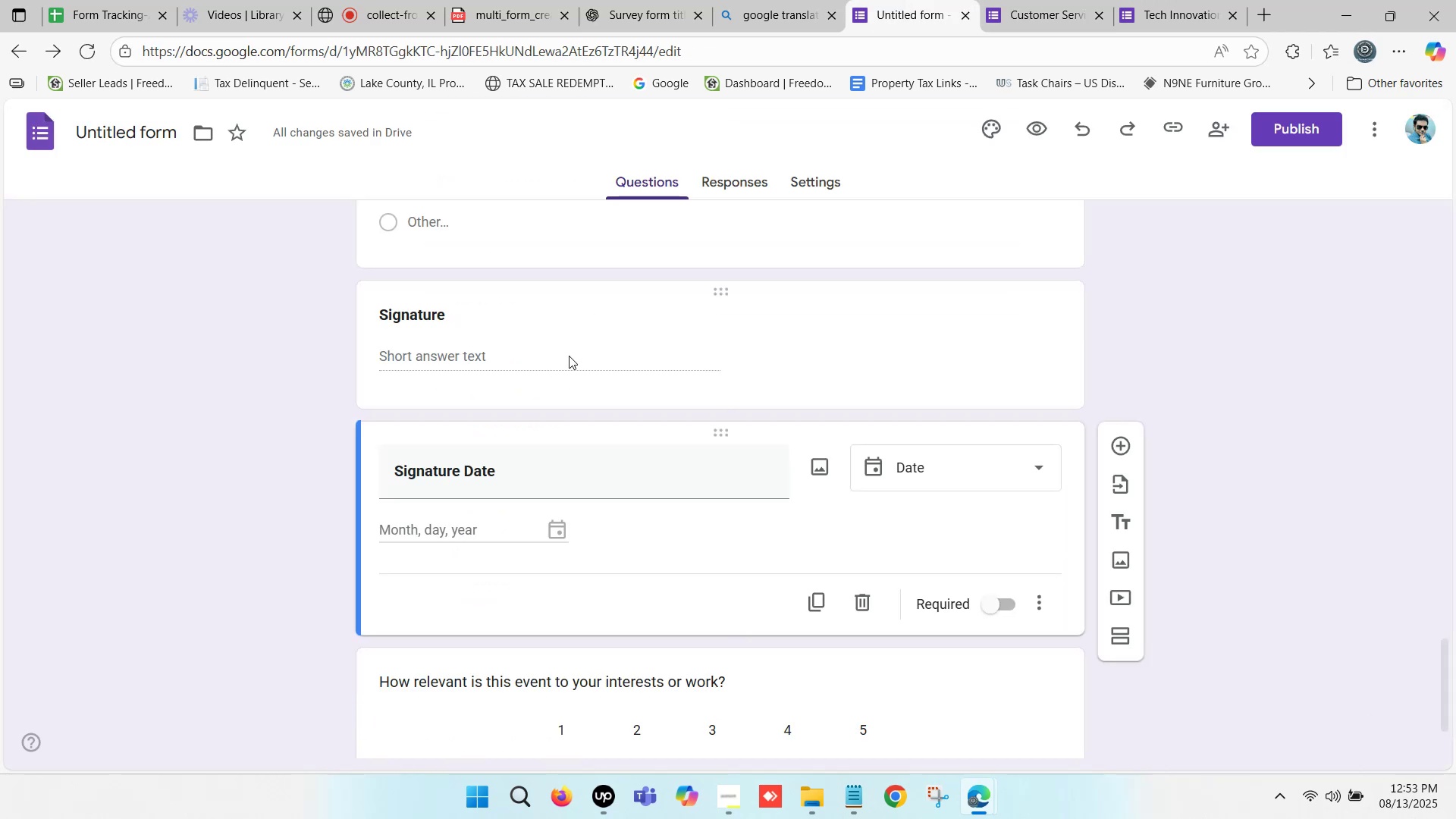 
scroll: coordinate [578, 354], scroll_direction: down, amount: 1.0
 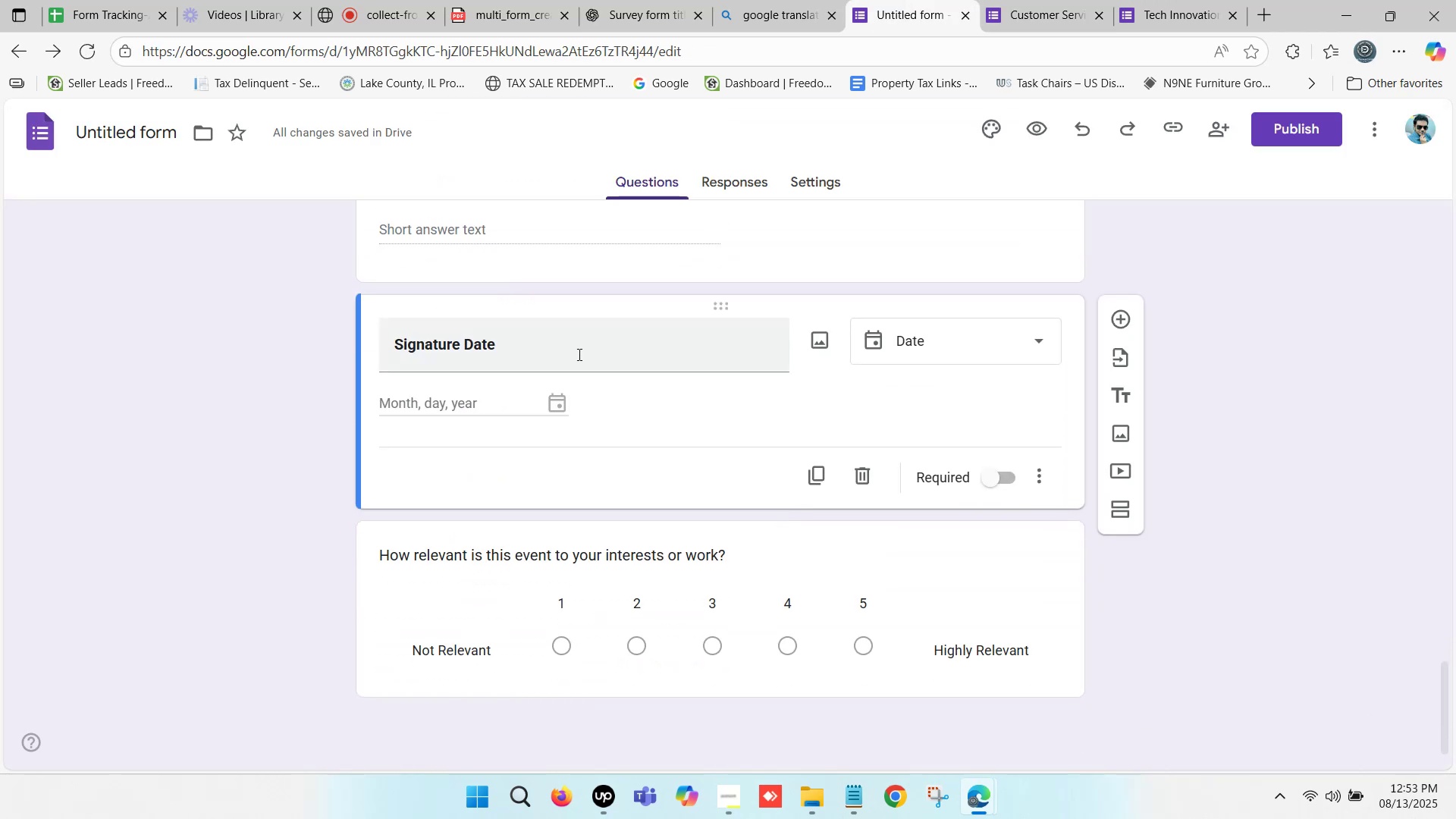 
wait(6.31)
 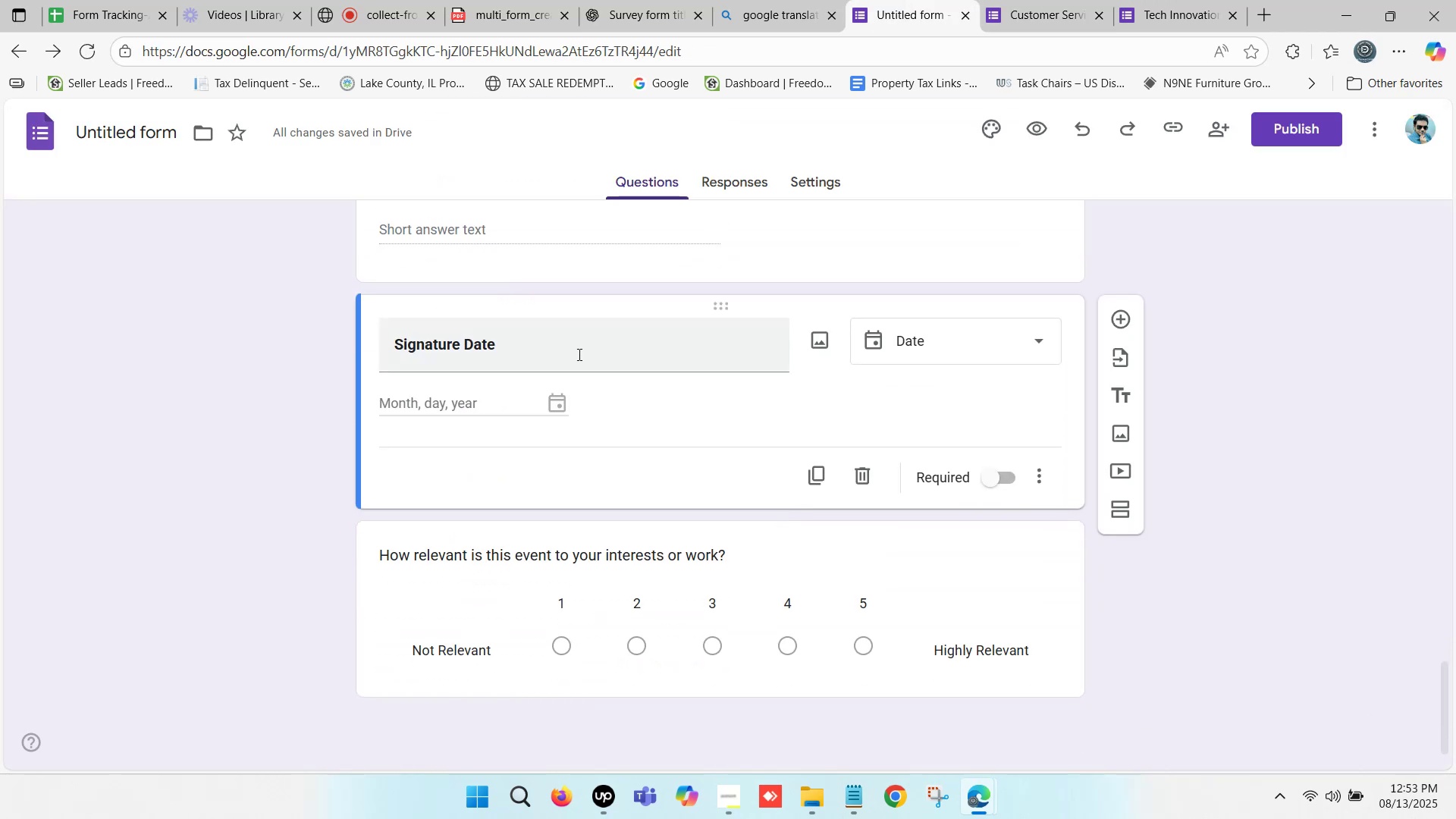 
left_click([578, 354])
 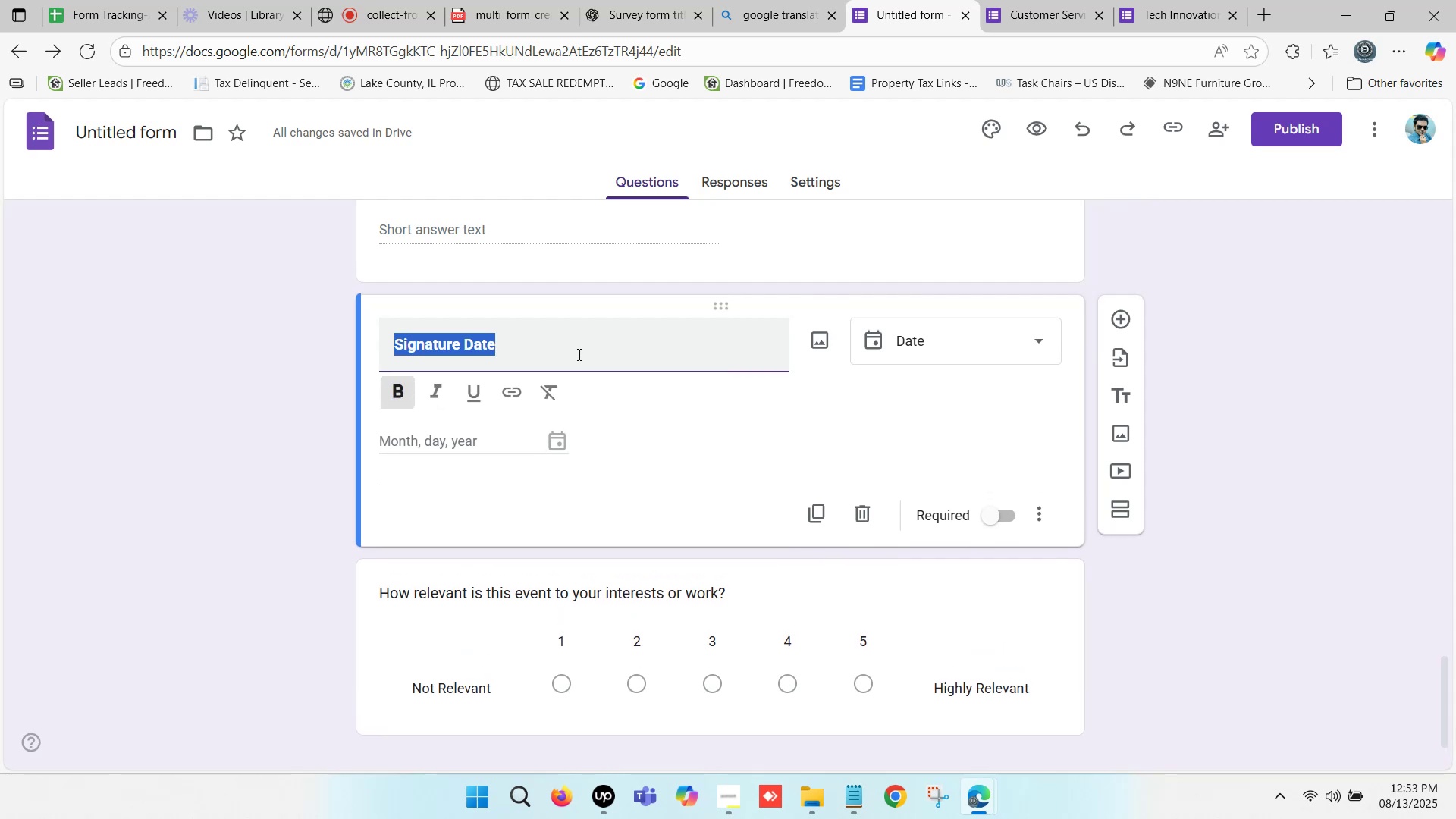 
left_click([578, 354])
 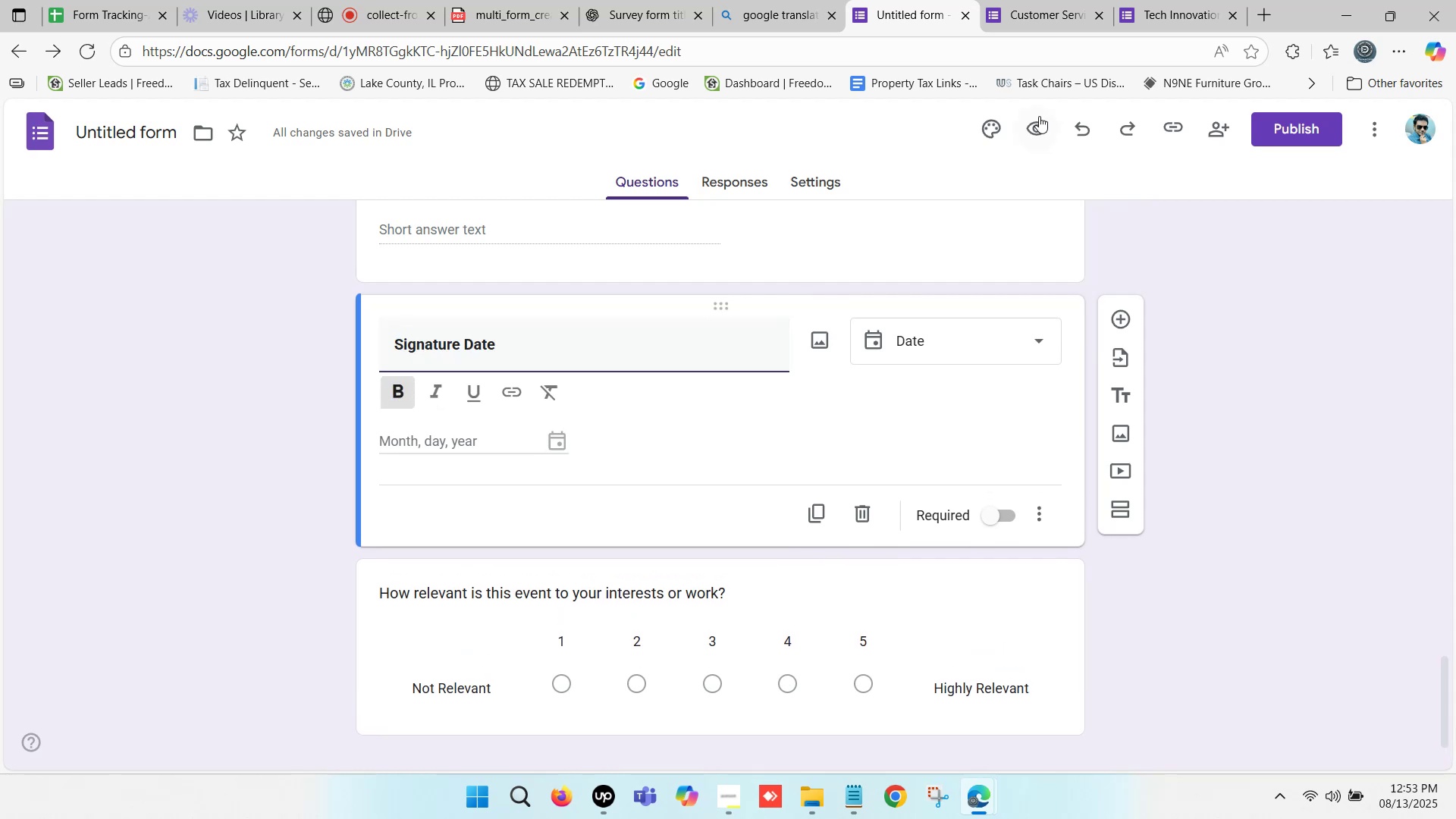 
left_click([1072, 0])
 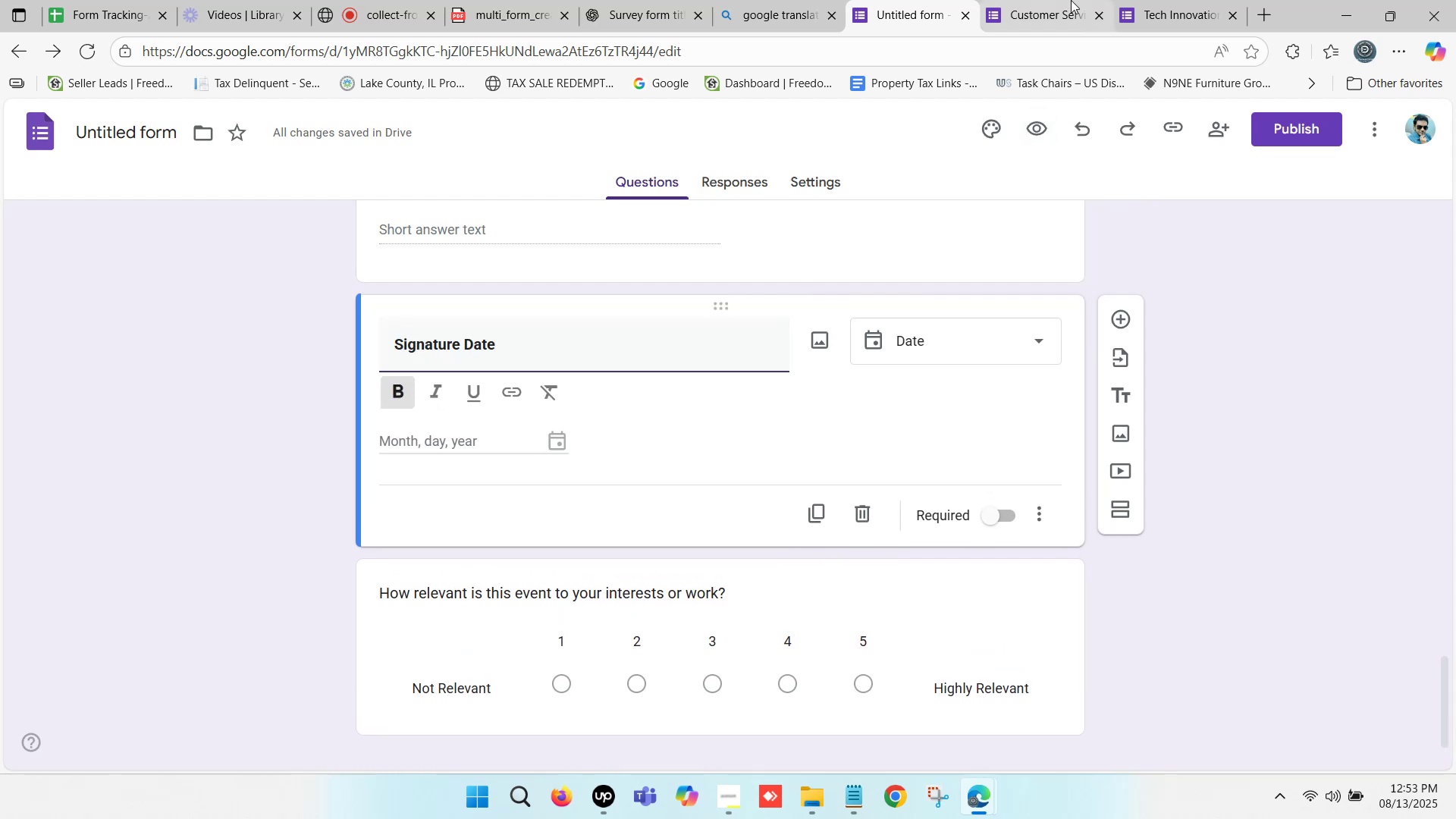 
scroll: coordinate [699, 410], scroll_direction: down, amount: 4.0
 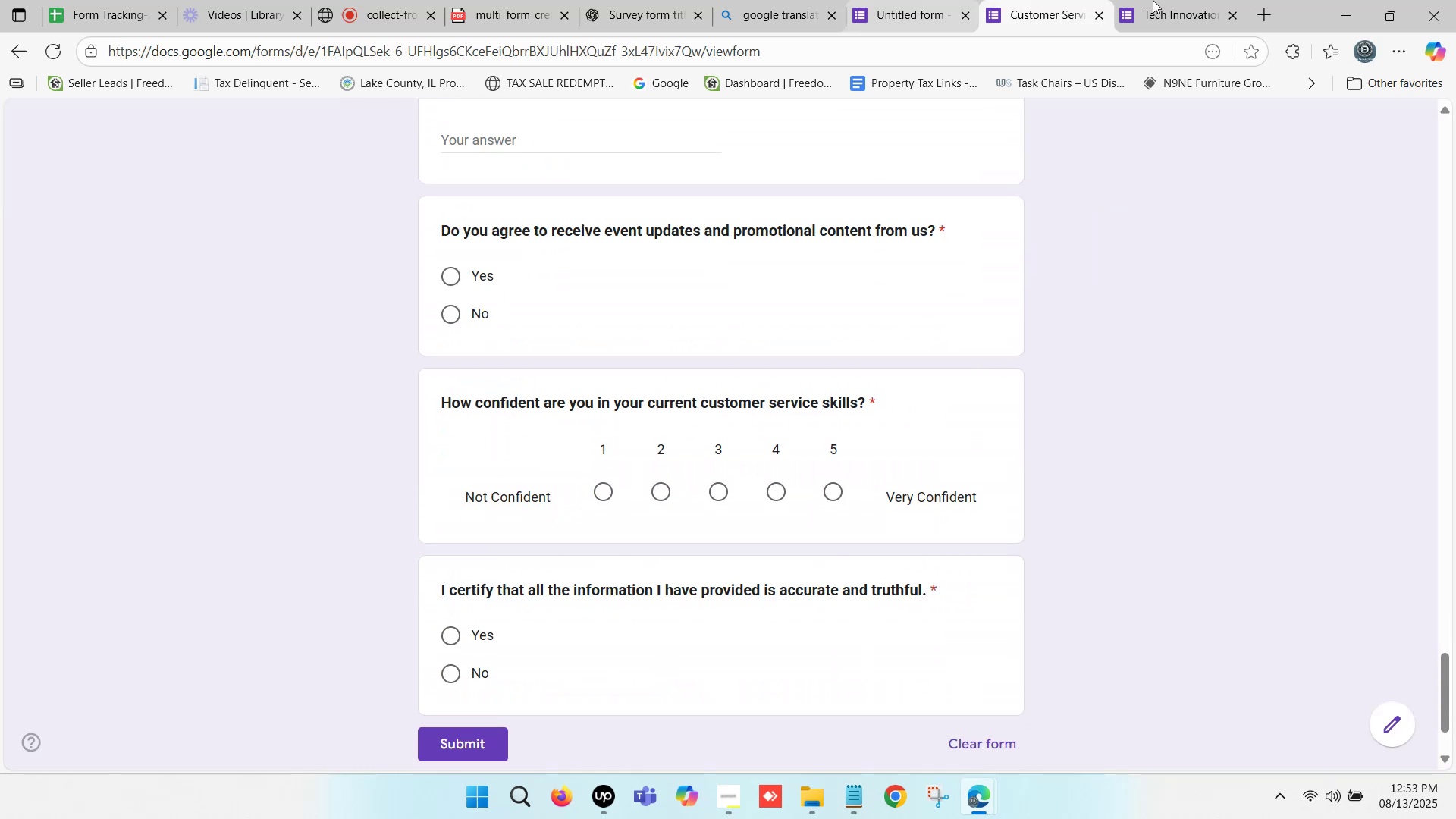 
left_click([1185, 0])
 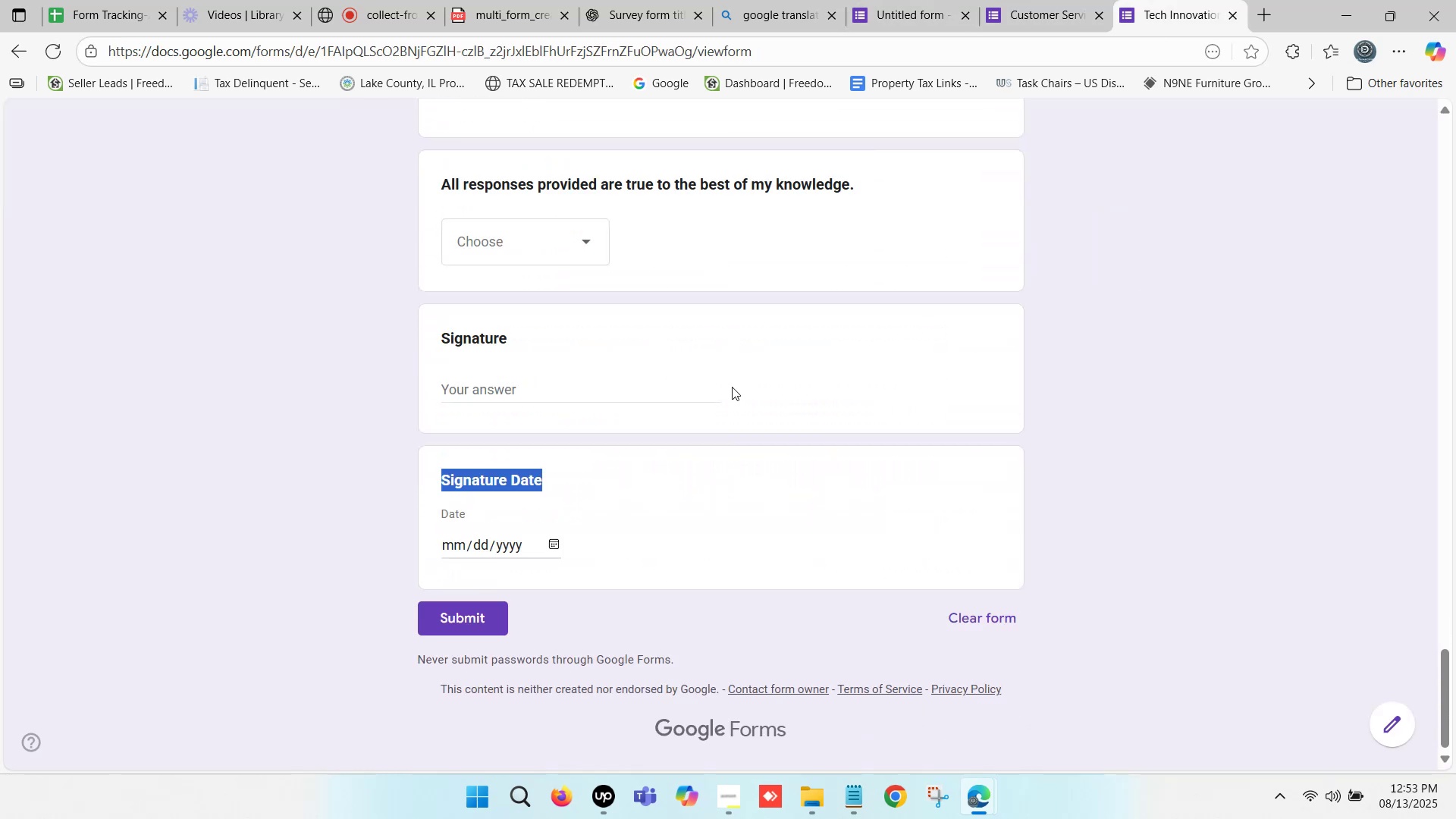 
scroll: coordinate [715, 423], scroll_direction: down, amount: 2.0
 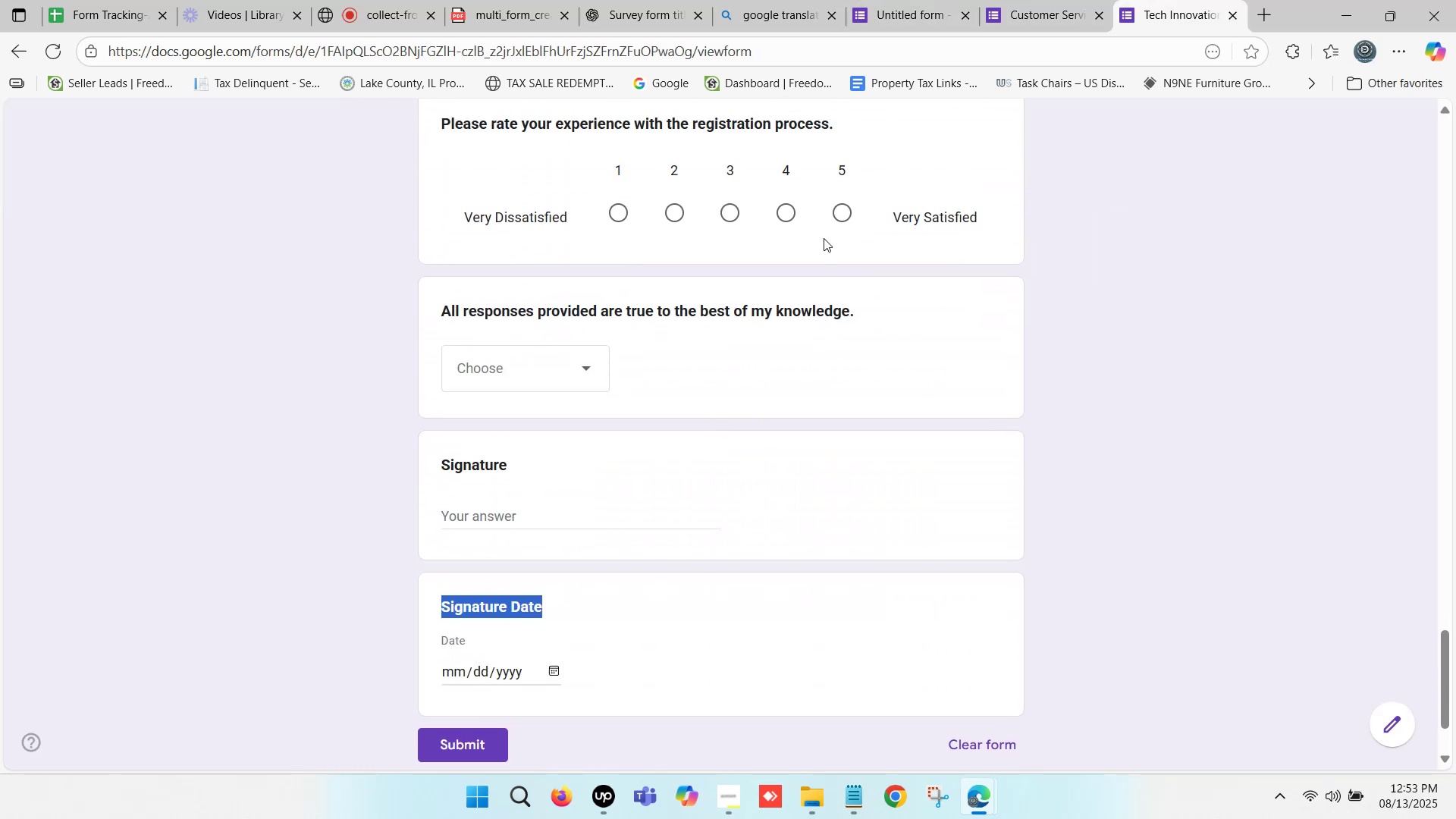 
left_click([906, 0])
 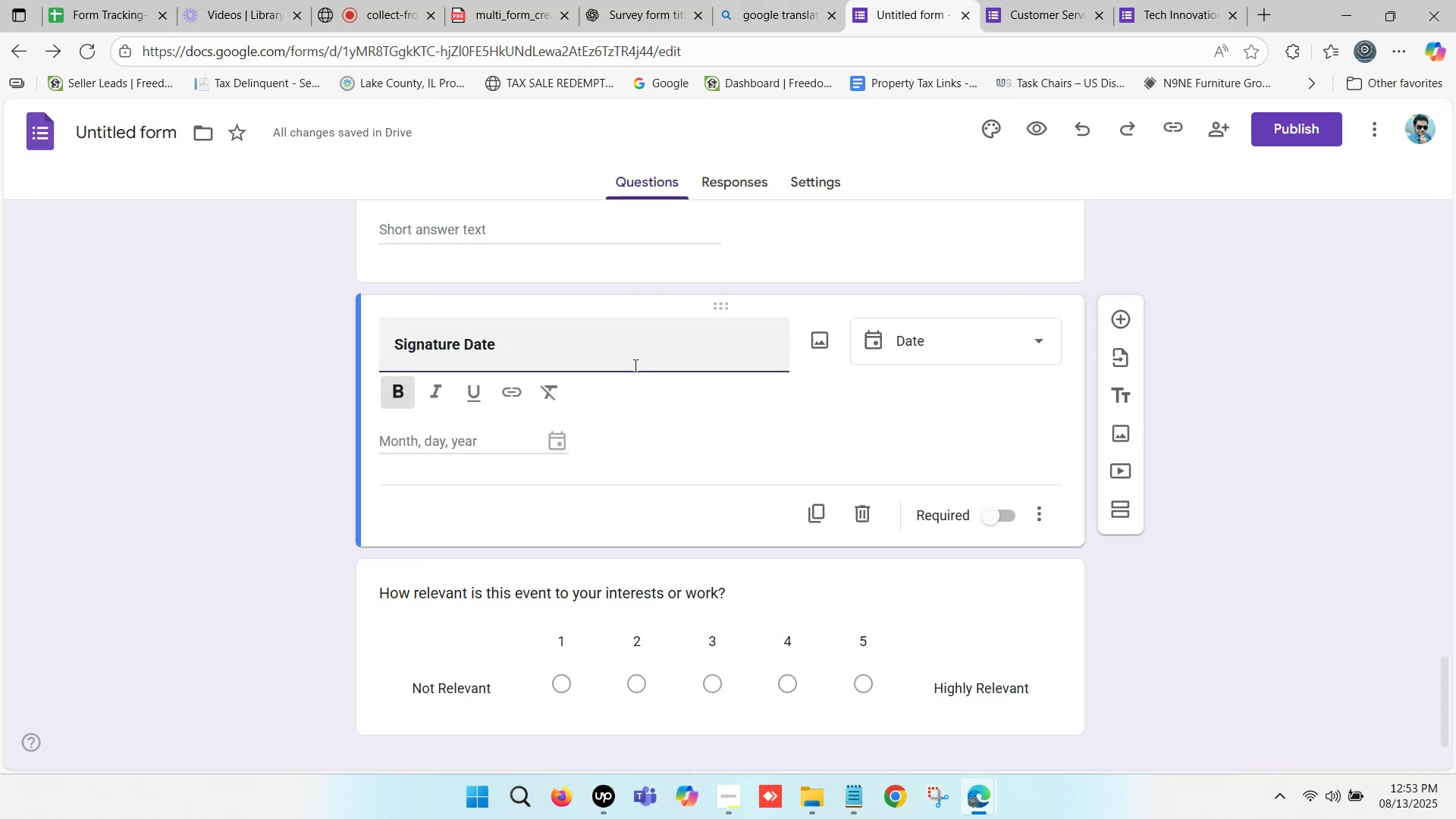 
scroll: coordinate [503, 381], scroll_direction: up, amount: 4.0
 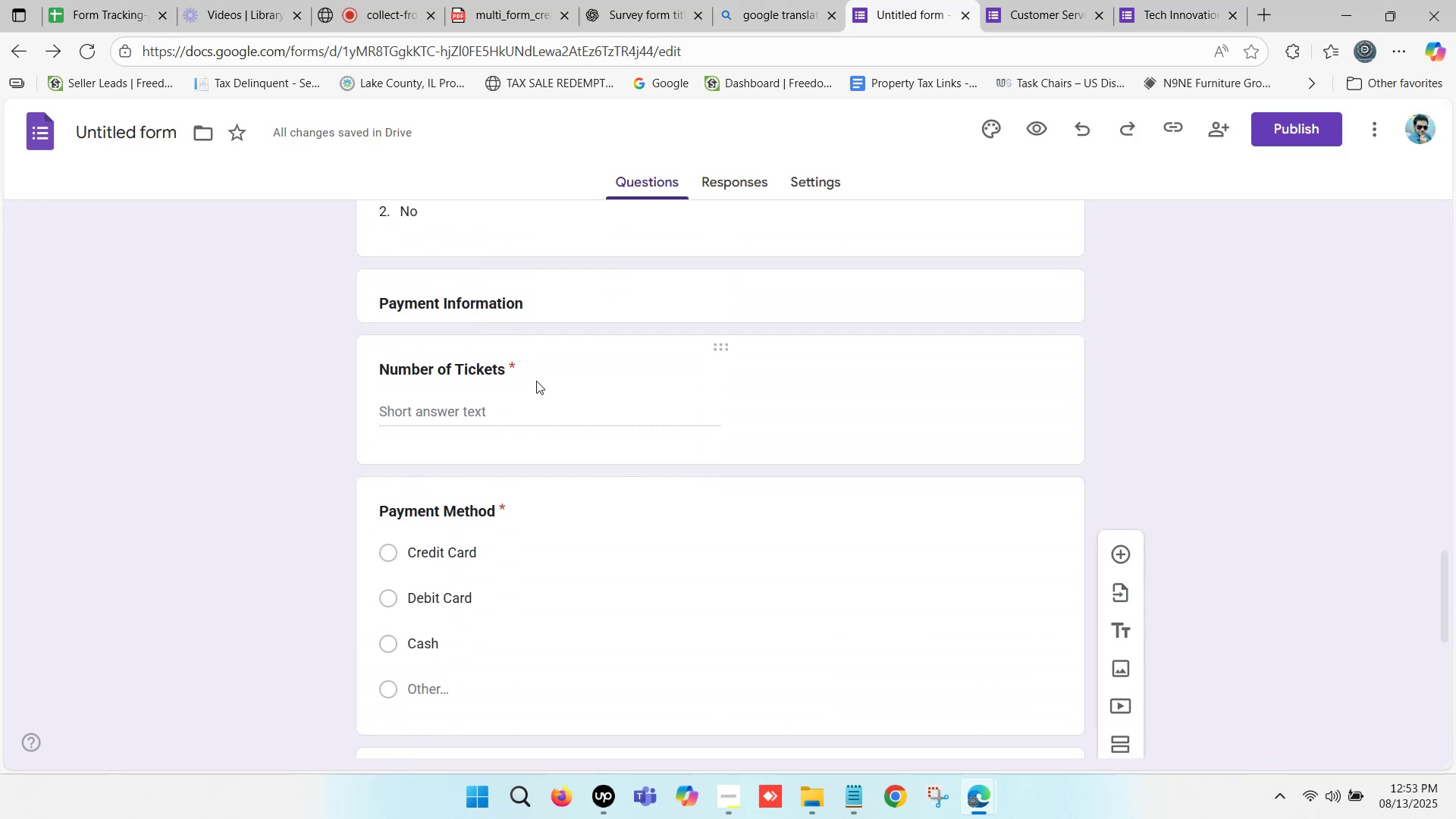 
scroll: coordinate [550, 399], scroll_direction: down, amount: 1.0
 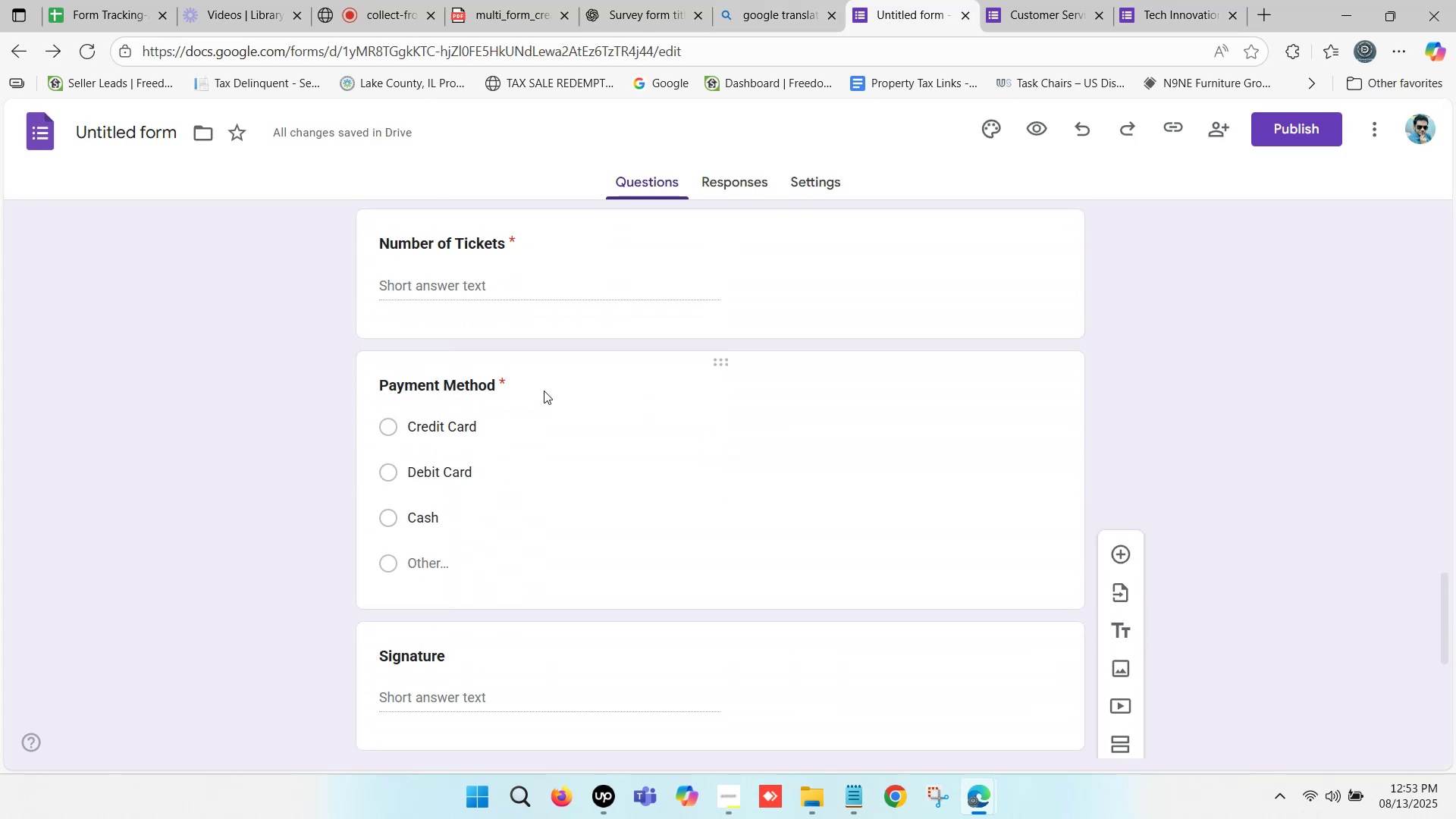 
left_click([544, 383])
 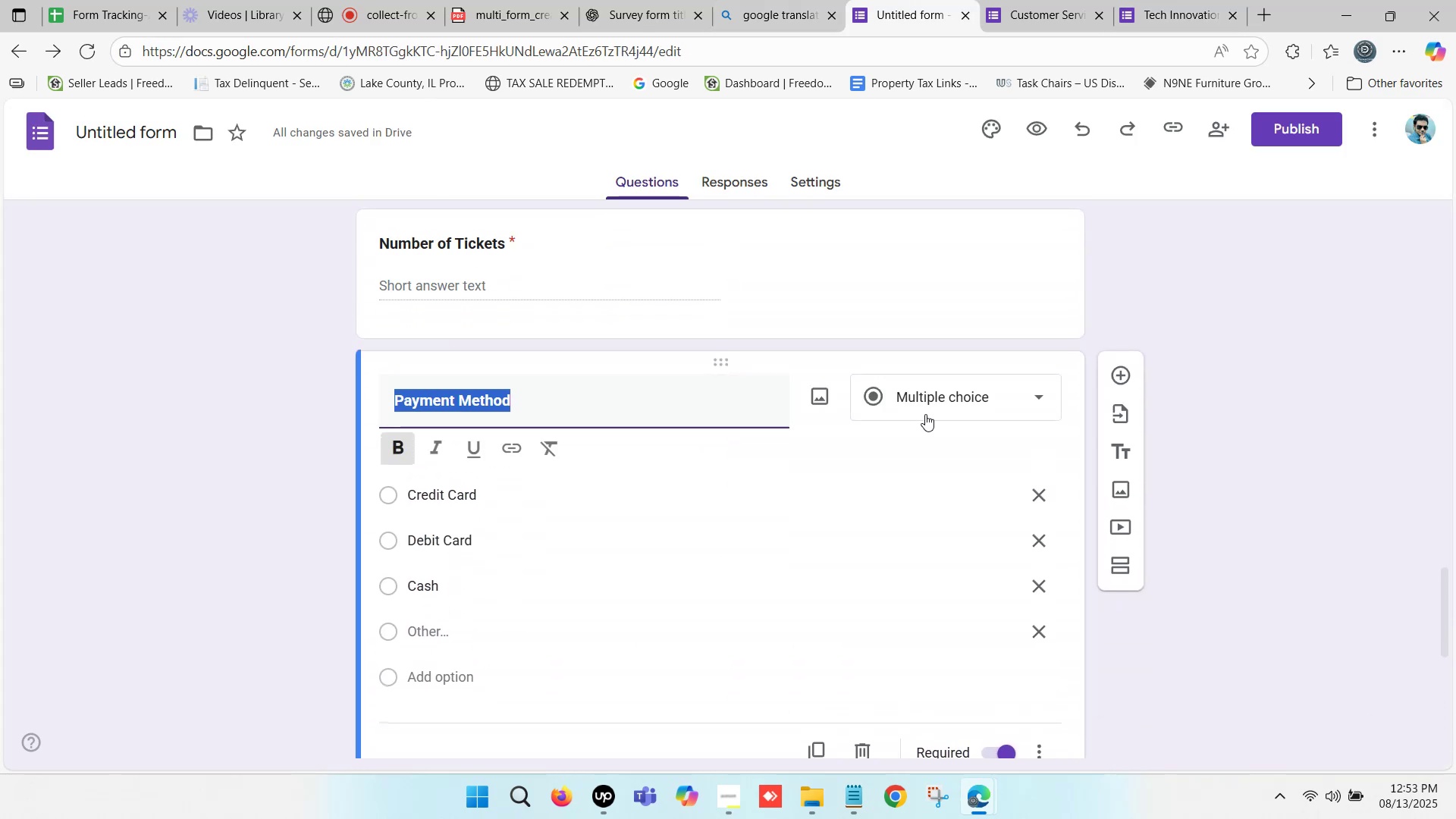 
left_click([937, 394])
 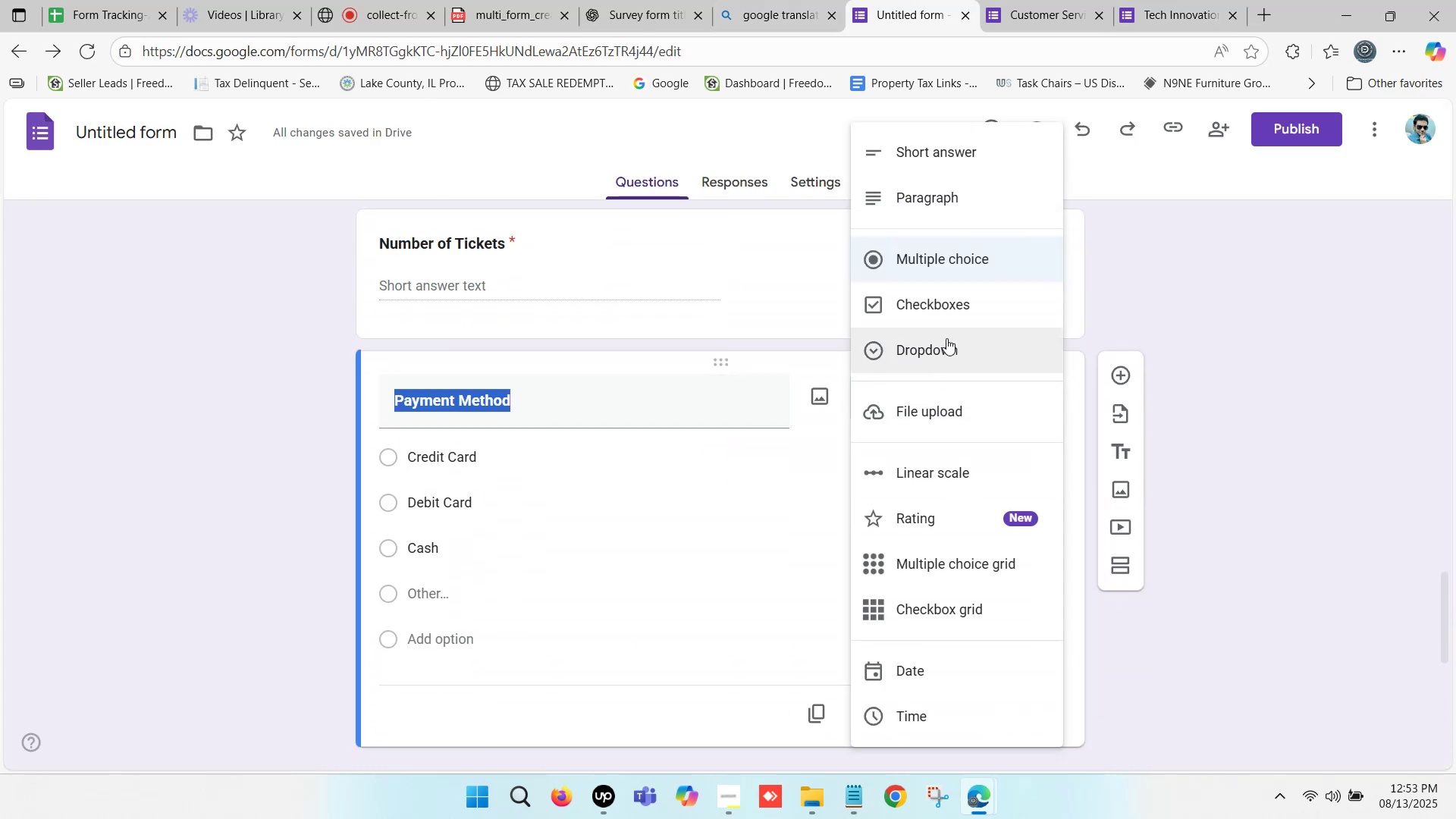 
left_click([946, 338])
 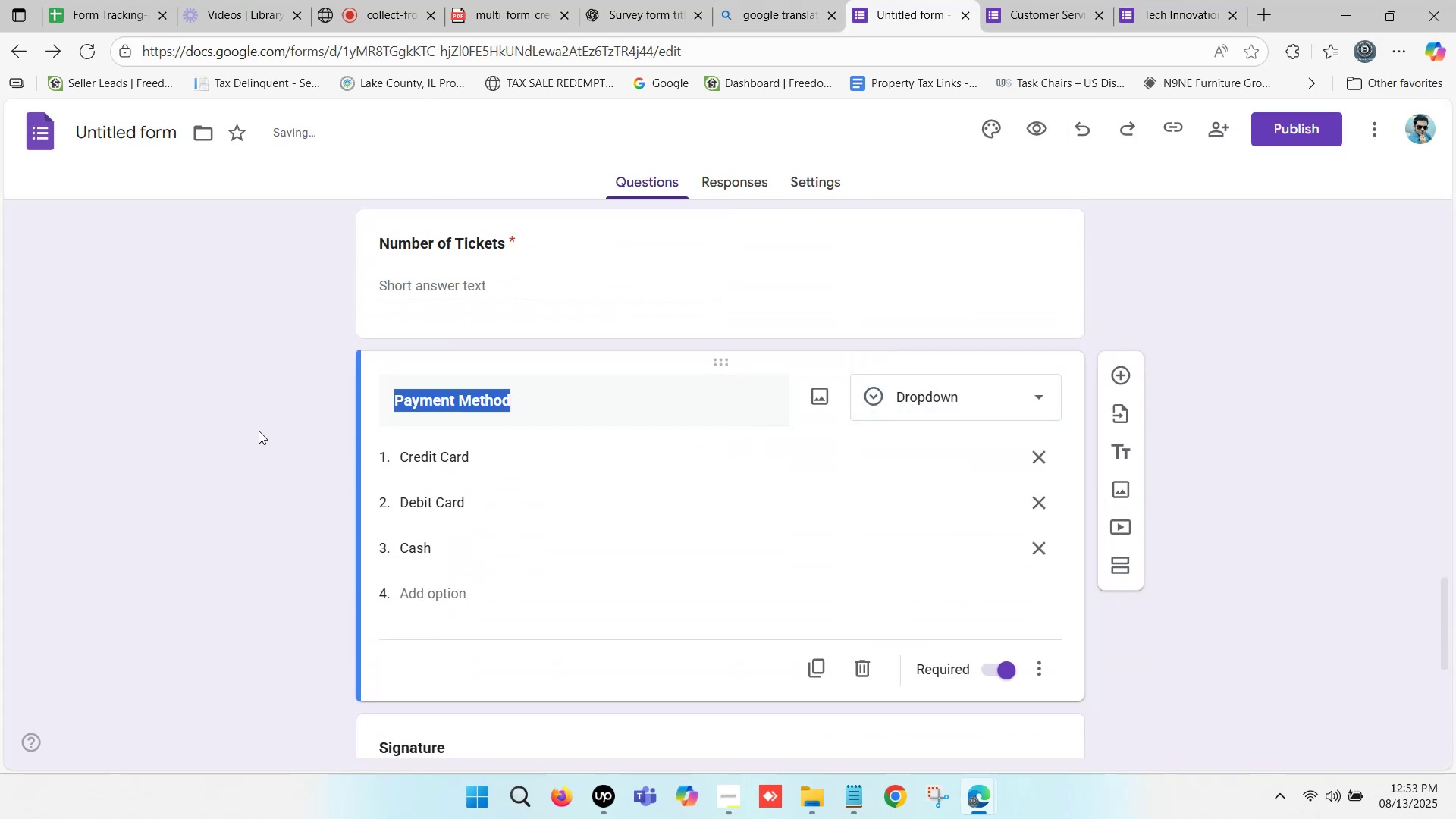 
left_click([259, 430])
 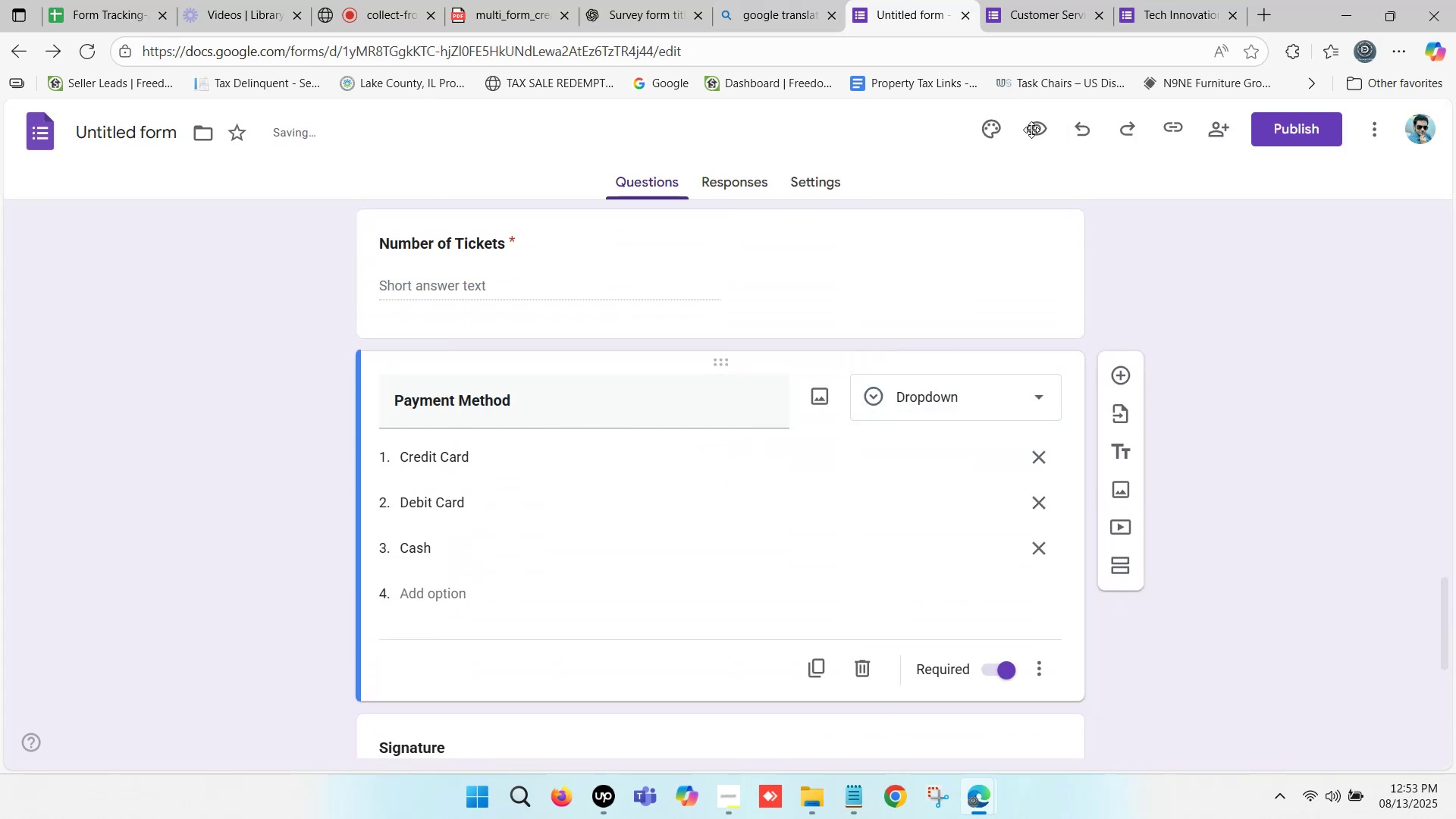 
left_click([1040, 133])
 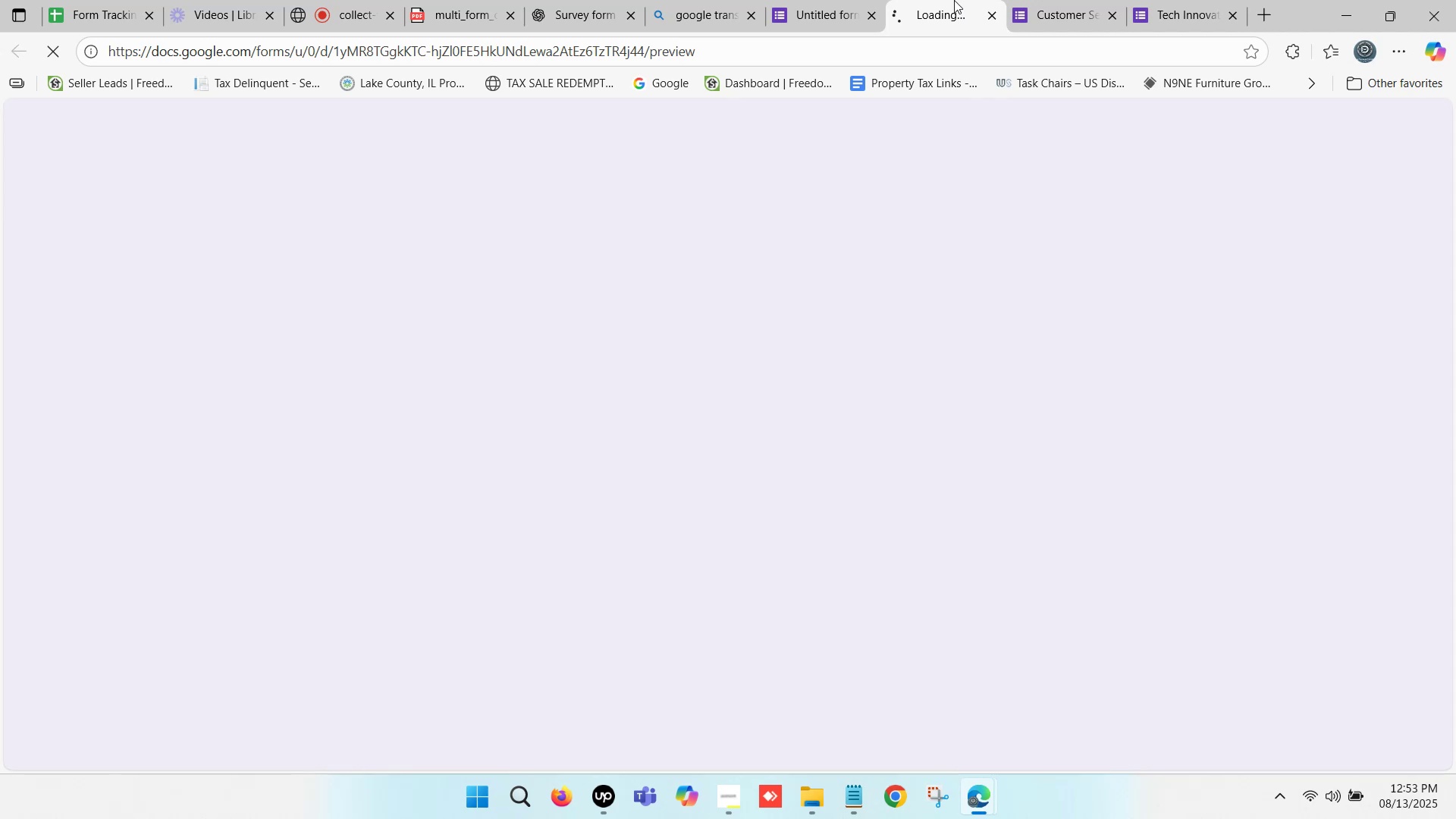 
left_click([950, 0])
 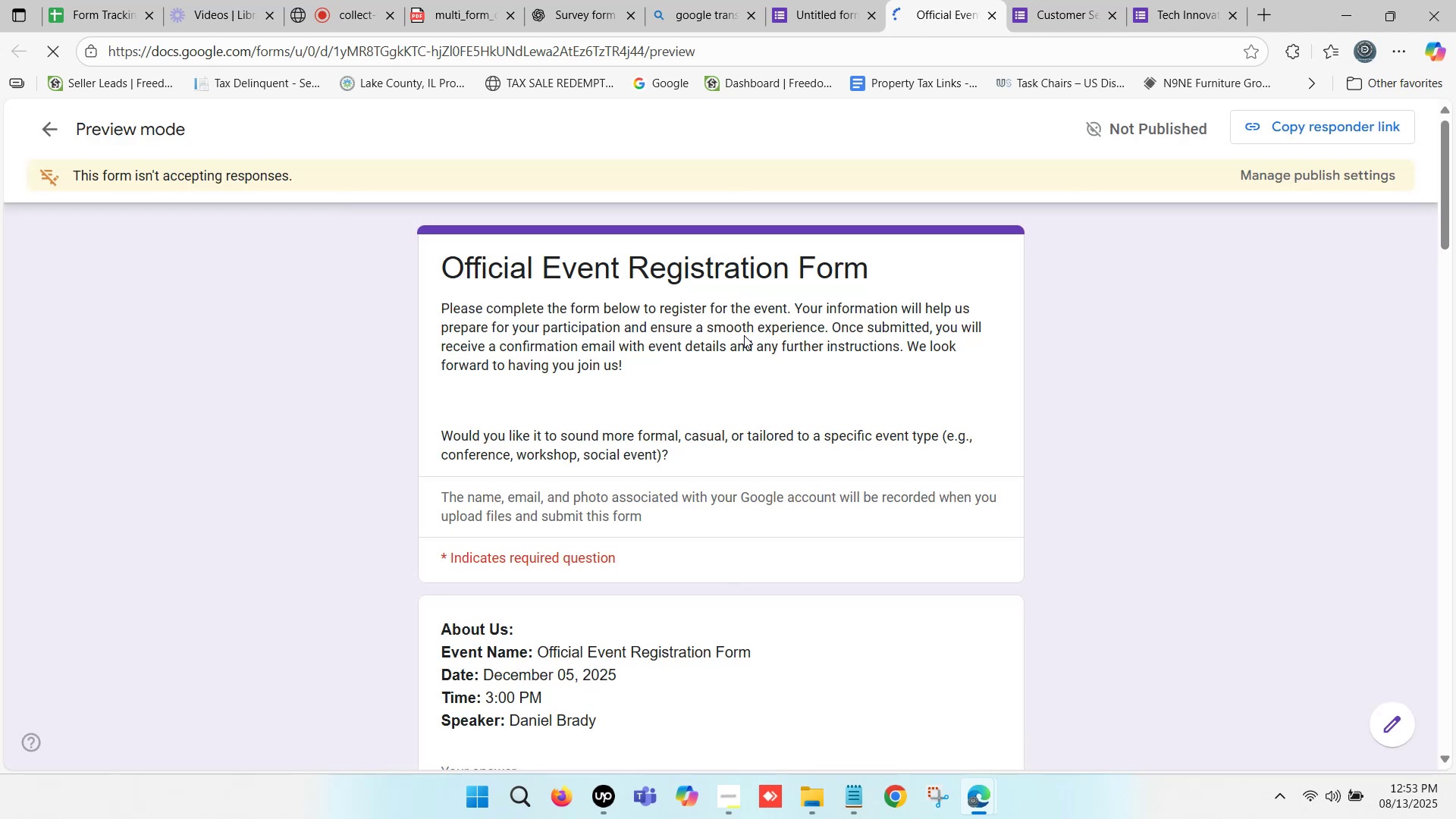 
scroll: coordinate [689, 422], scroll_direction: down, amount: 9.0
 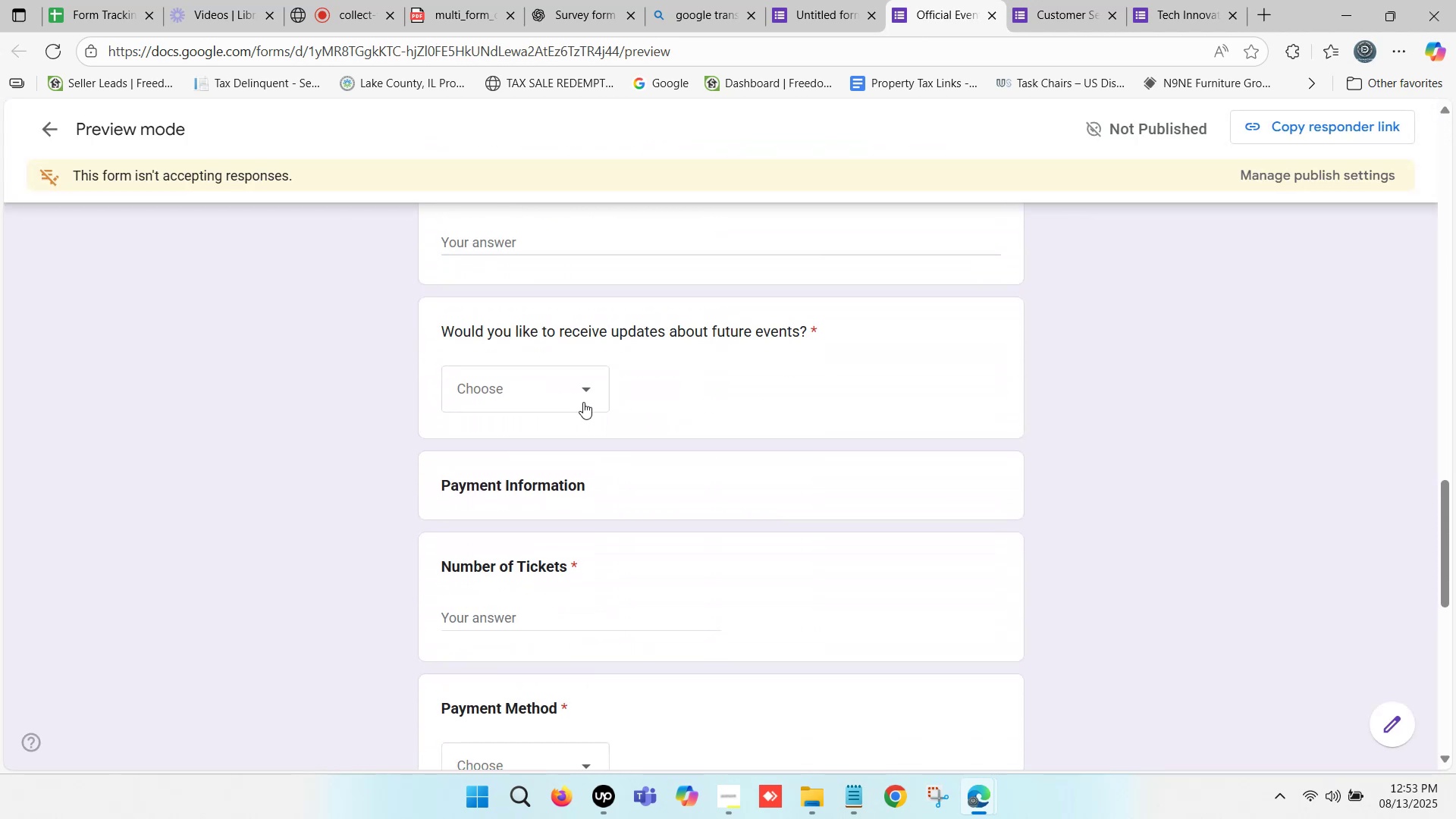 
left_click([507, 390])
 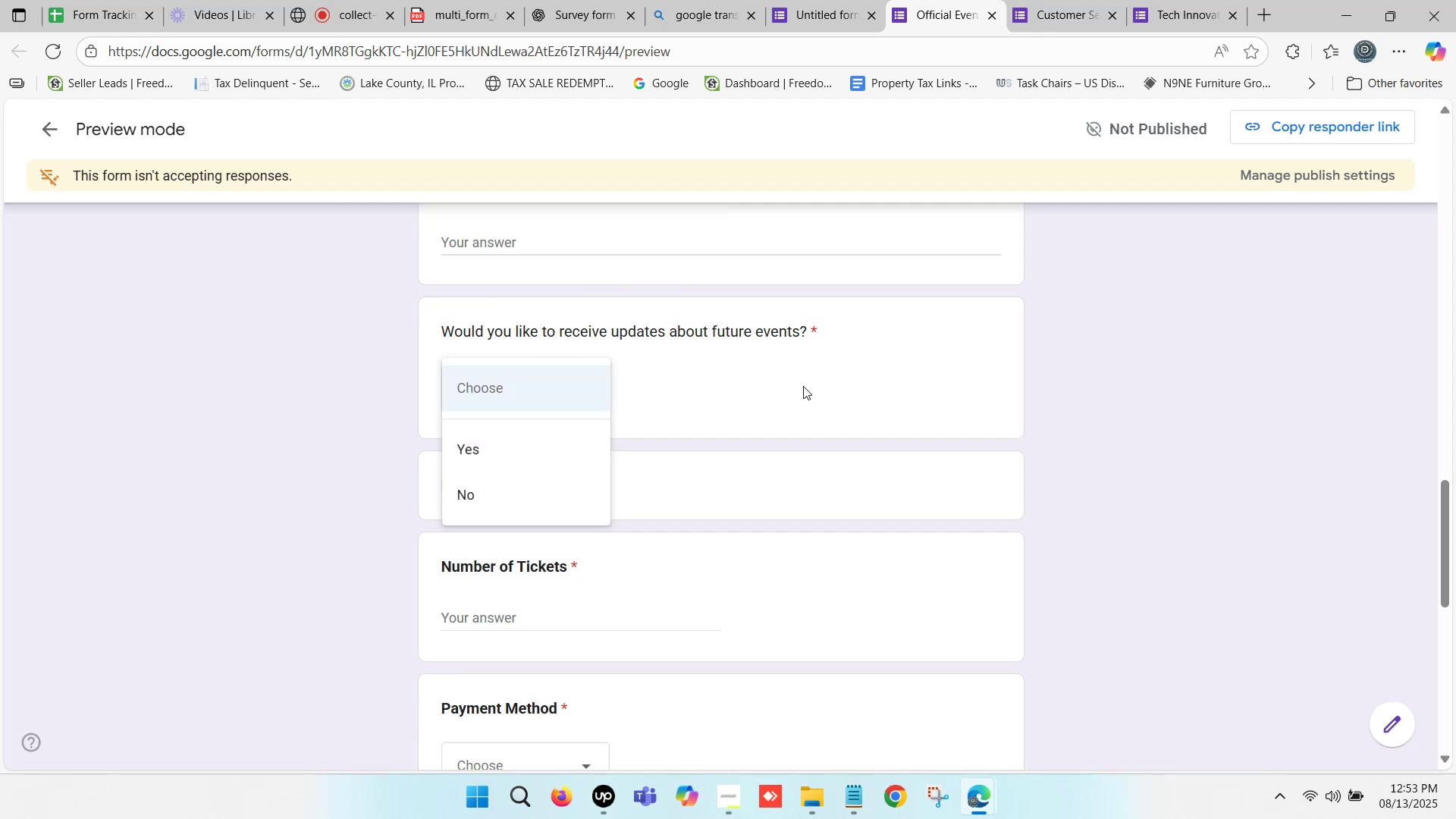 
left_click([803, 386])
 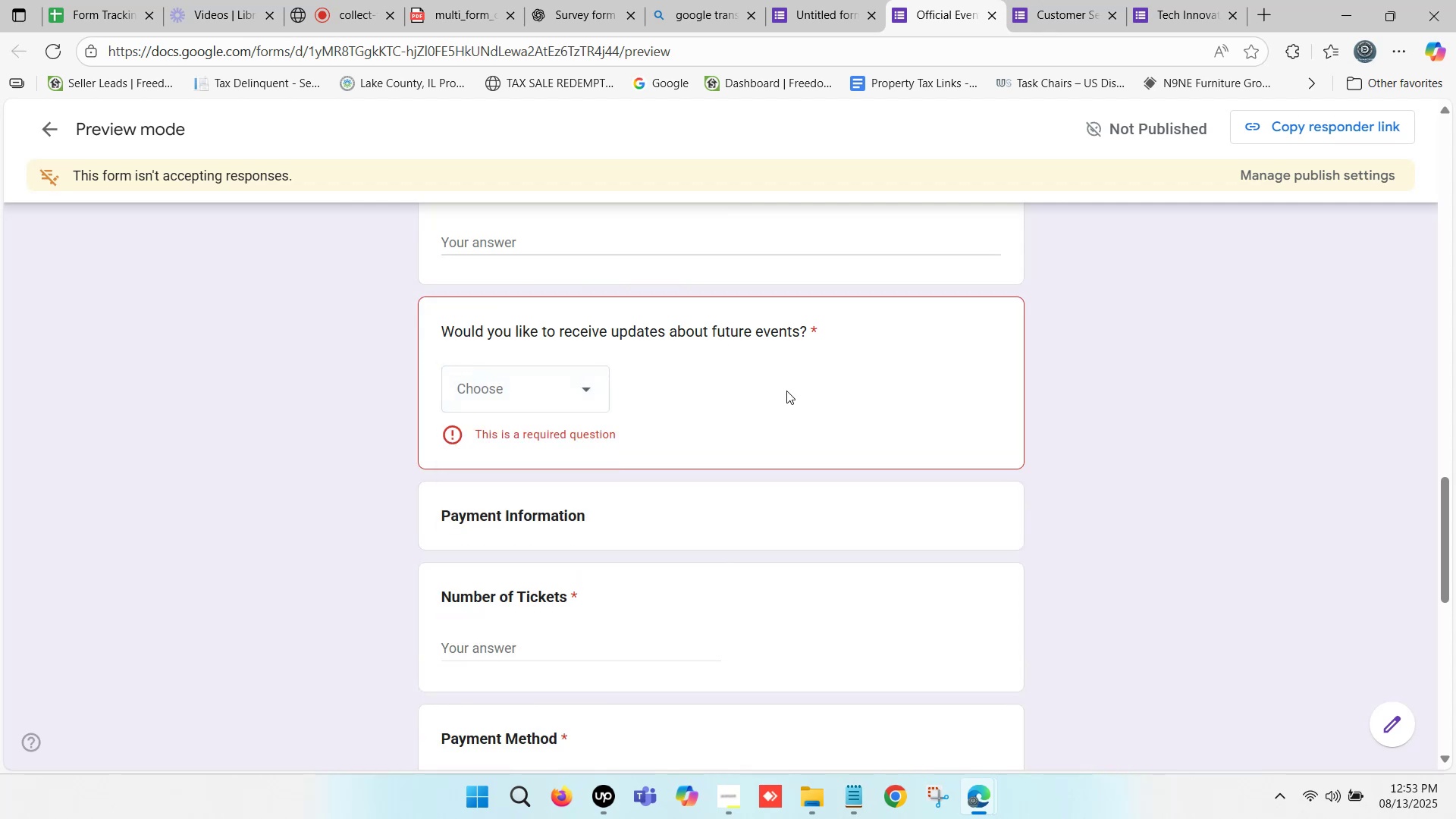 
scroll: coordinate [724, 394], scroll_direction: down, amount: 7.0
 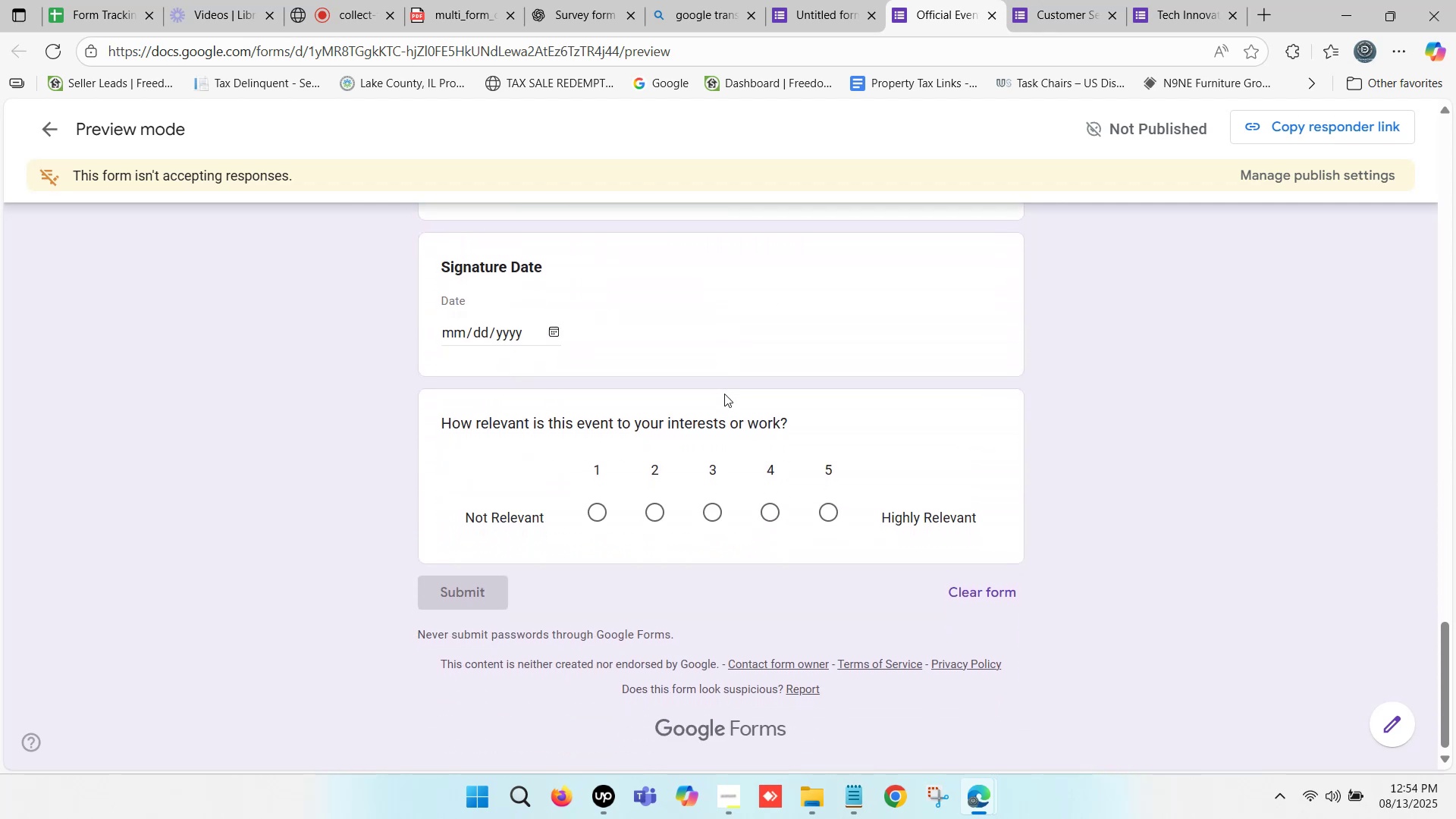 
scroll: coordinate [724, 394], scroll_direction: up, amount: 33.0
 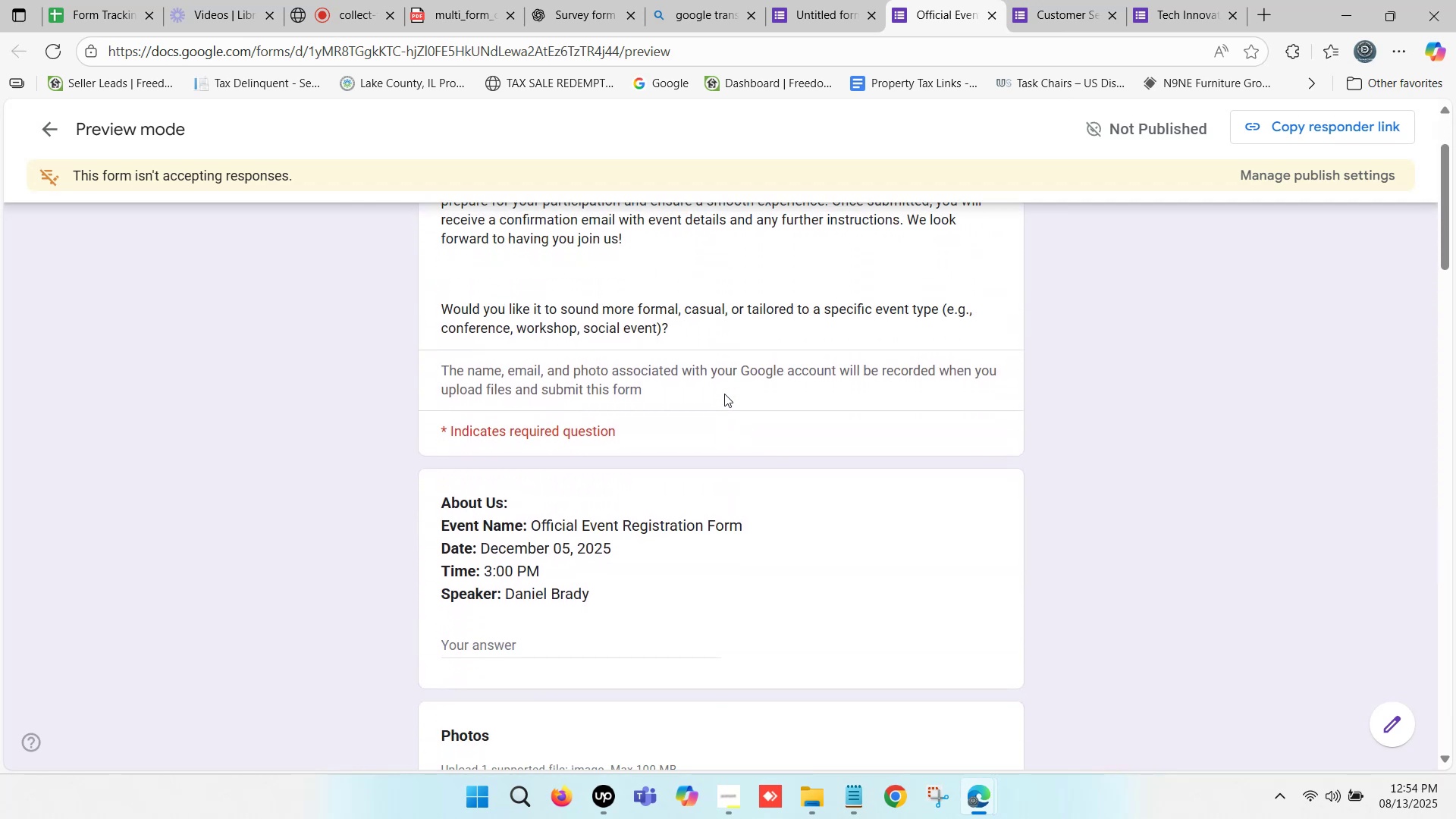 
scroll: coordinate [724, 394], scroll_direction: down, amount: 2.0
 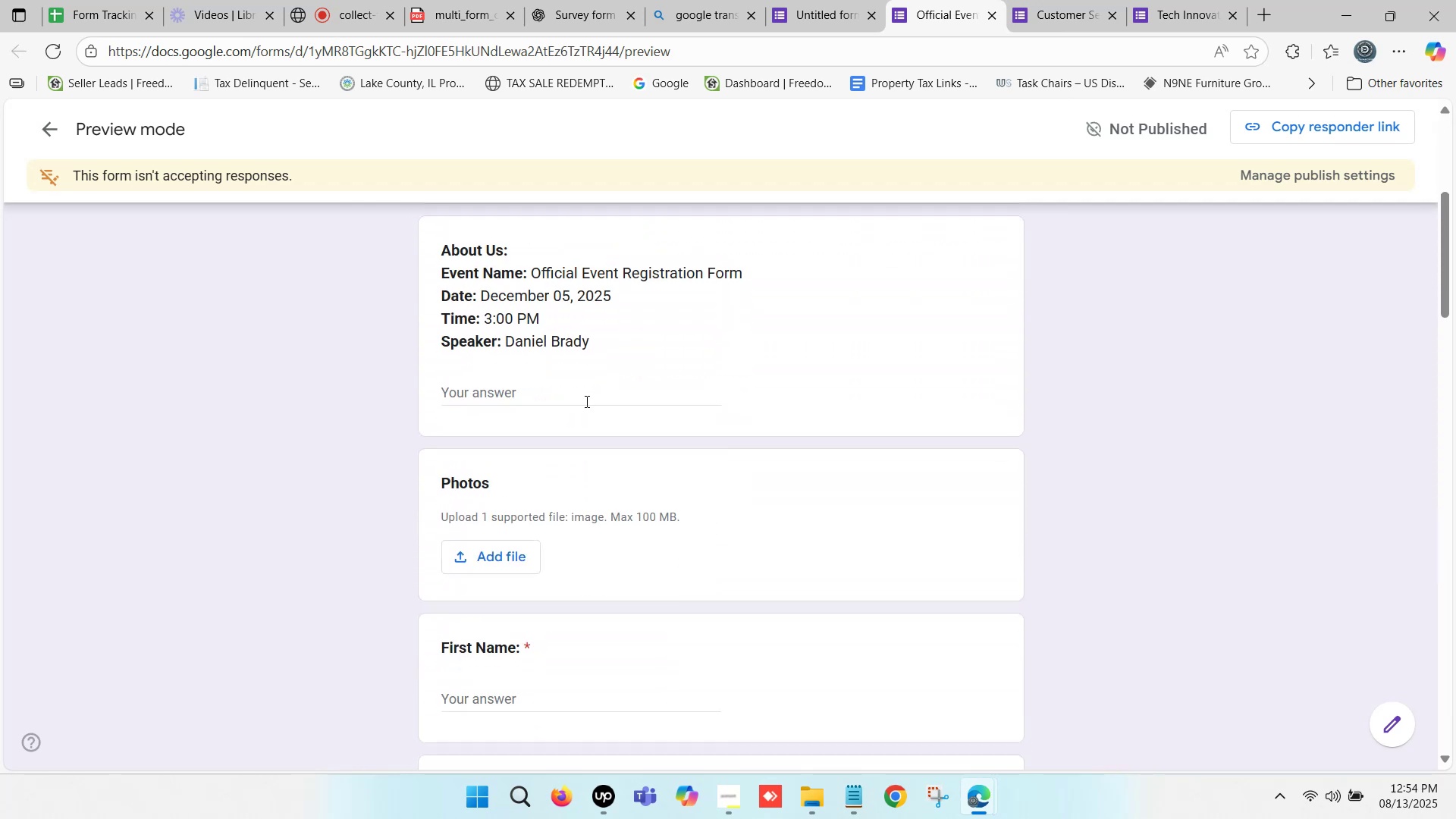 
left_click([544, 397])
 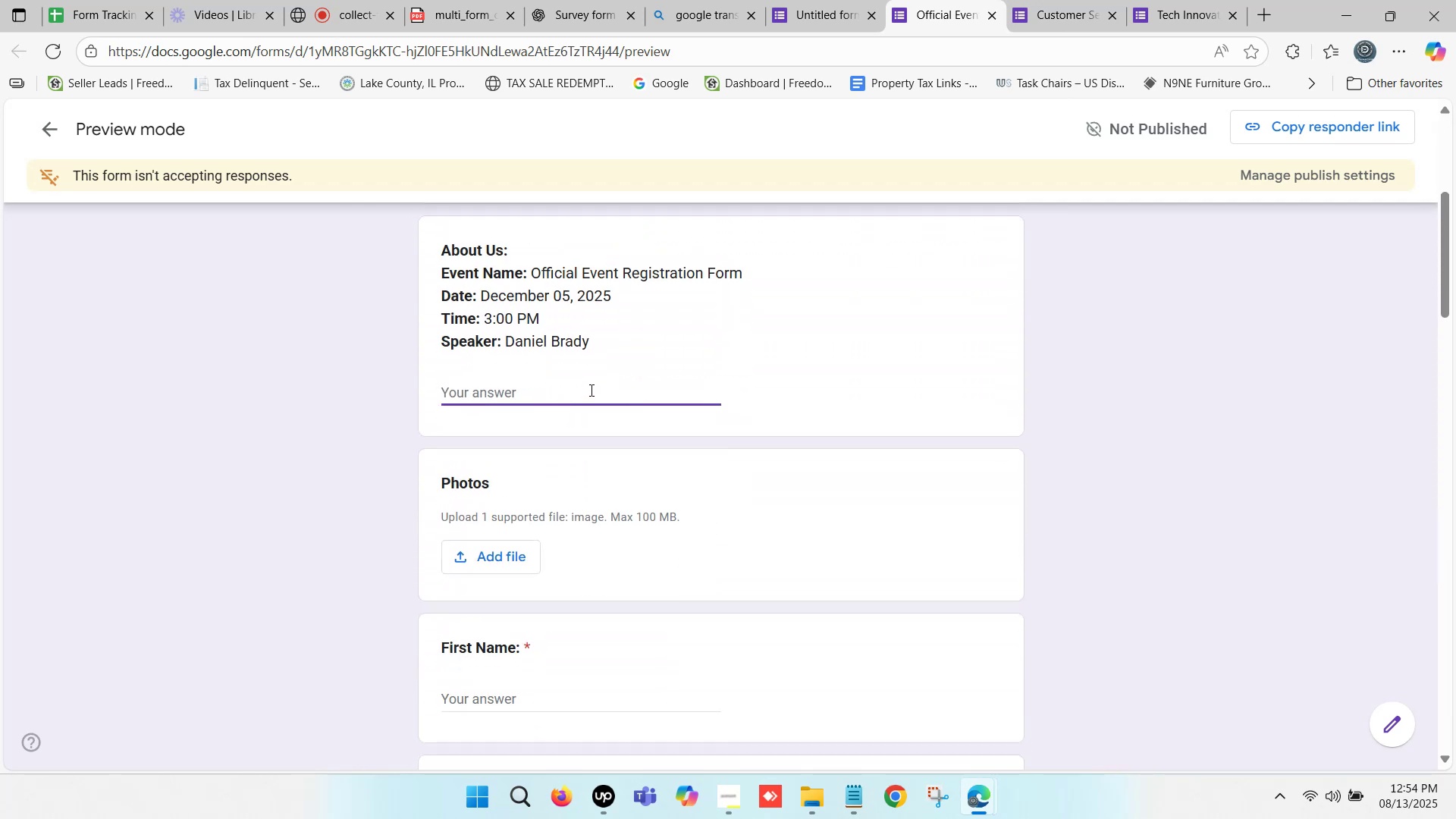 
left_click([590, 390])
 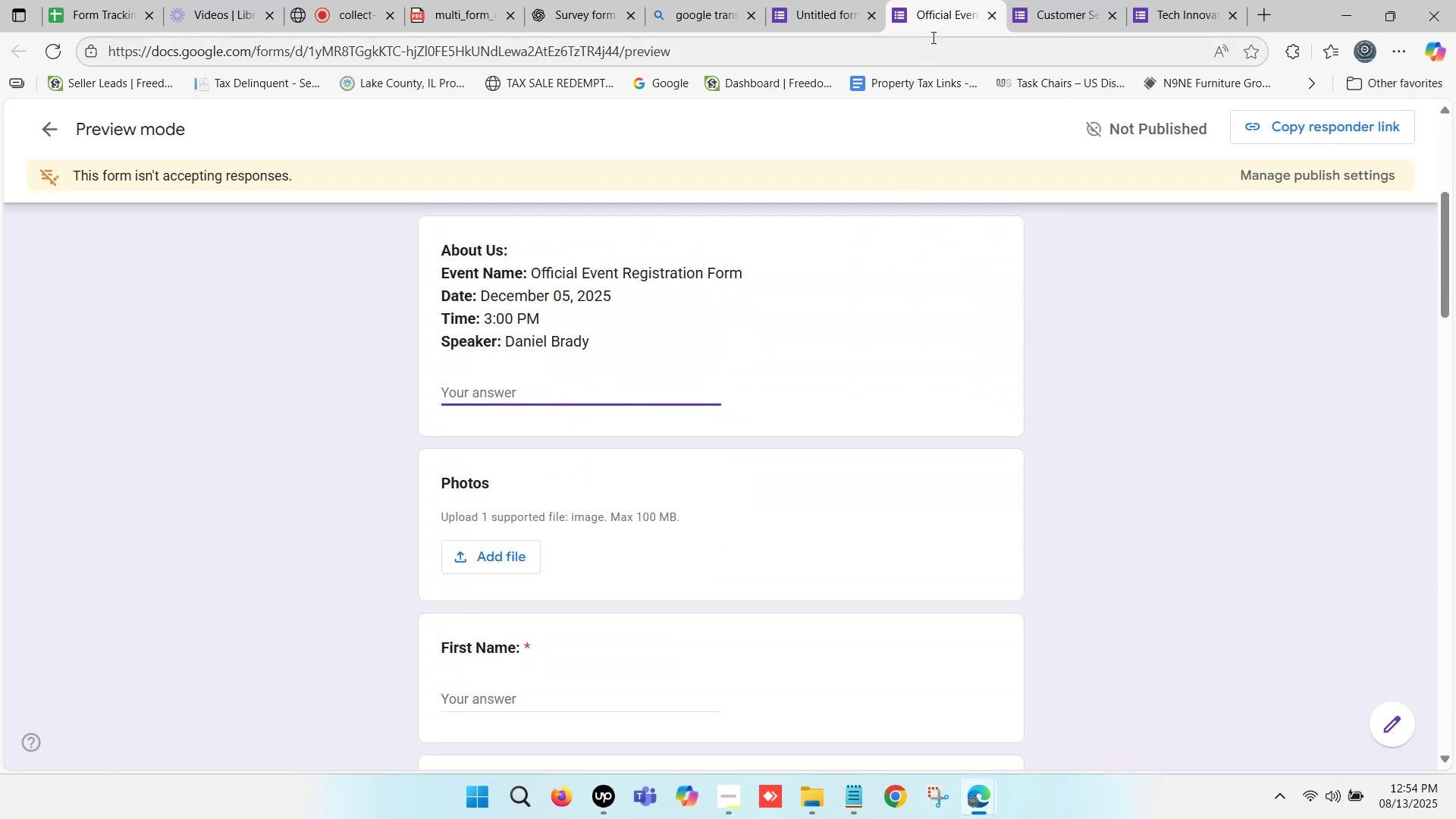 
left_click([833, 0])
 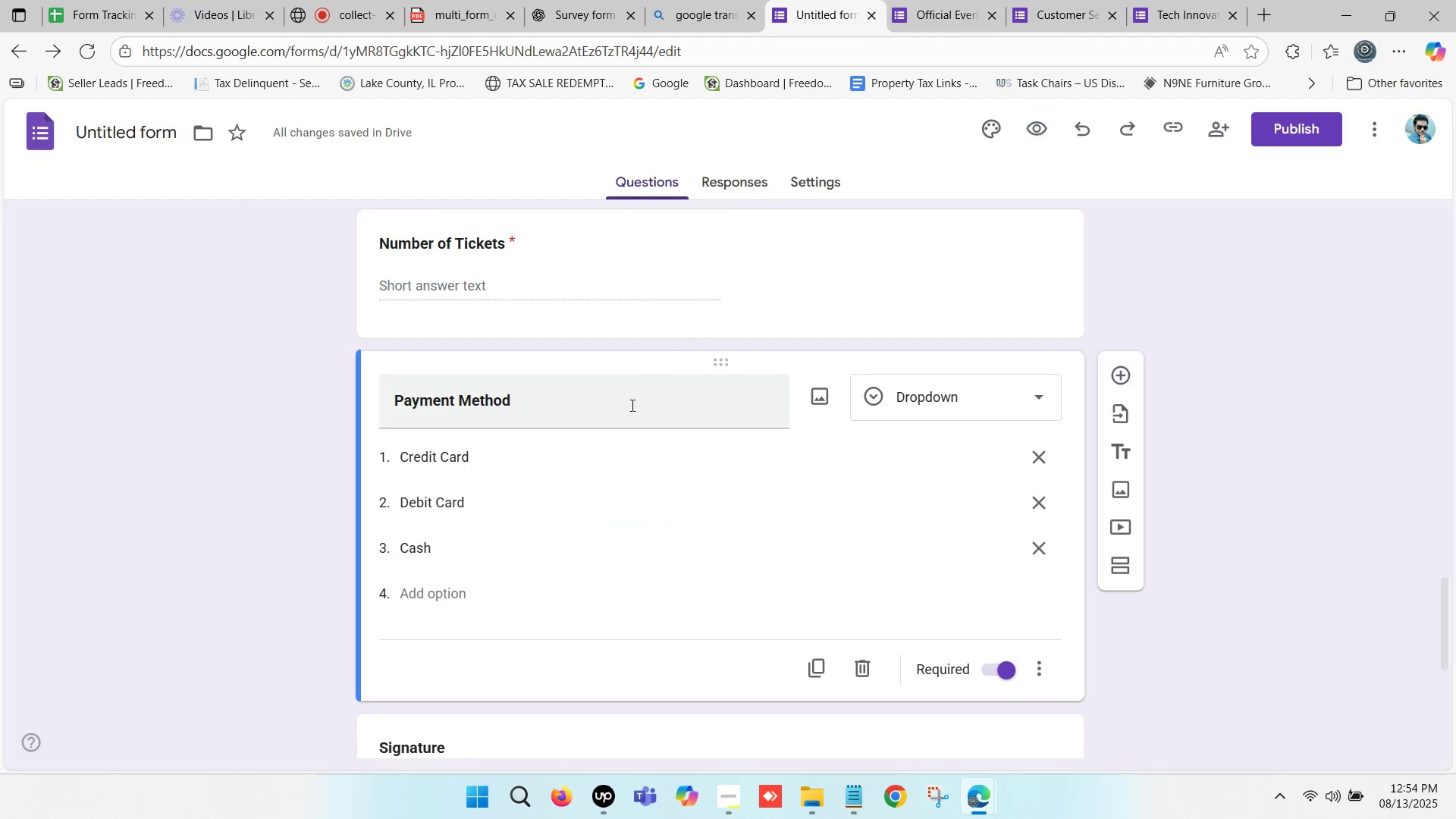 
scroll: coordinate [595, 390], scroll_direction: up, amount: 23.0
 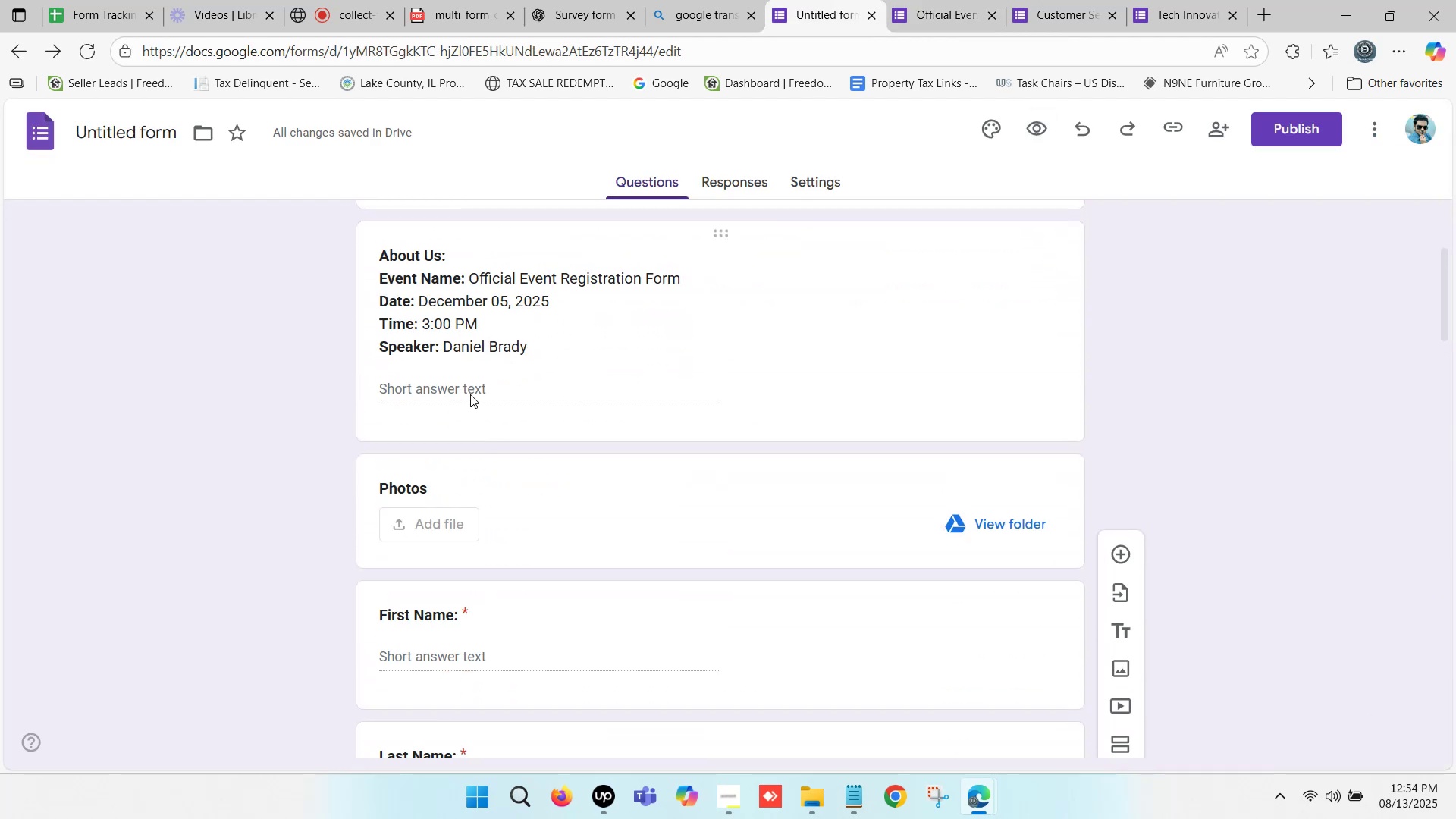 
left_click([470, 381])
 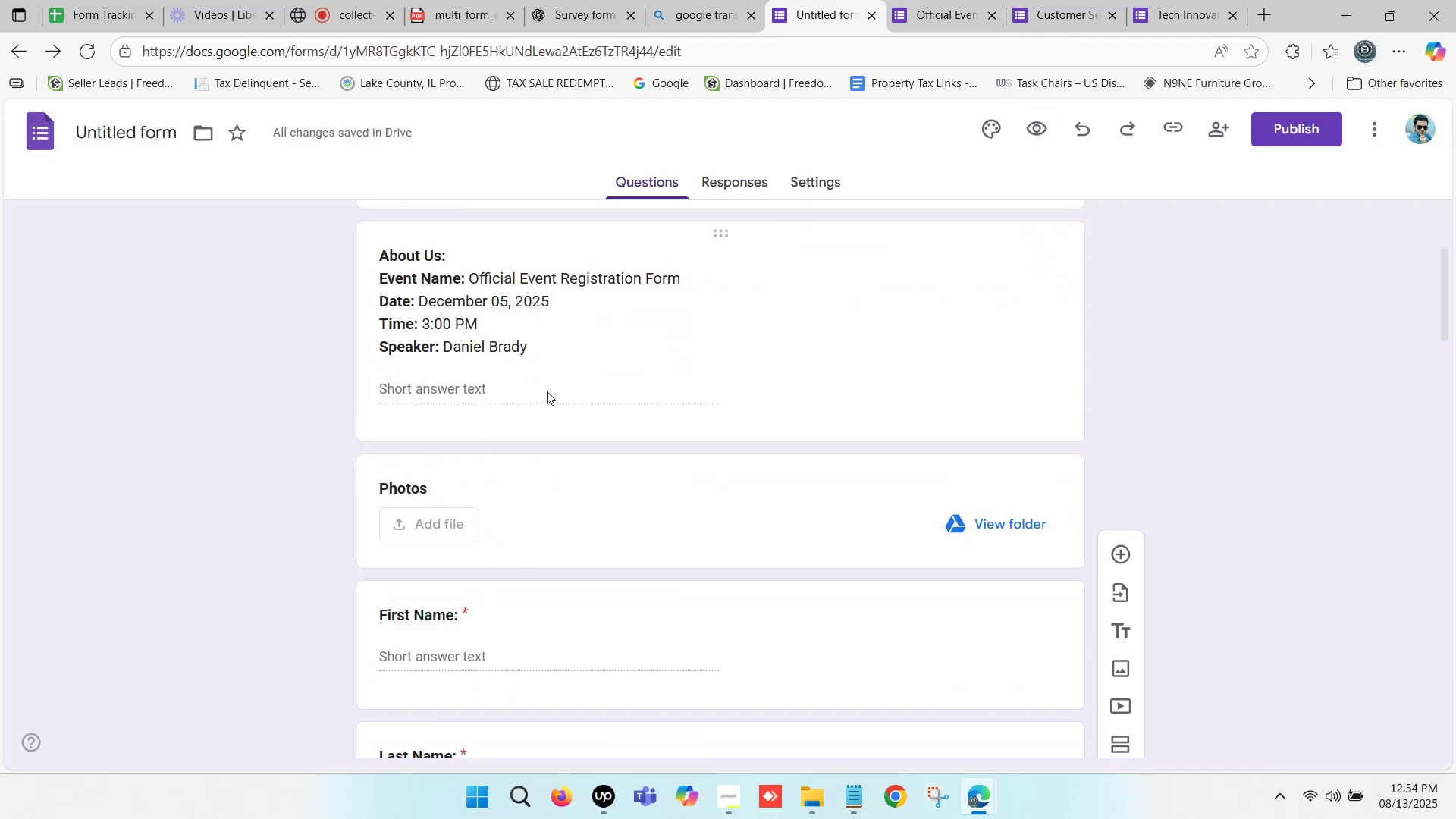 
left_click([569, 391])
 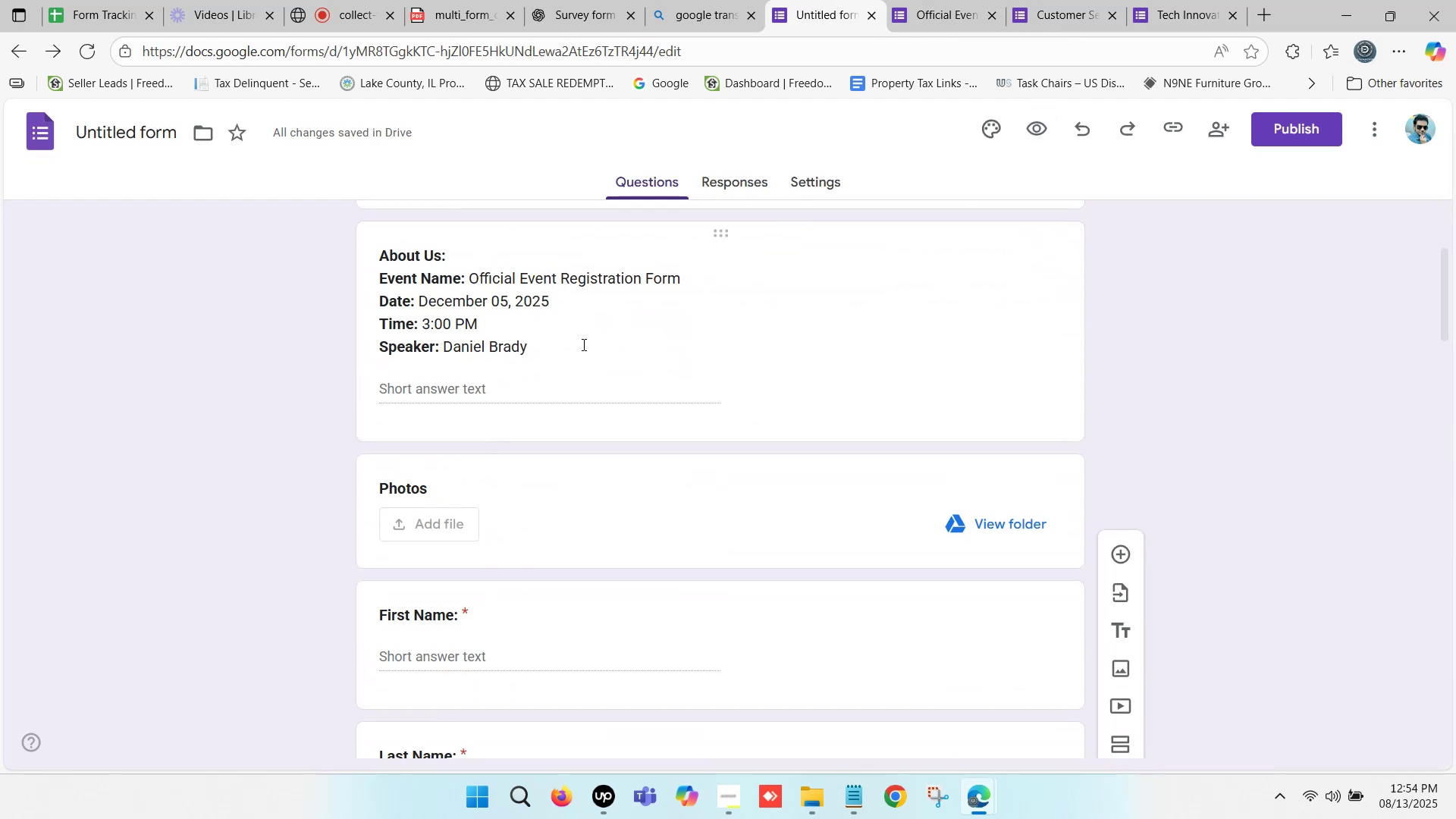 
left_click([579, 317])
 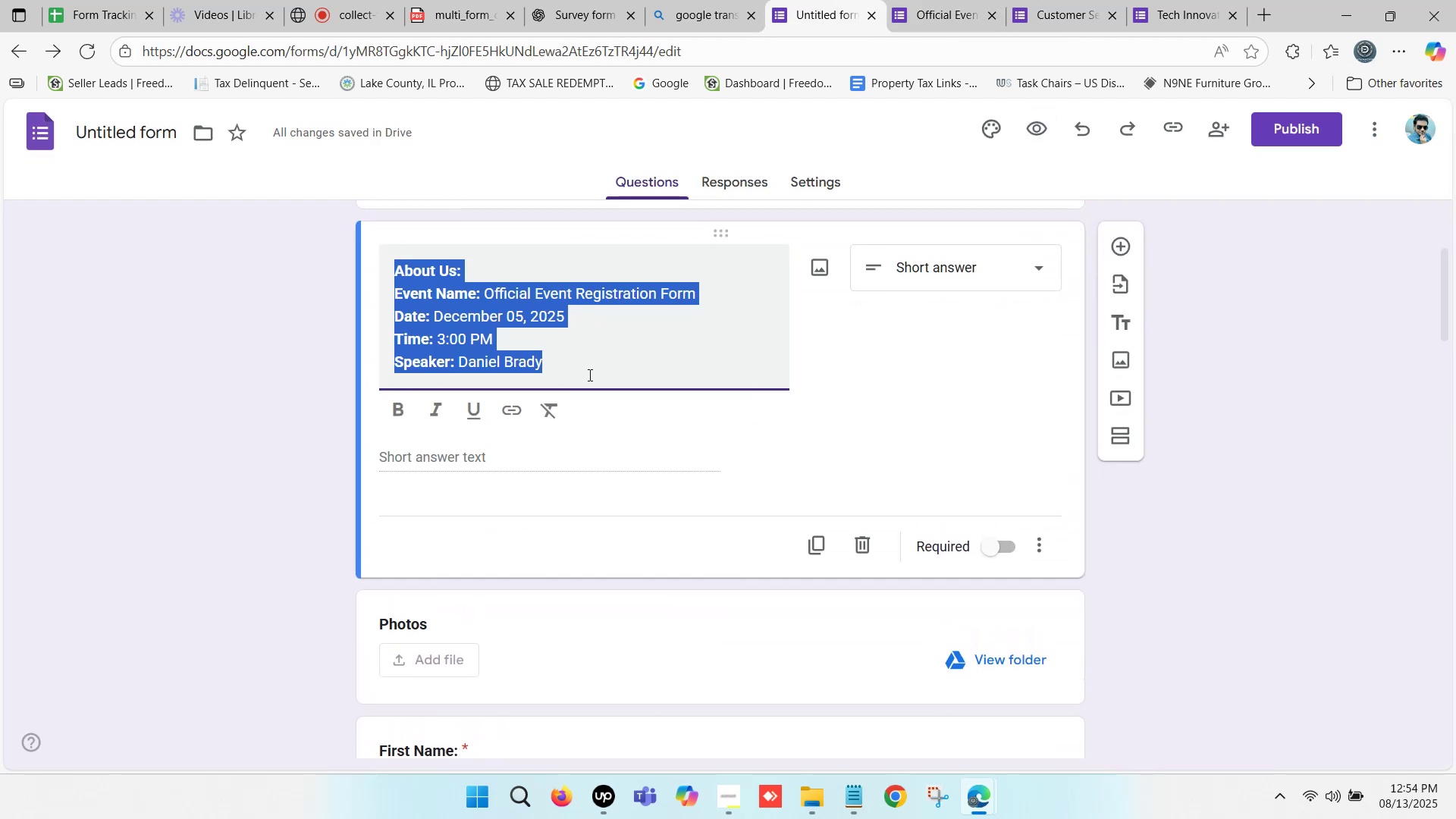 
left_click([620, 372])
 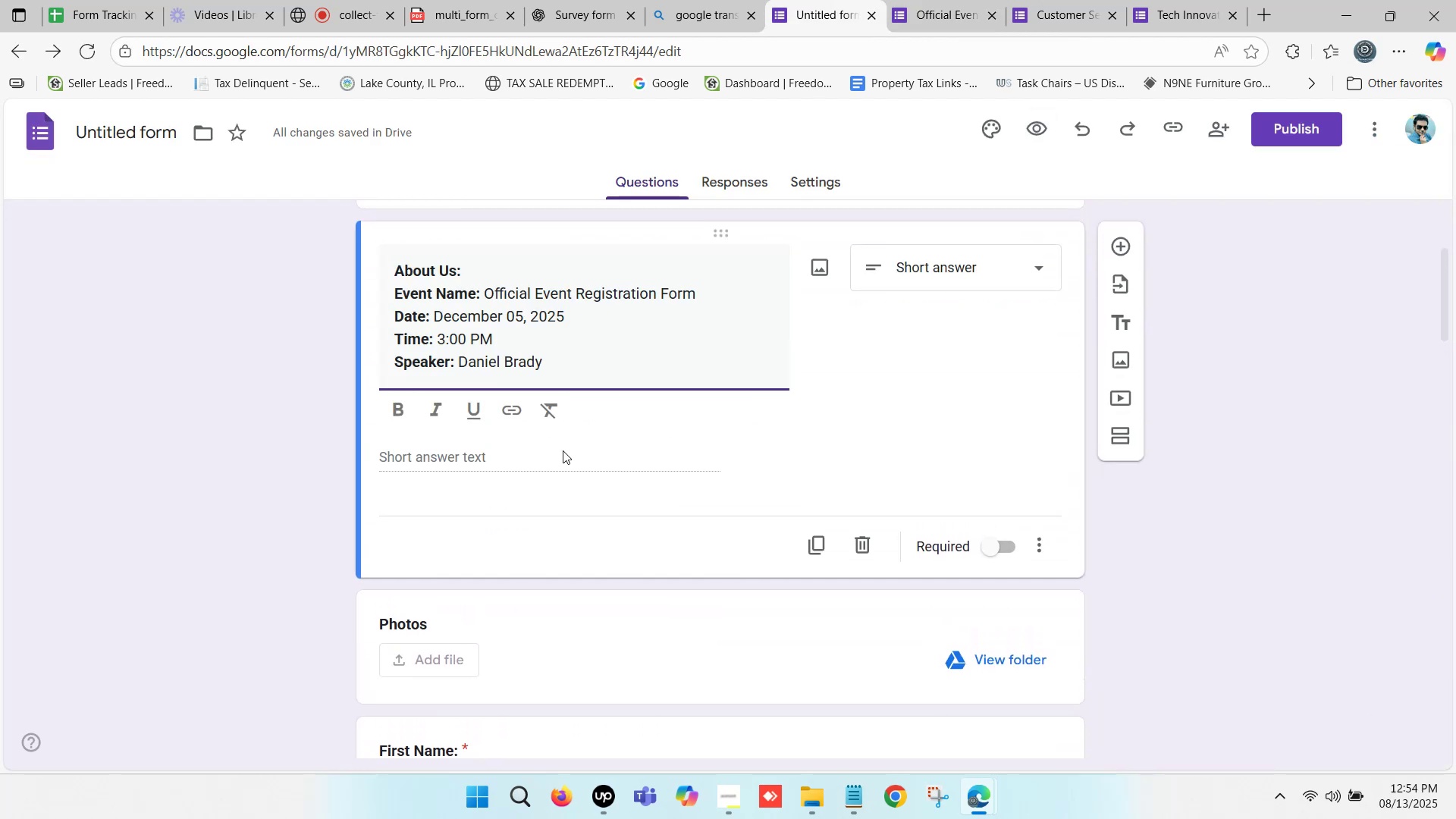 
left_click([538, 452])
 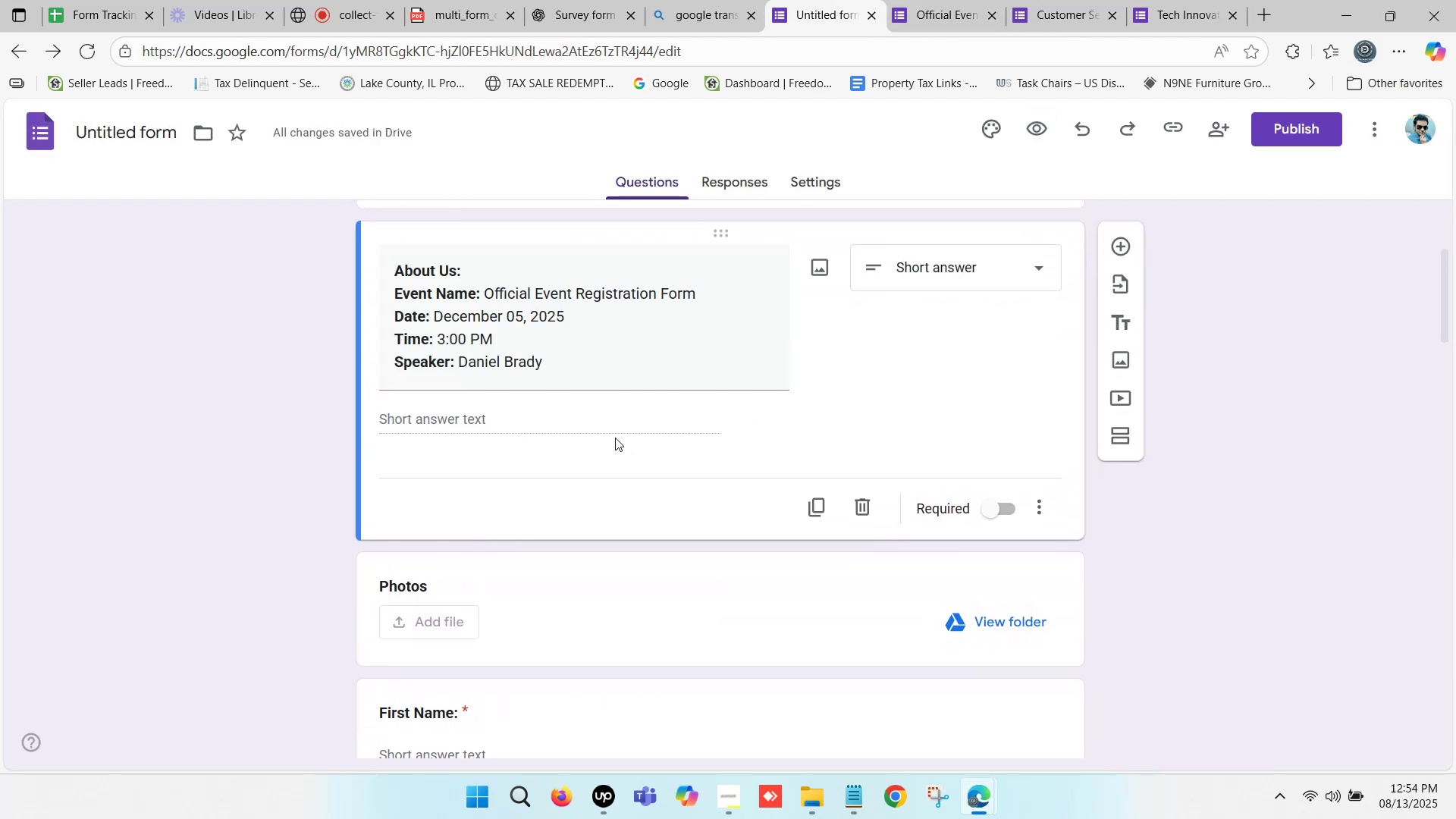 
left_click([628, 416])
 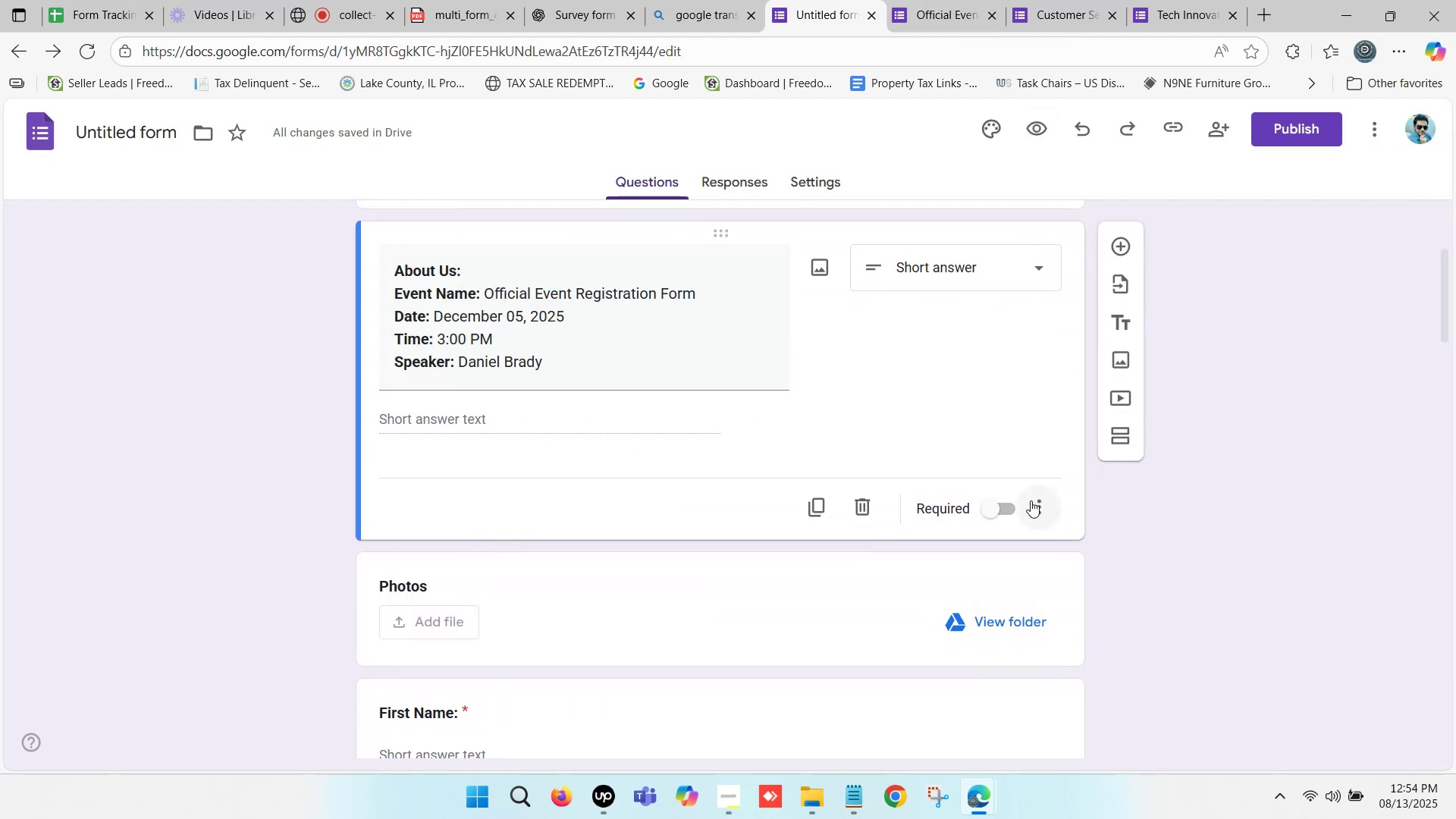 
left_click([1036, 501])
 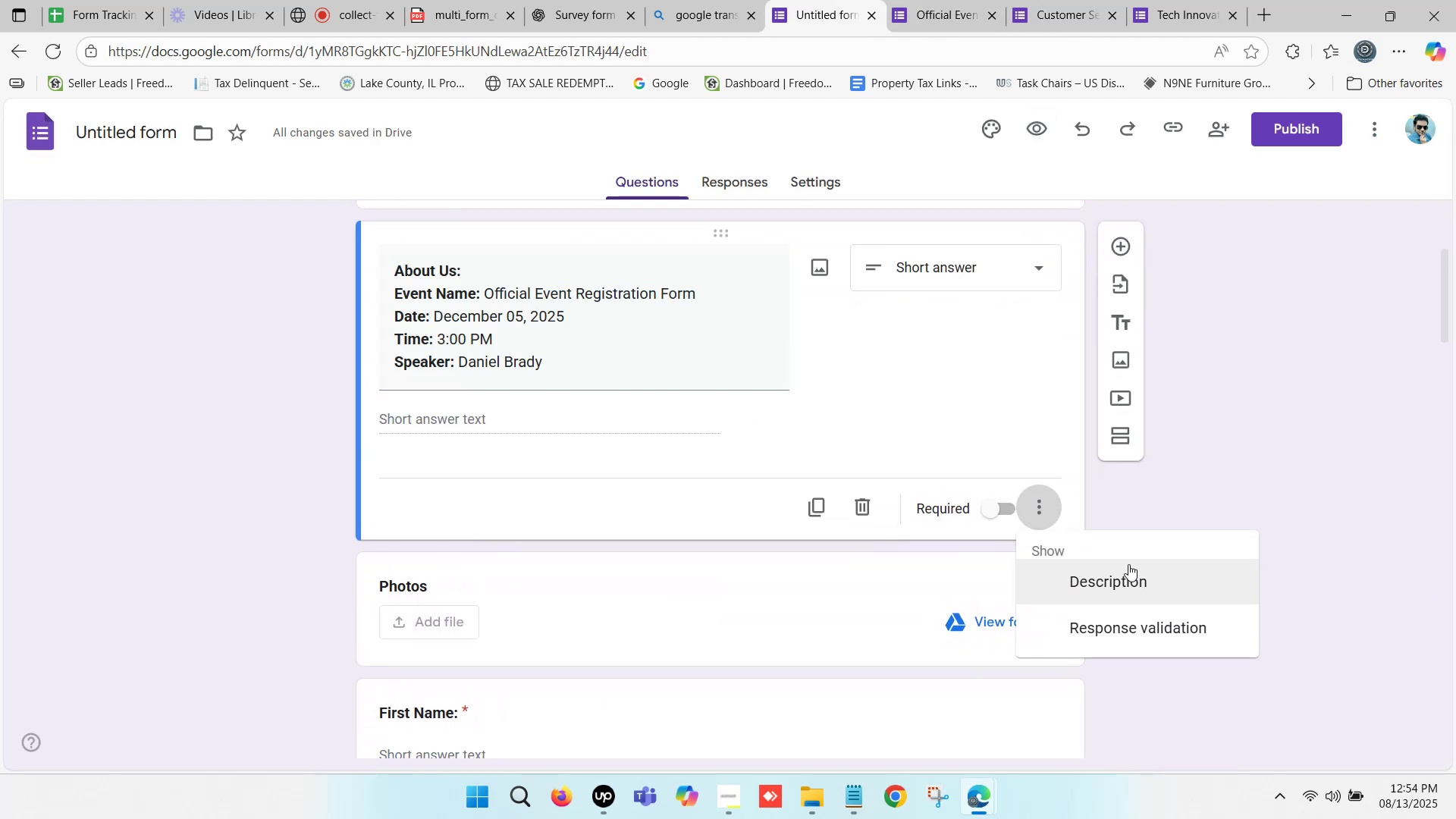 
left_click([1128, 577])
 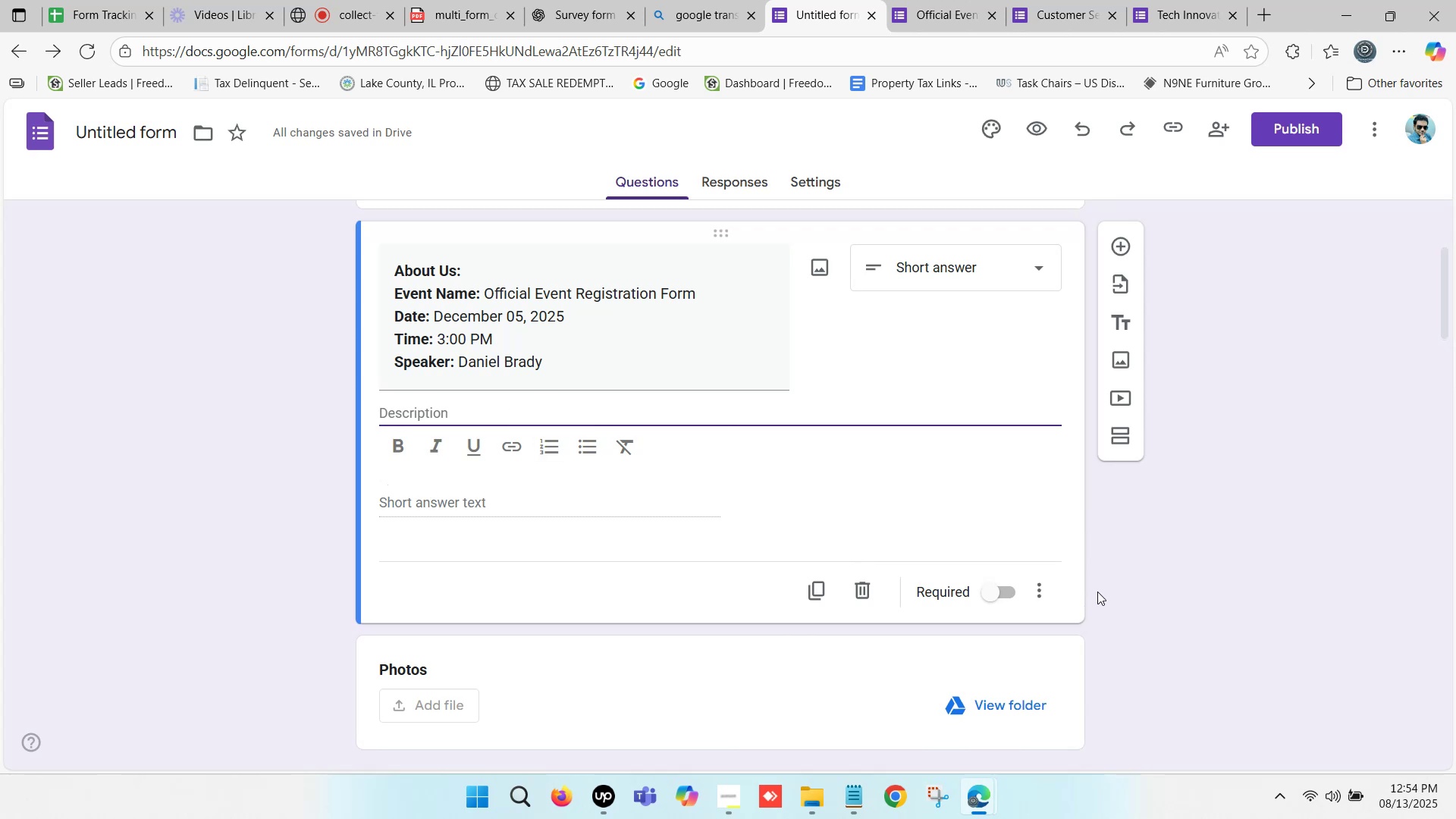 
left_click([1038, 595])
 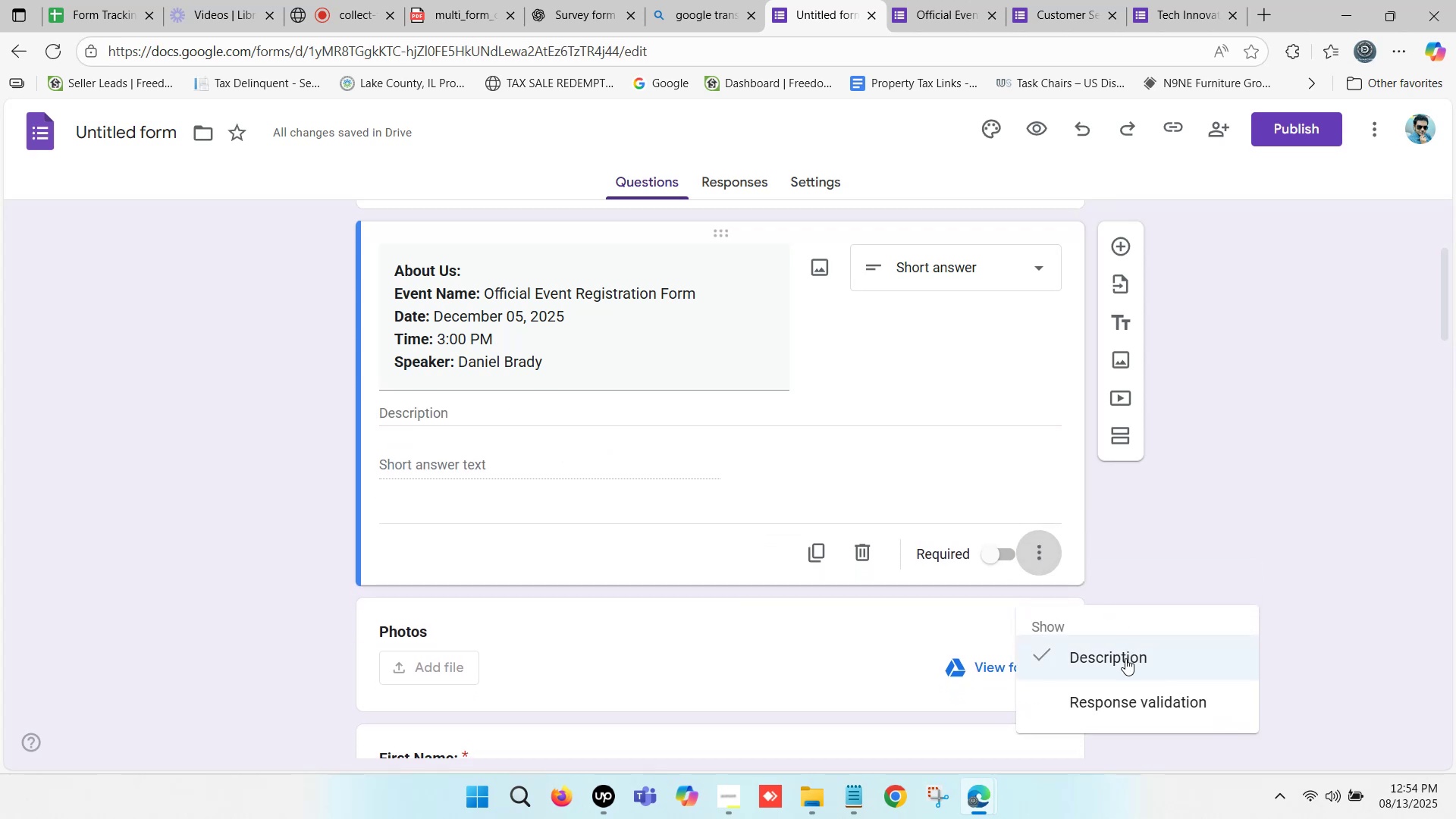 
left_click([1124, 662])
 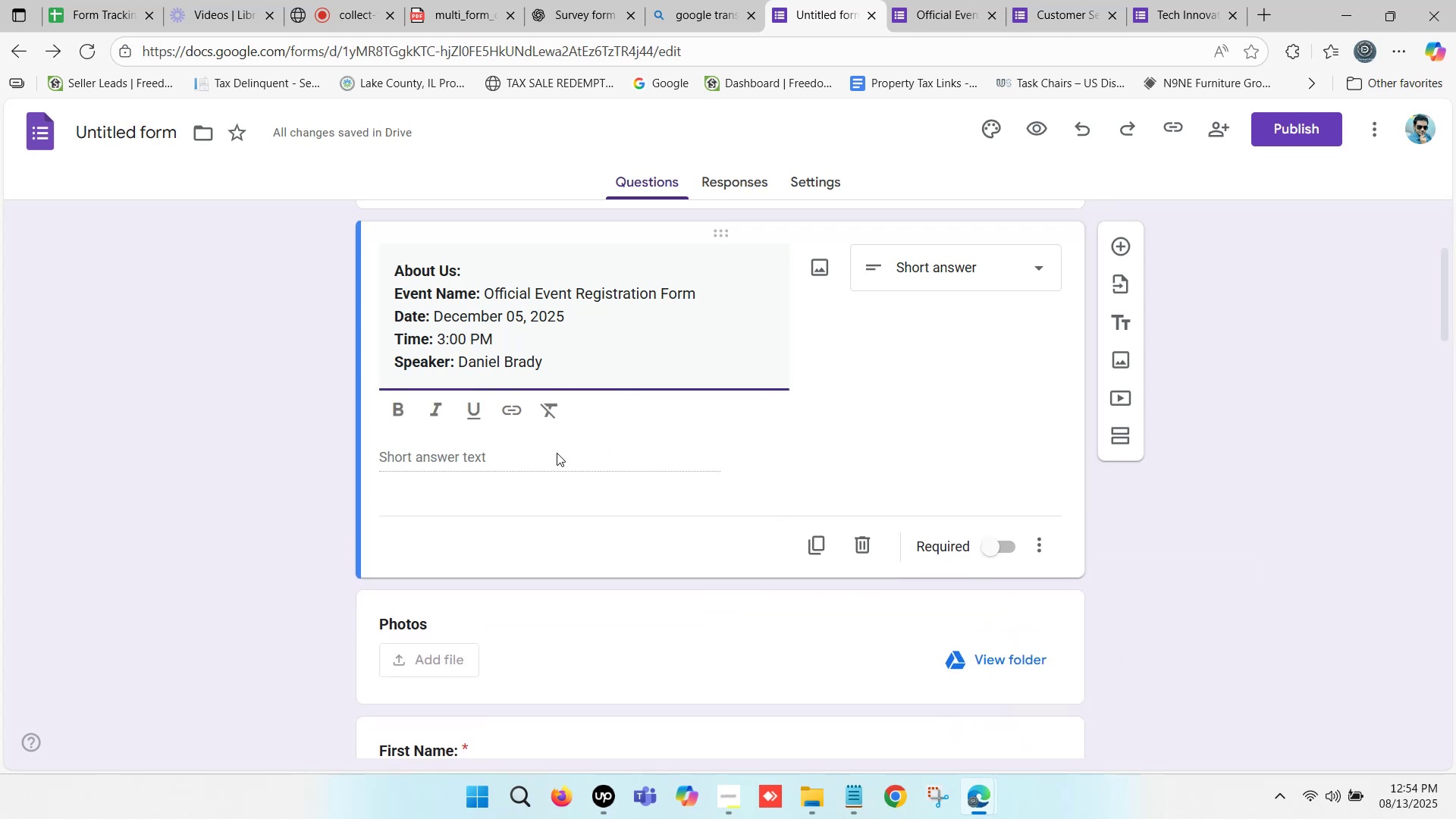 
left_click([537, 449])
 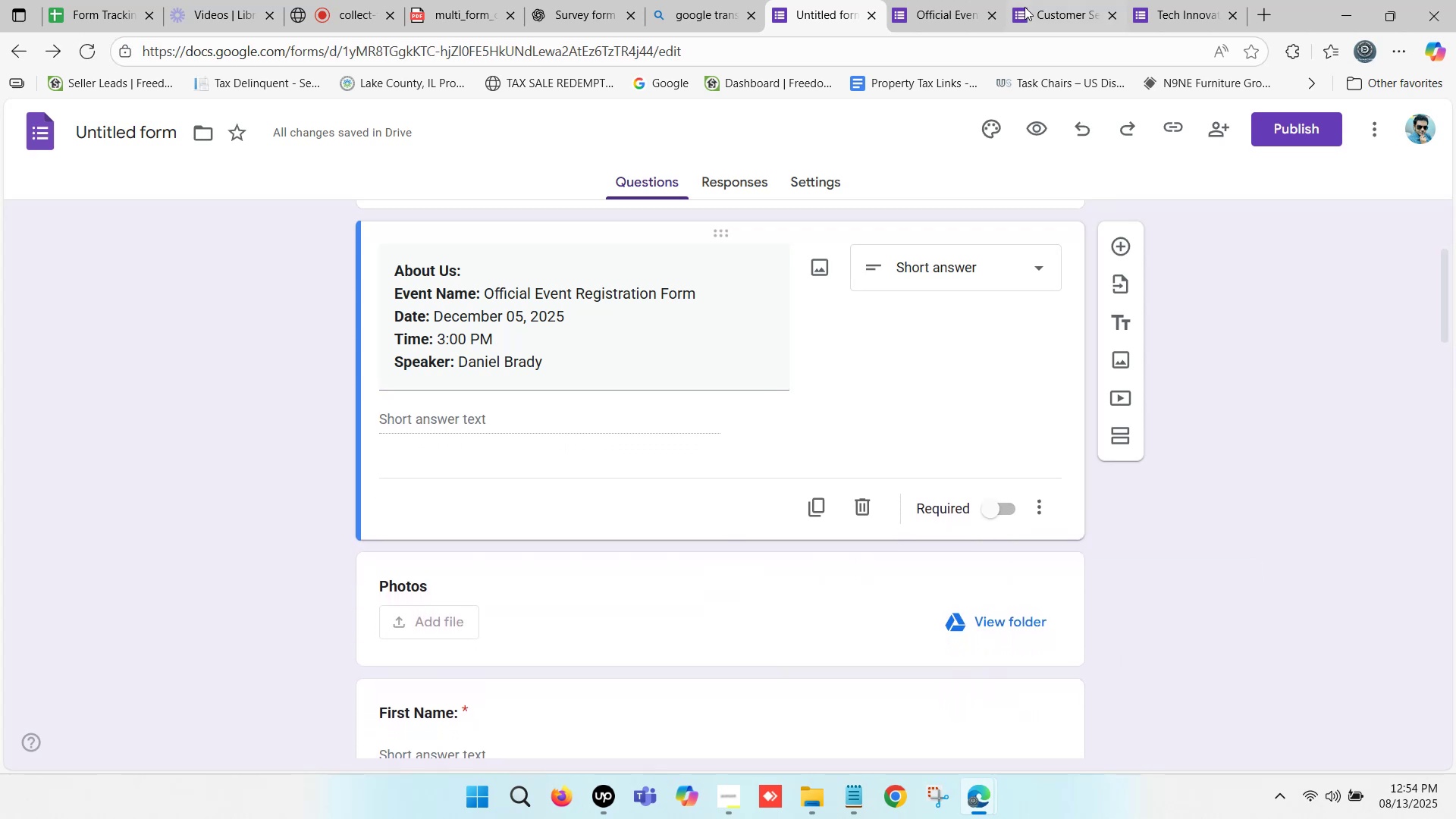 
left_click([930, 0])
 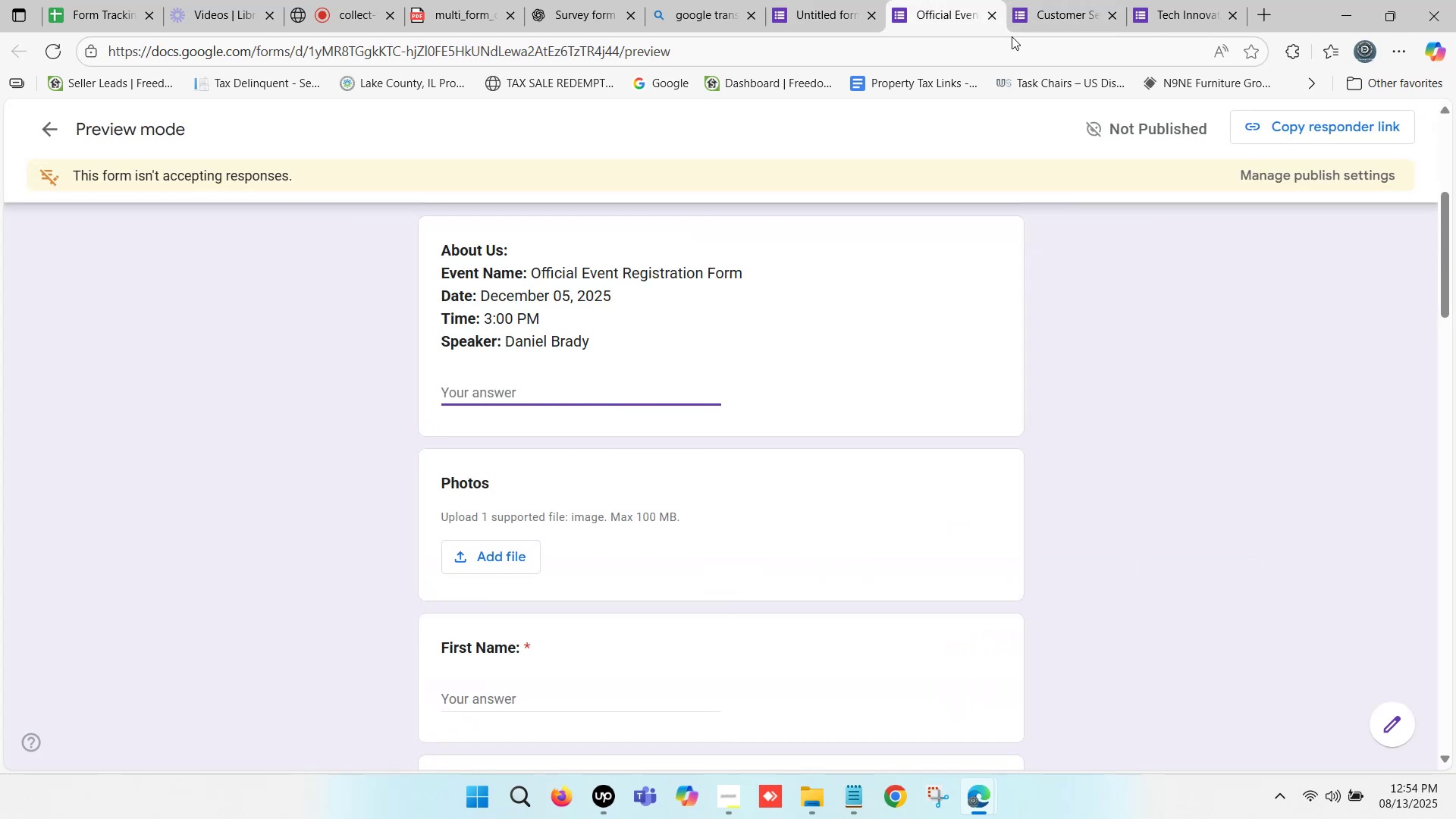 
left_click([1064, 0])
 